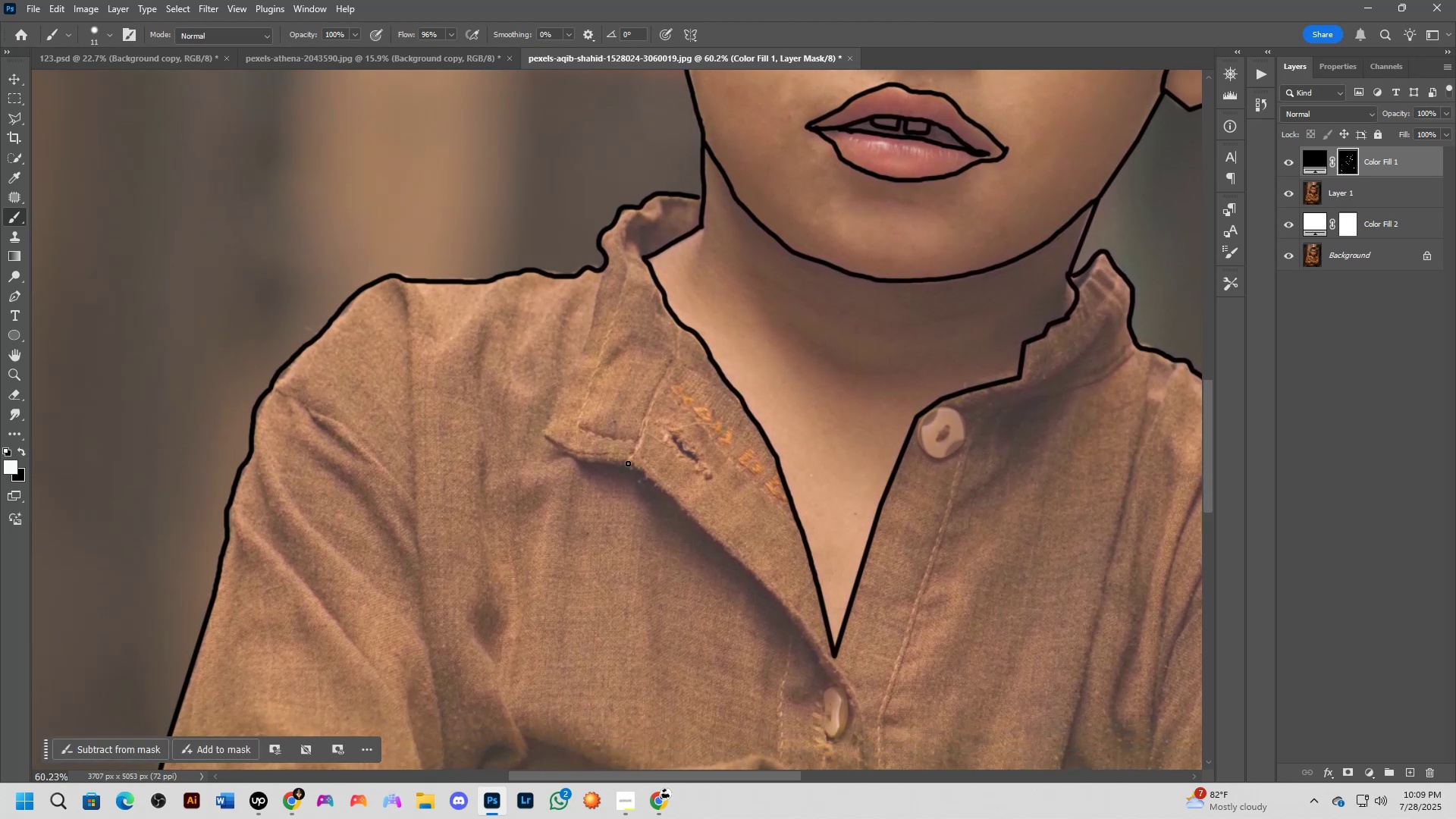 
hold_key(key=Space, duration=0.68)
 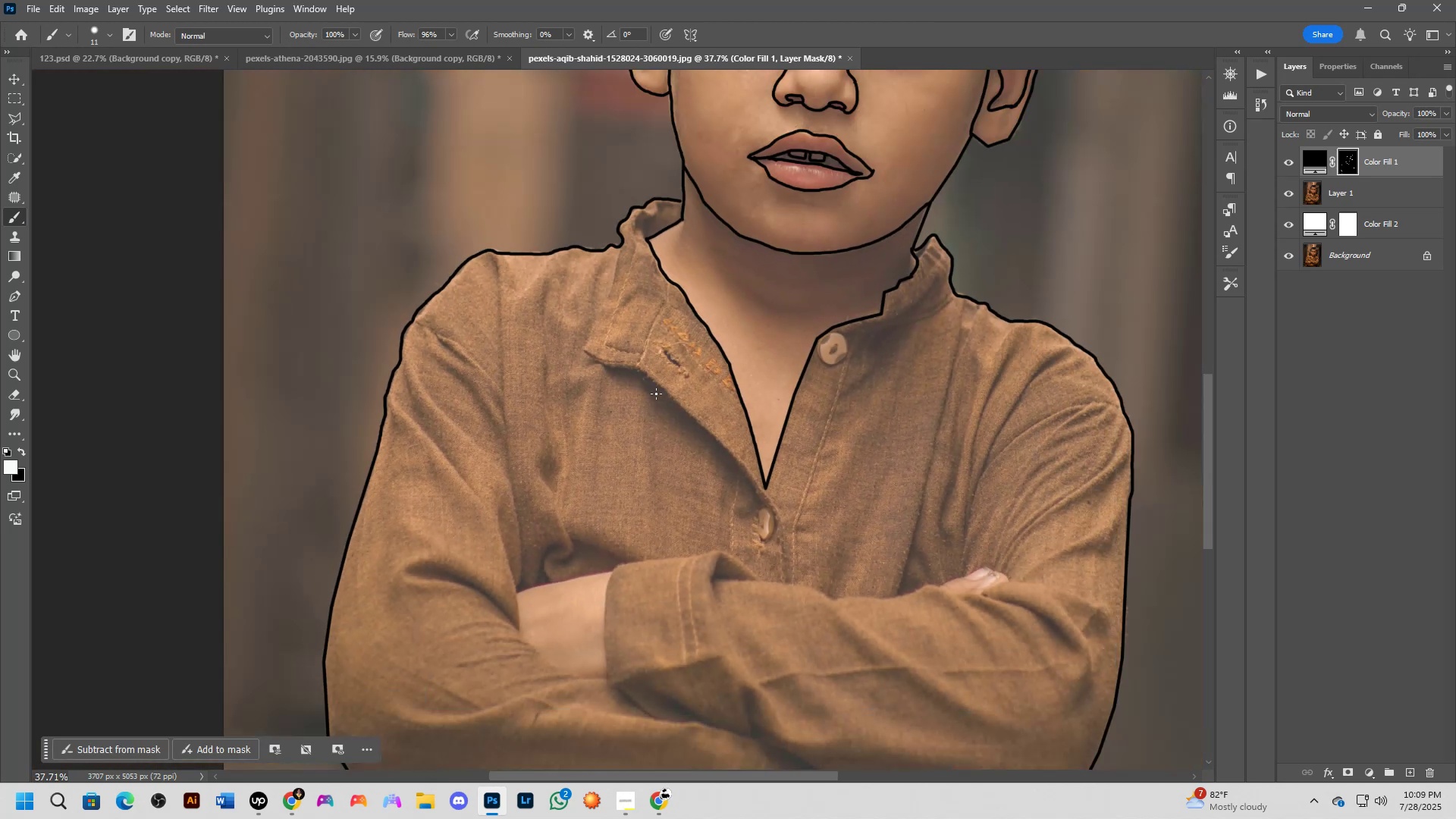 
left_click_drag(start_coordinate=[659, 505], to_coordinate=[656, 394])
 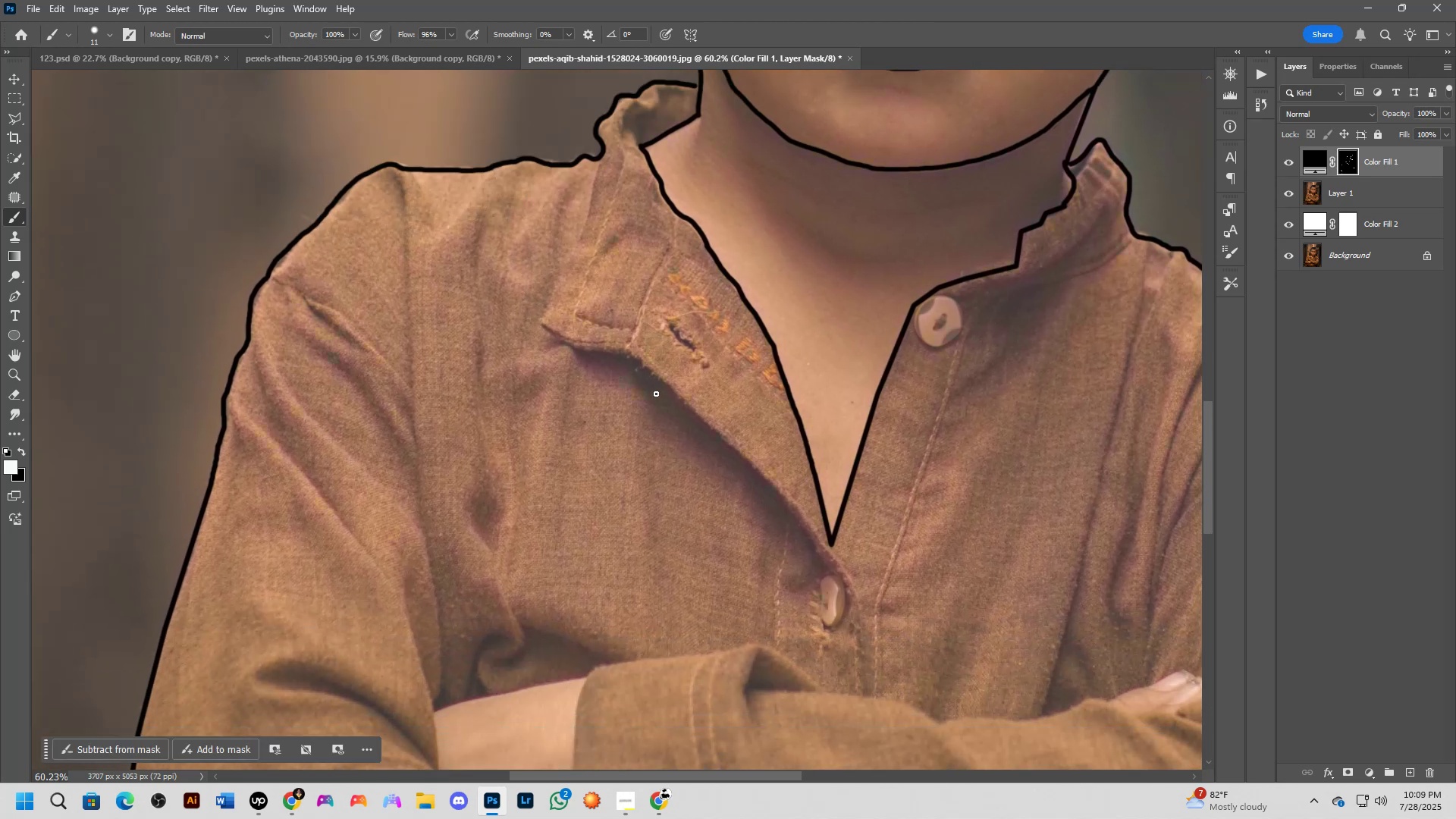 
scroll: coordinate [656, 394], scroll_direction: down, amount: 5.0
 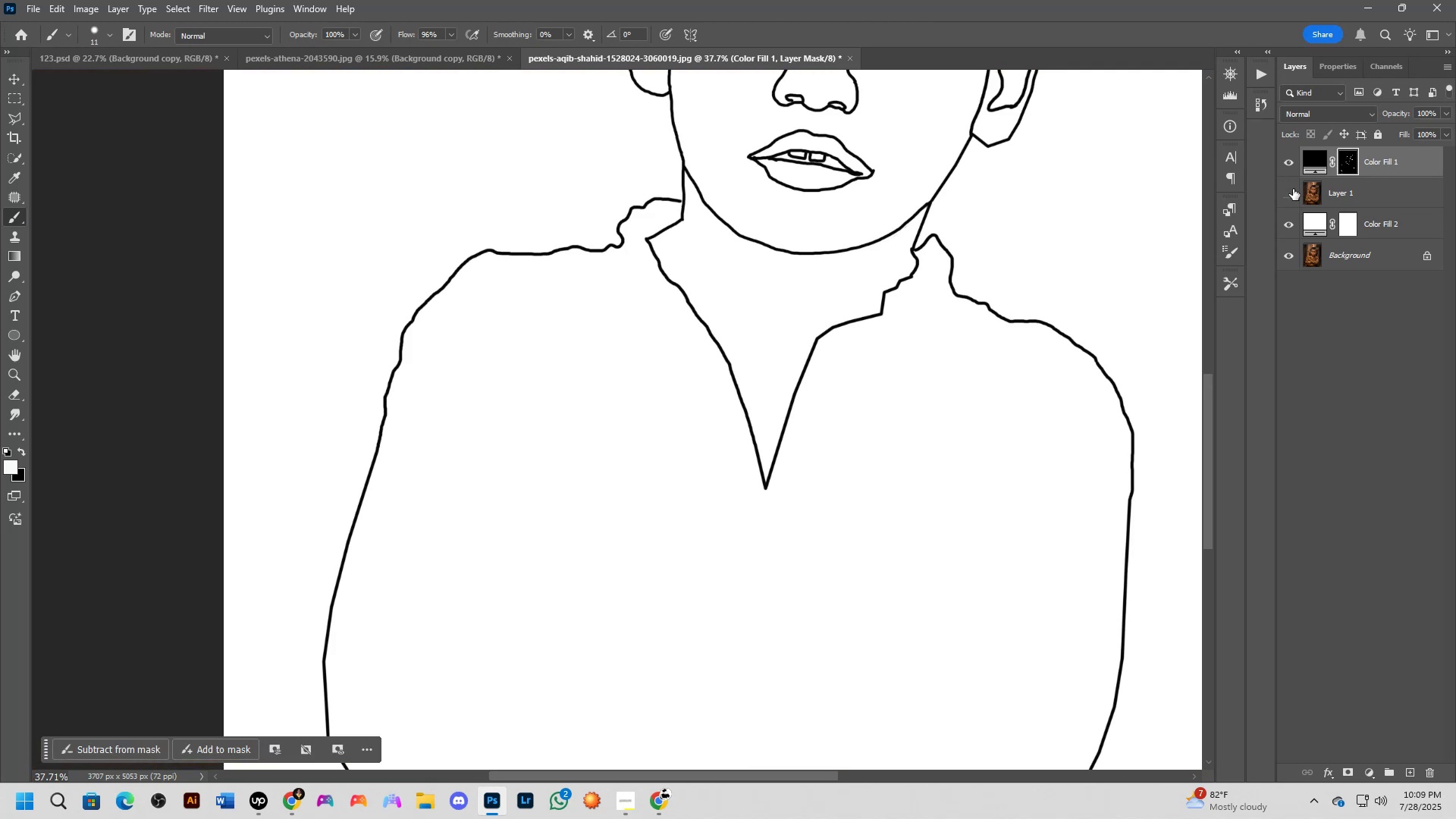 
double_click([1293, 189])
 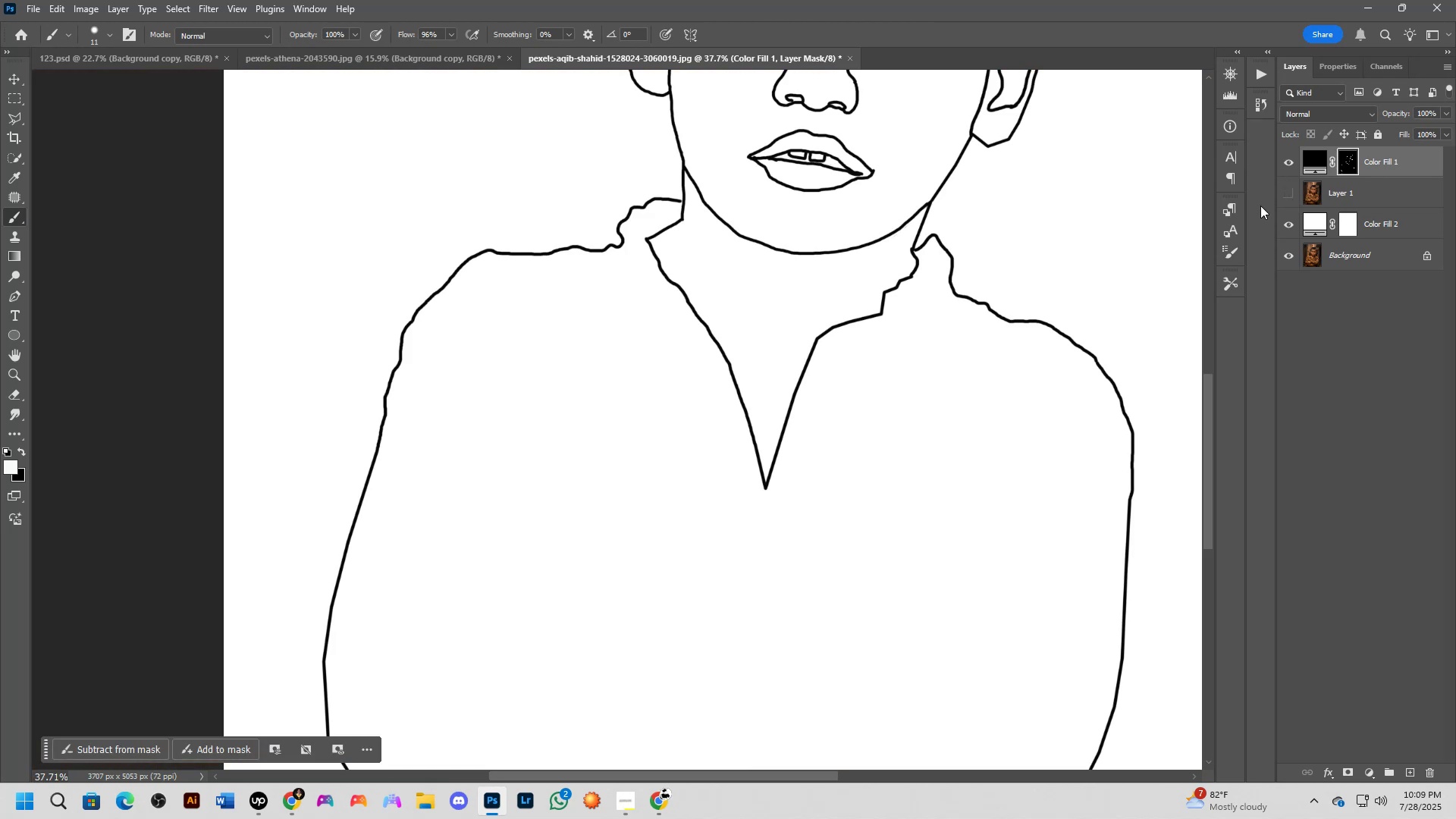 
scroll: coordinate [996, 307], scroll_direction: down, amount: 3.0
 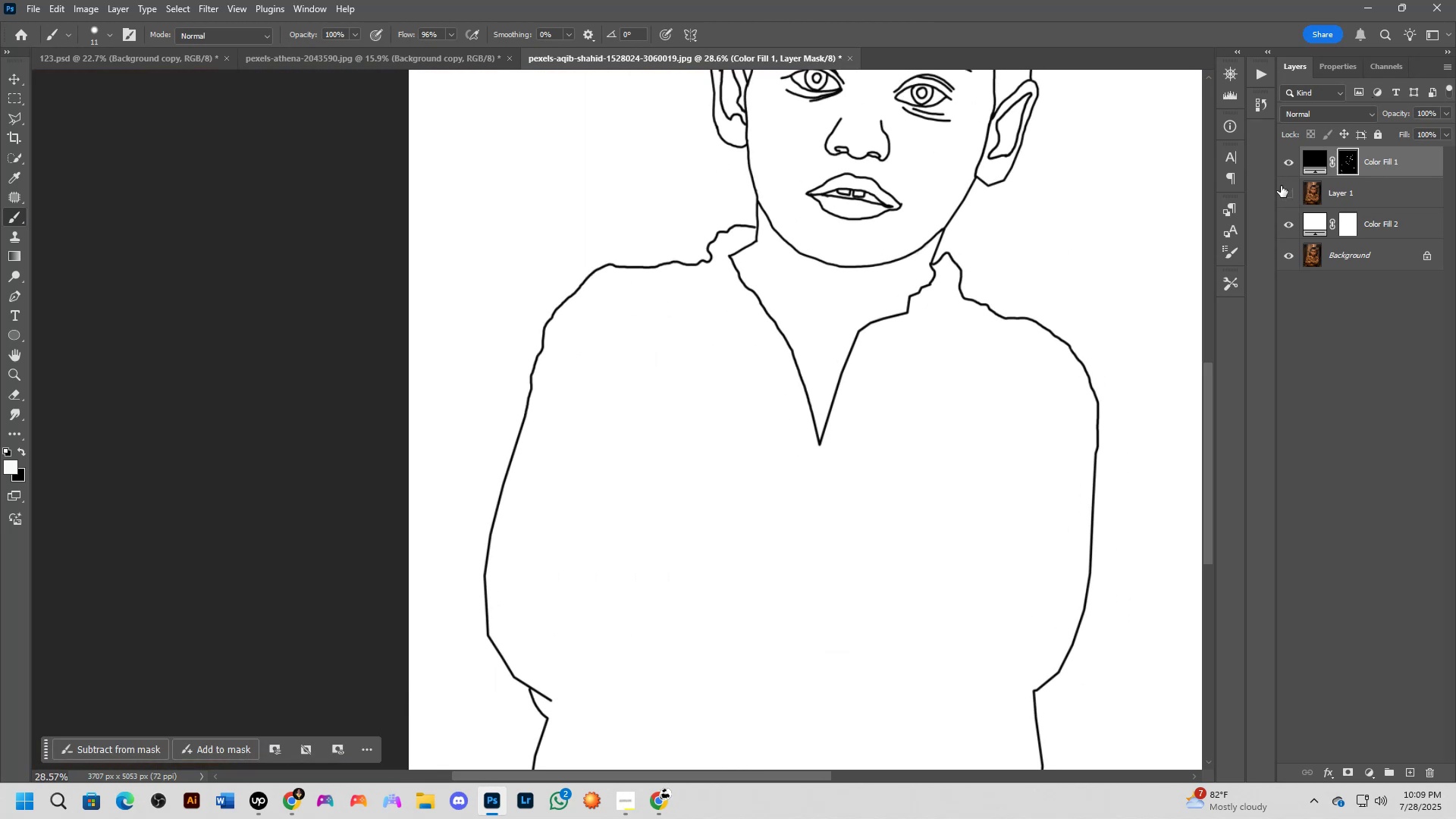 
left_click([1288, 196])
 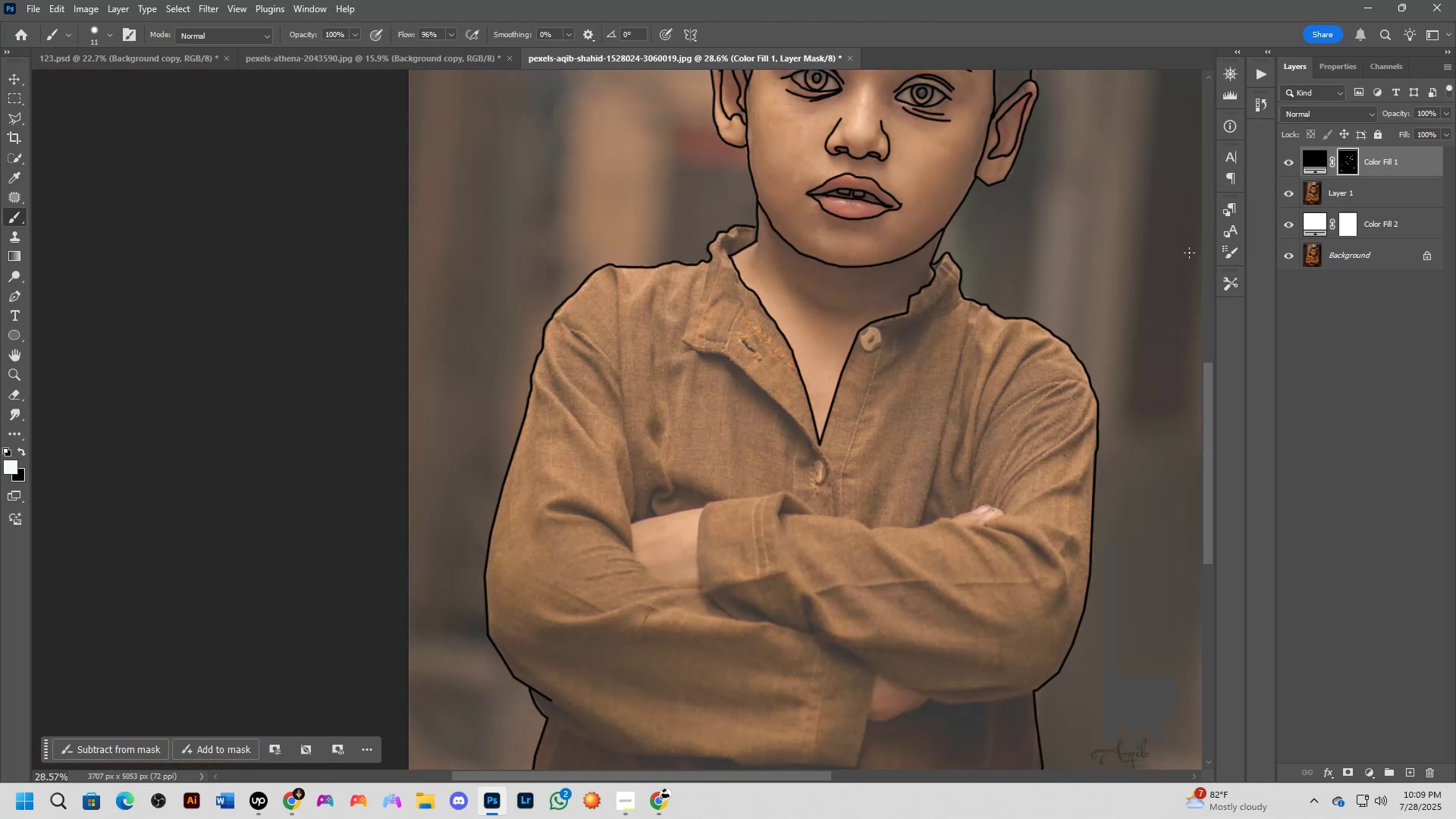 
hold_key(key=Space, duration=0.61)
 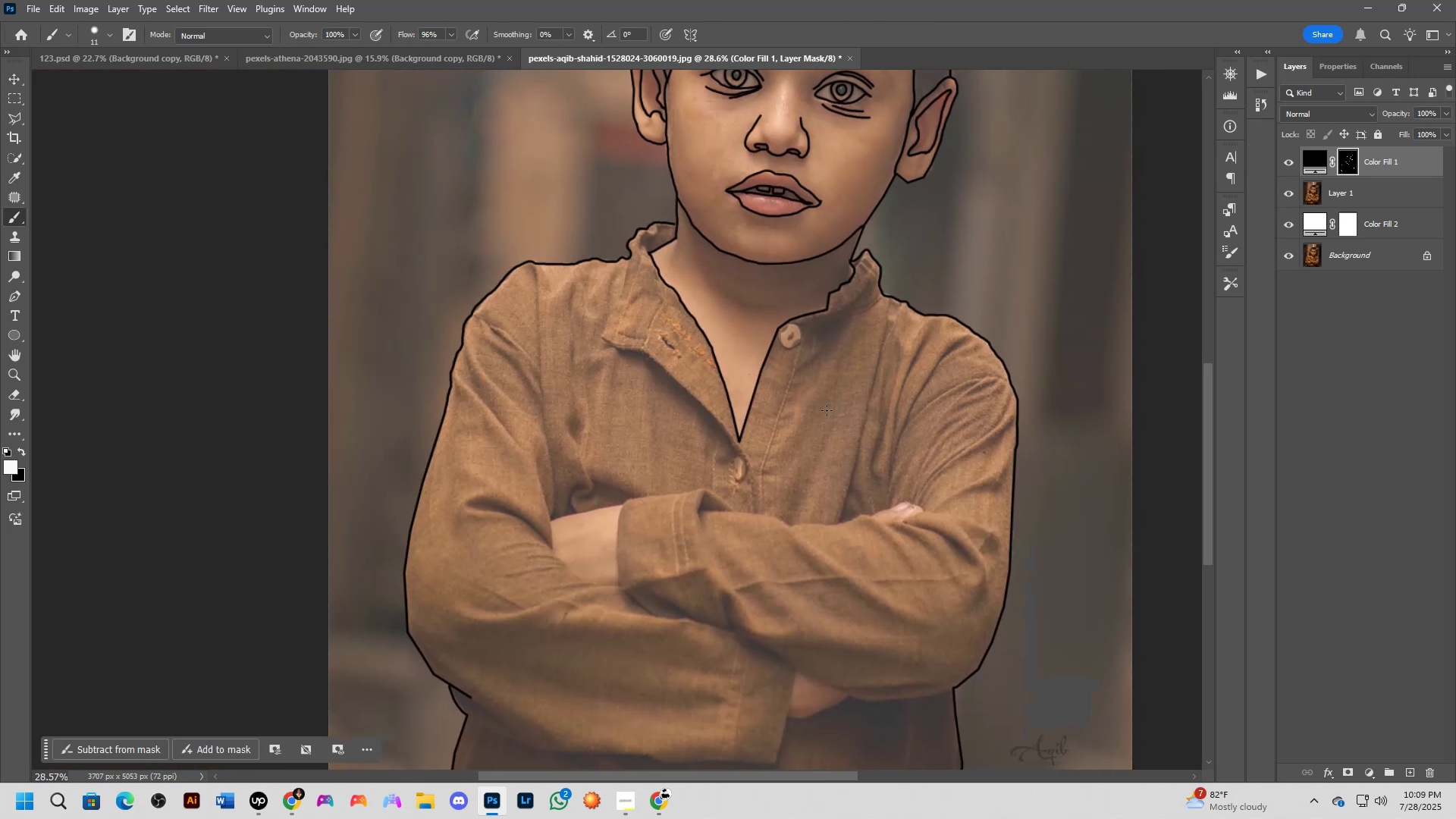 
left_click_drag(start_coordinate=[979, 369], to_coordinate=[899, 366])
 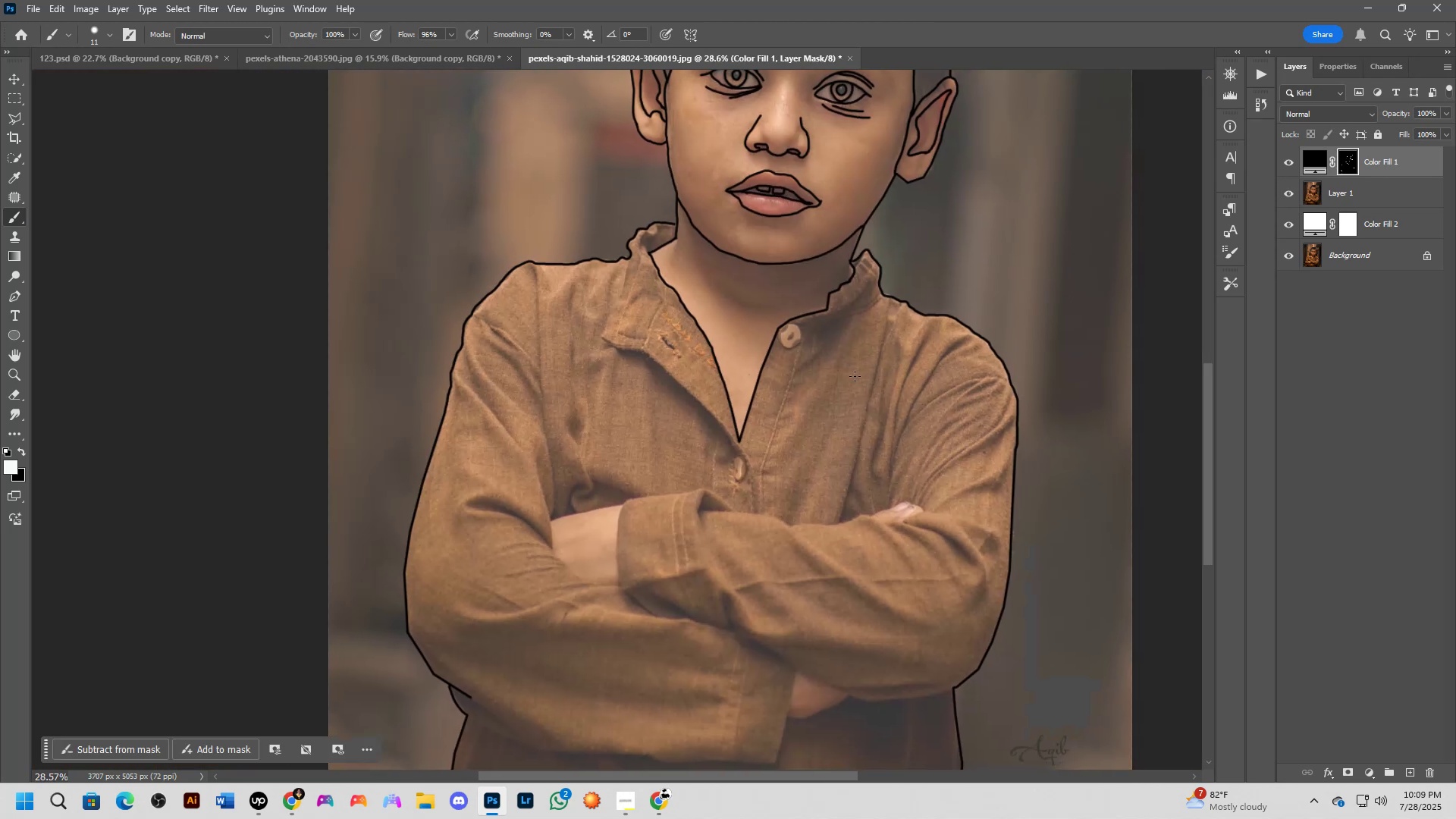 
scroll: coordinate [721, 397], scroll_direction: up, amount: 7.0
 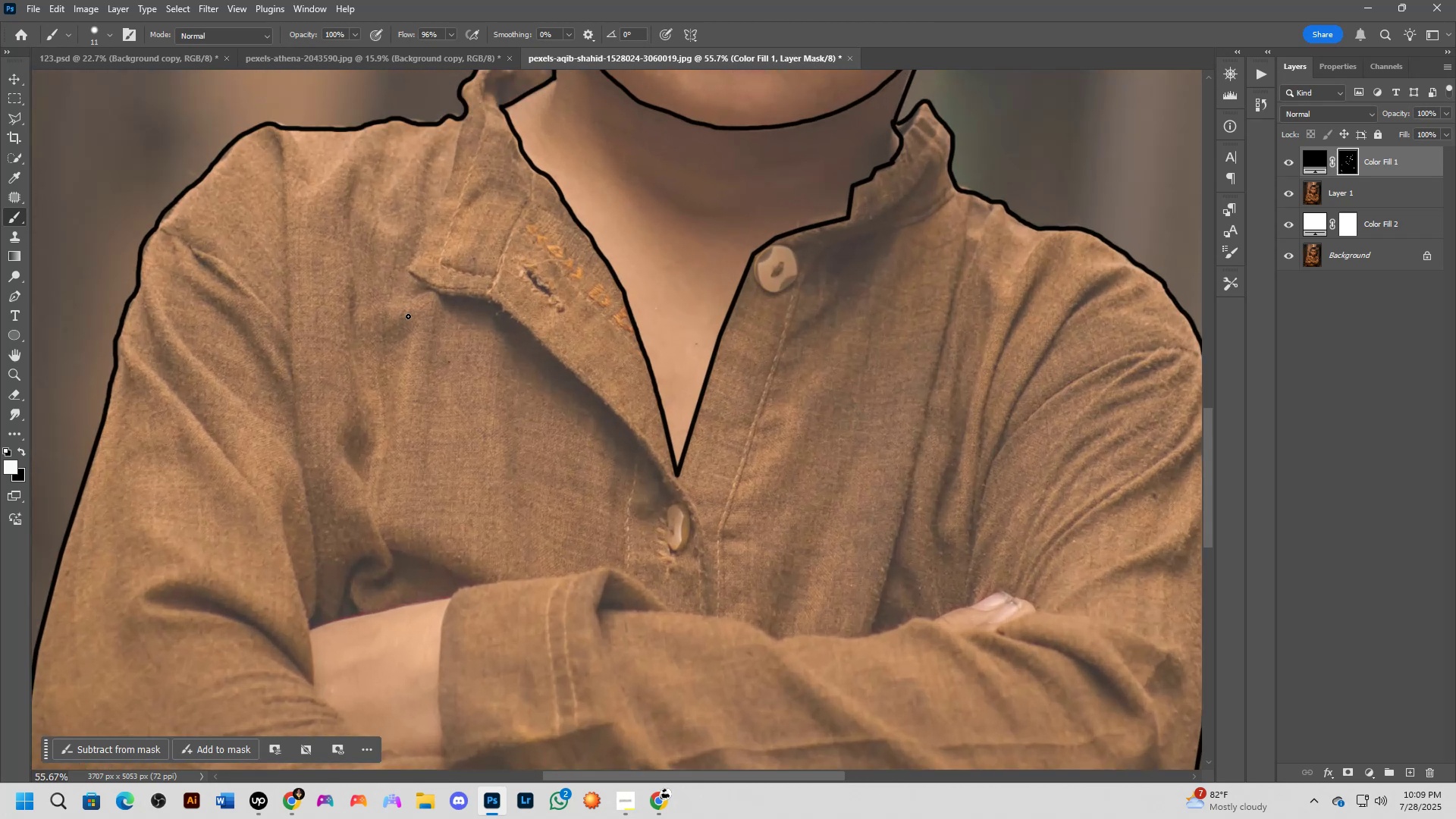 
hold_key(key=Space, duration=0.51)
 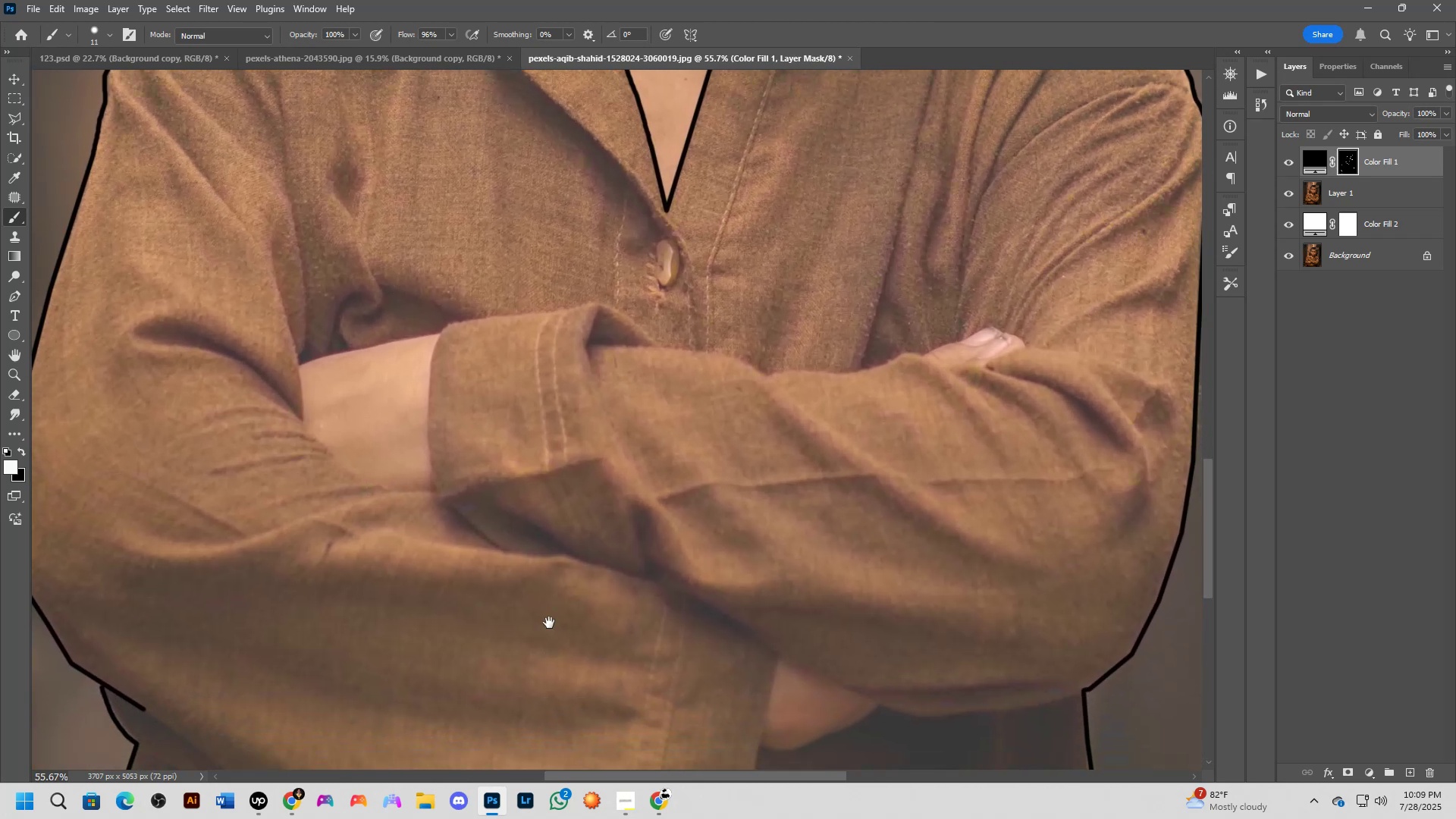 
left_click_drag(start_coordinate=[410, 558], to_coordinate=[405, 360])
 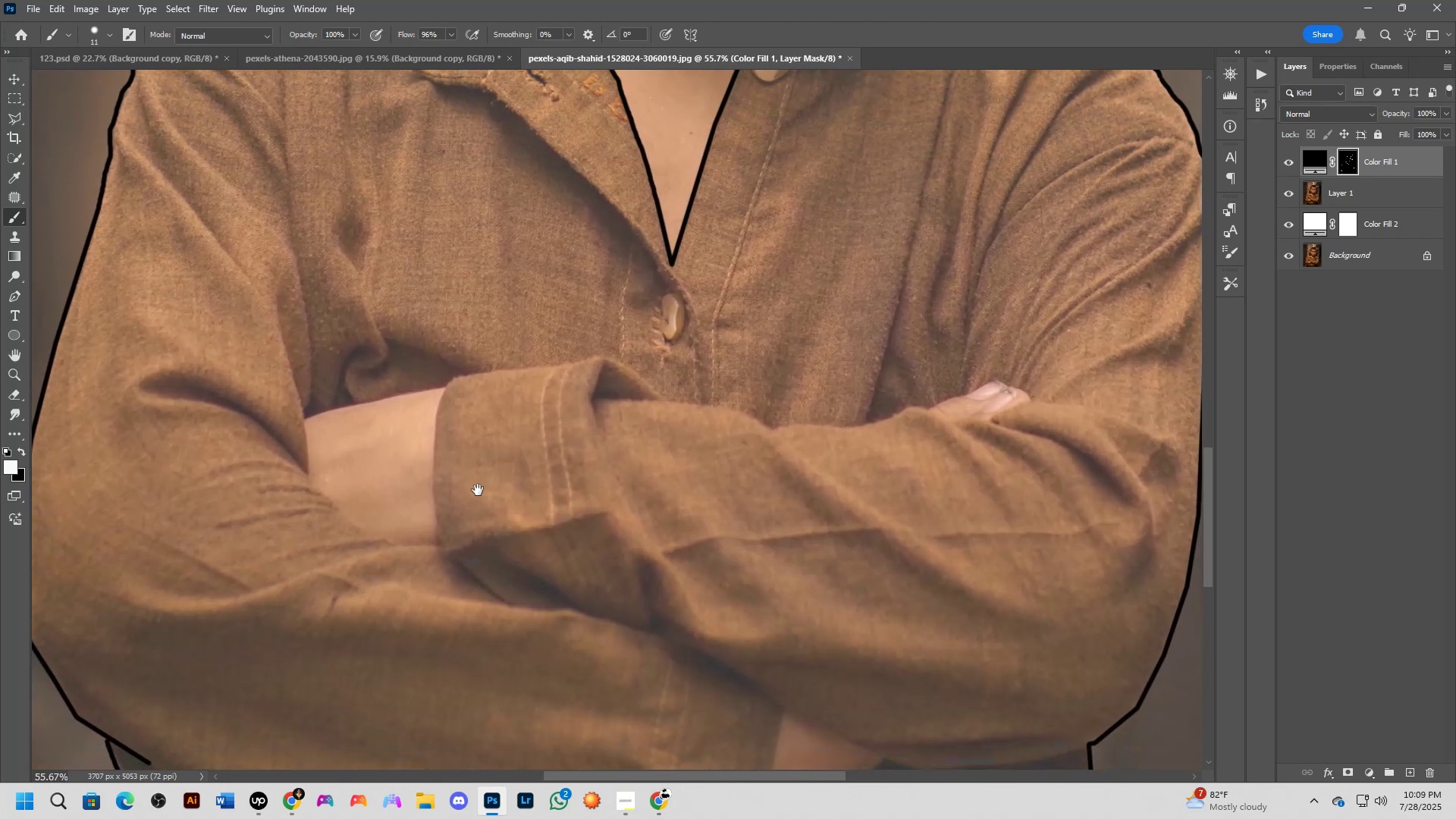 
hold_key(key=Space, duration=0.64)
 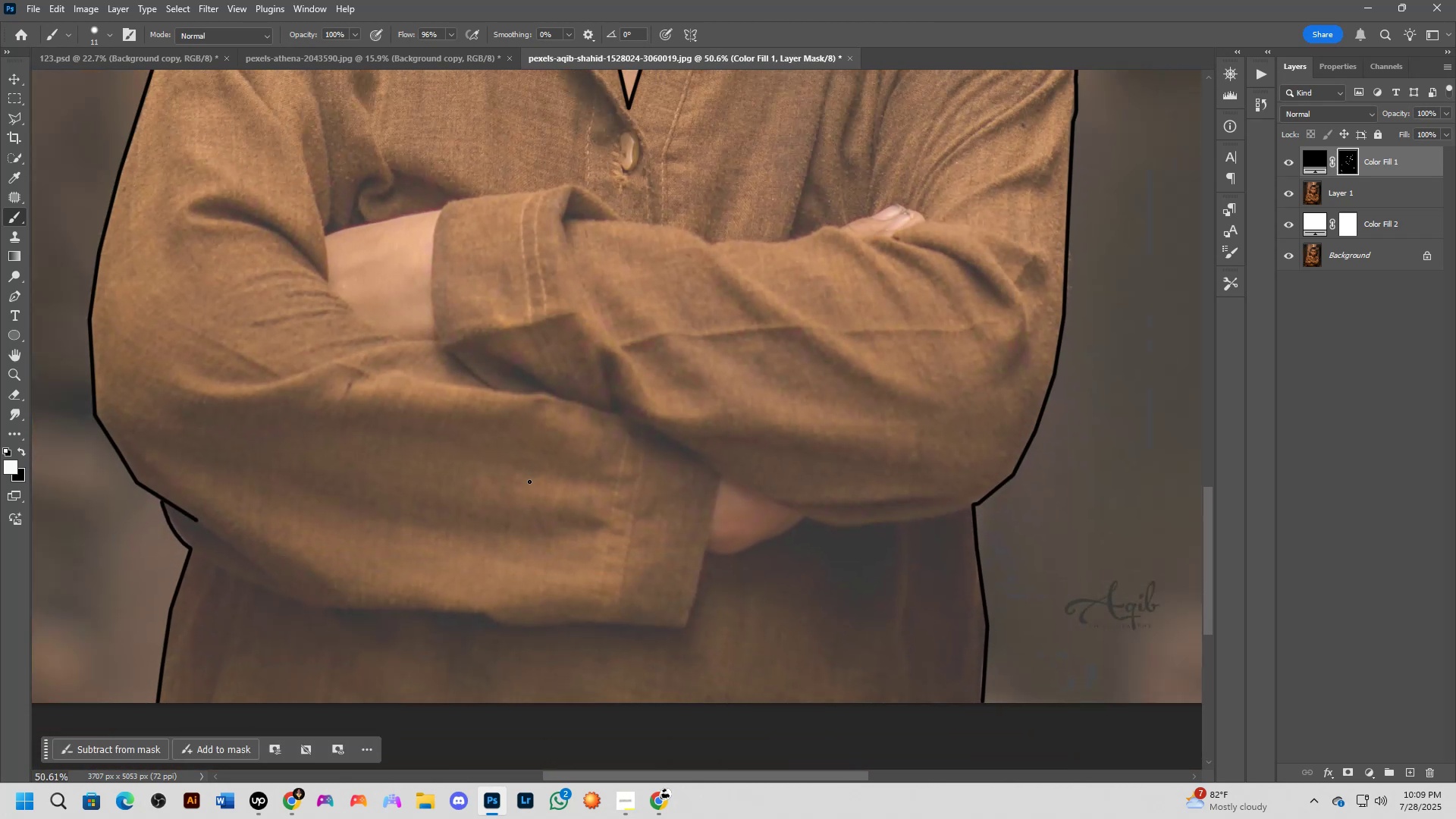 
left_click_drag(start_coordinate=[554, 671], to_coordinate=[534, 477])
 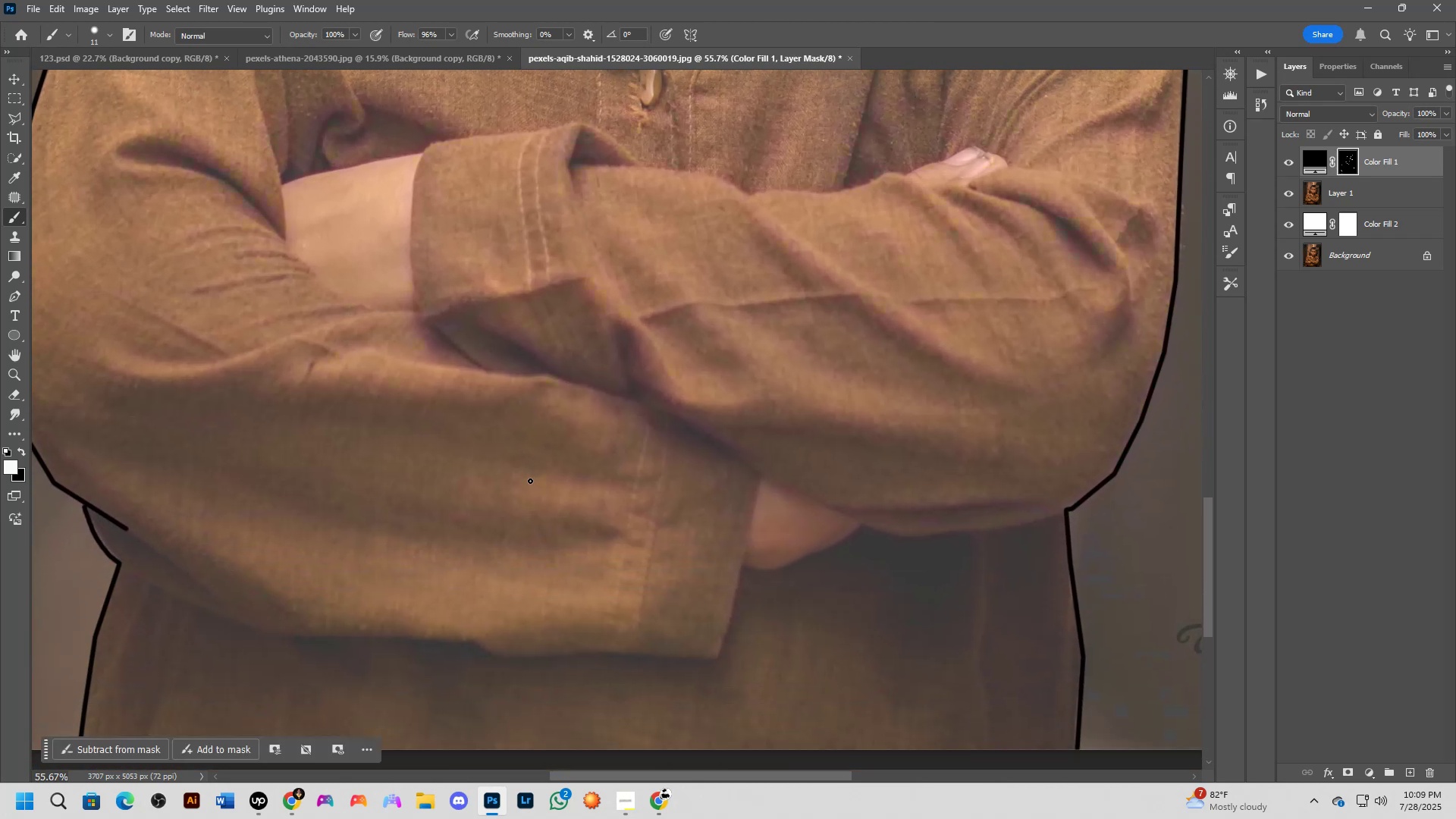 
scroll: coordinate [529, 482], scroll_direction: down, amount: 4.0
 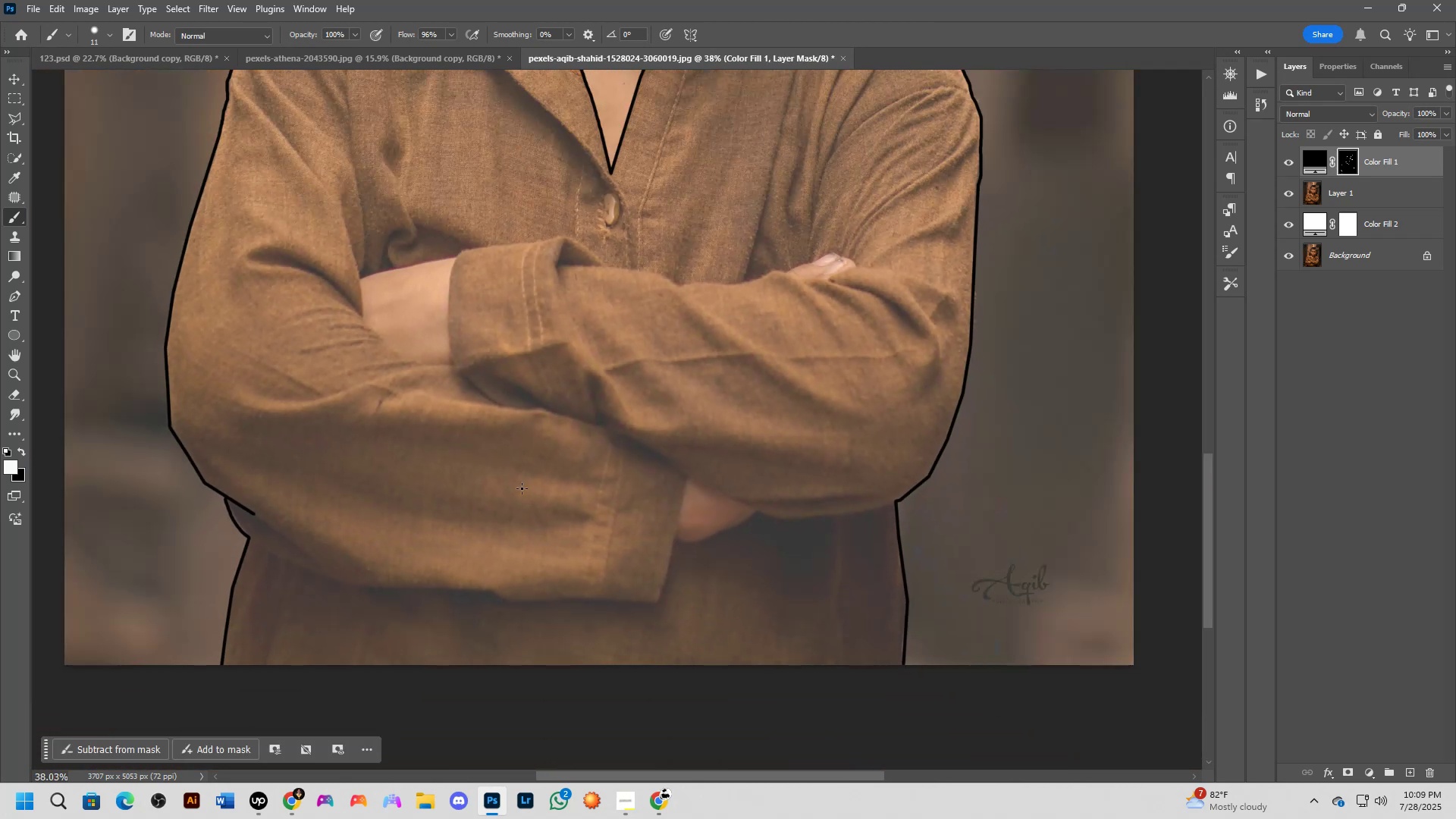 
hold_key(key=Space, duration=0.53)
 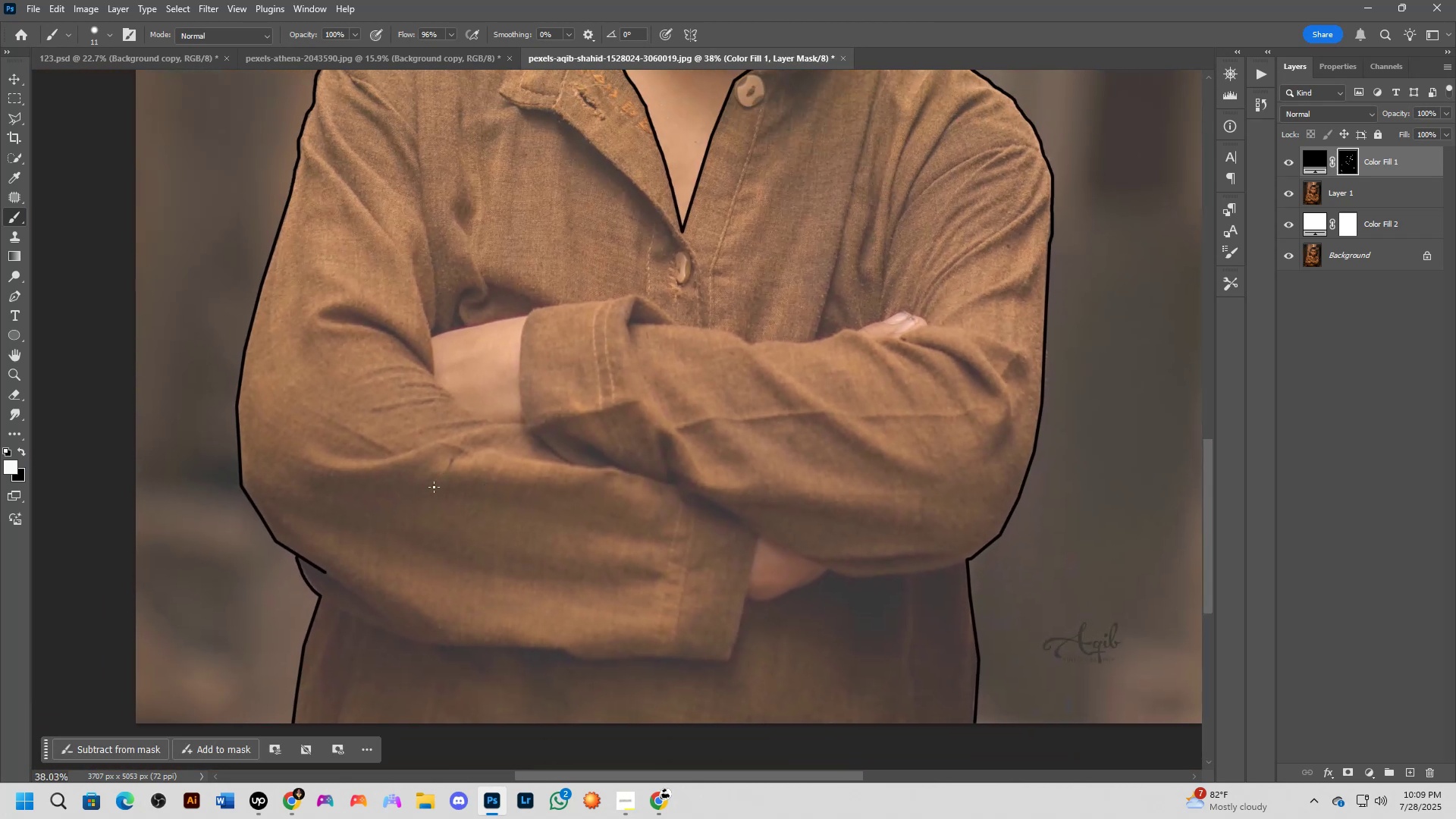 
left_click_drag(start_coordinate=[411, 432], to_coordinate=[482, 491])
 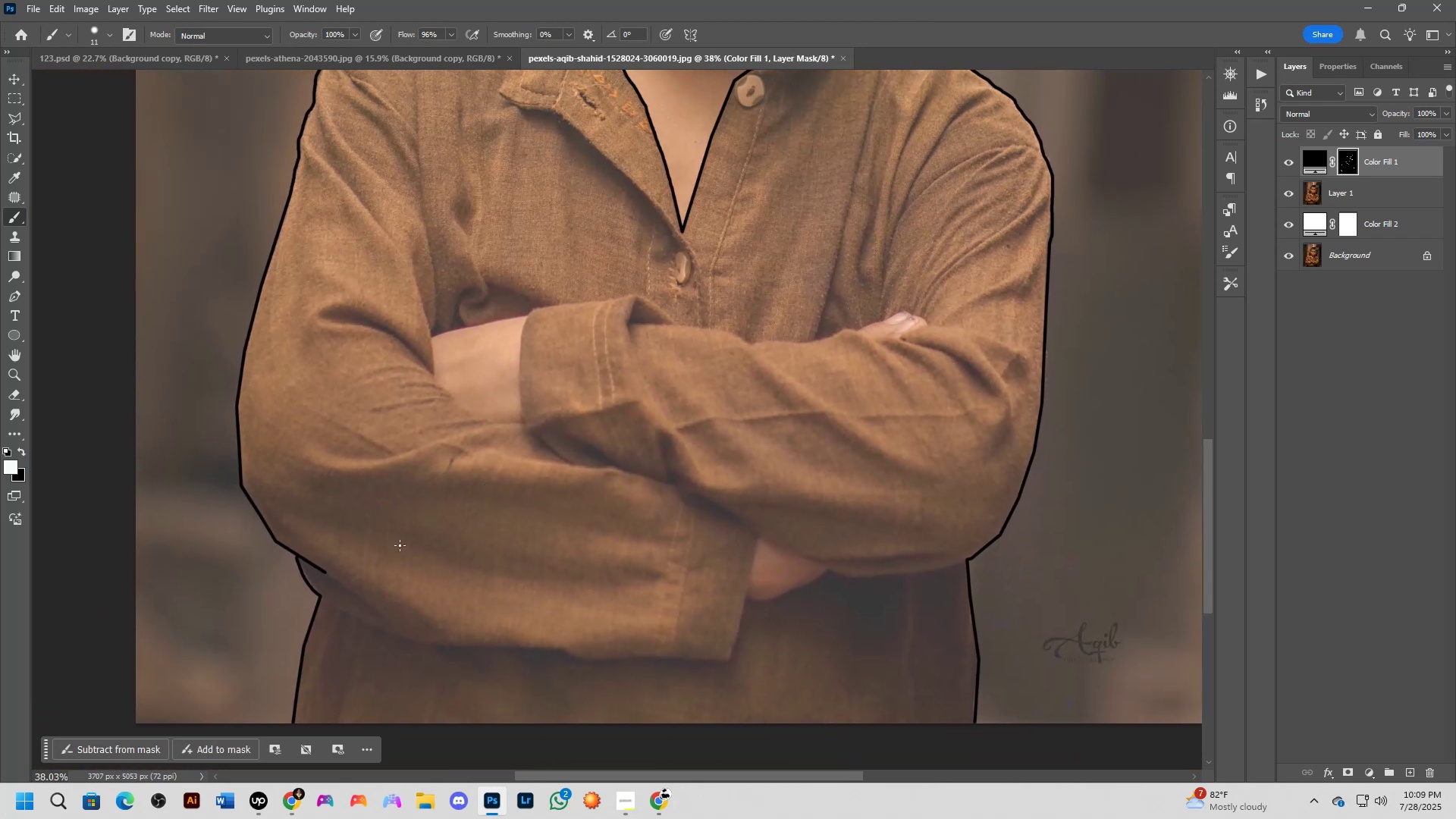 
hold_key(key=Space, duration=0.44)
 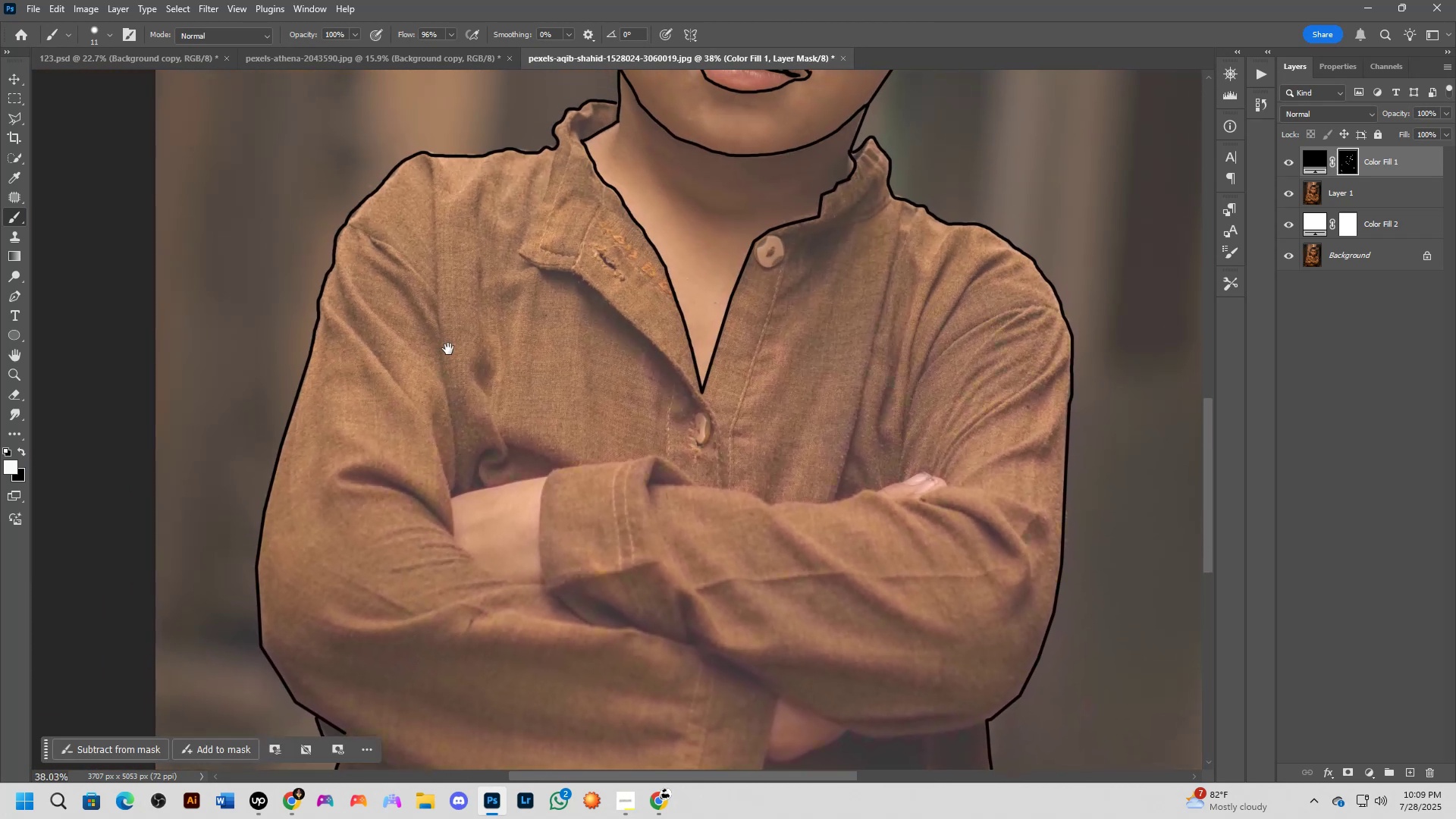 
left_click_drag(start_coordinate=[395, 421], to_coordinate=[413, 560])
 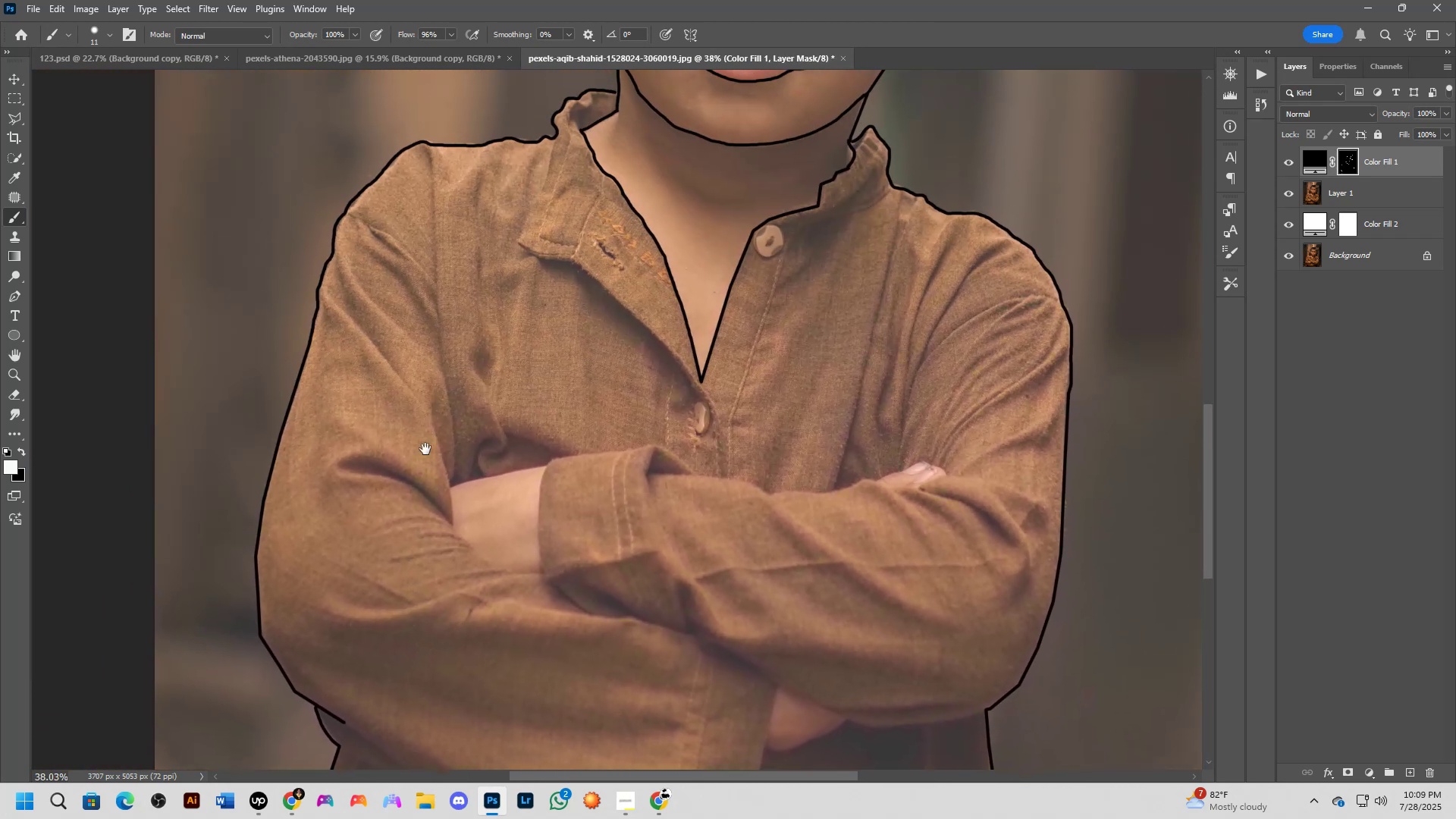 
hold_key(key=Space, duration=0.57)
 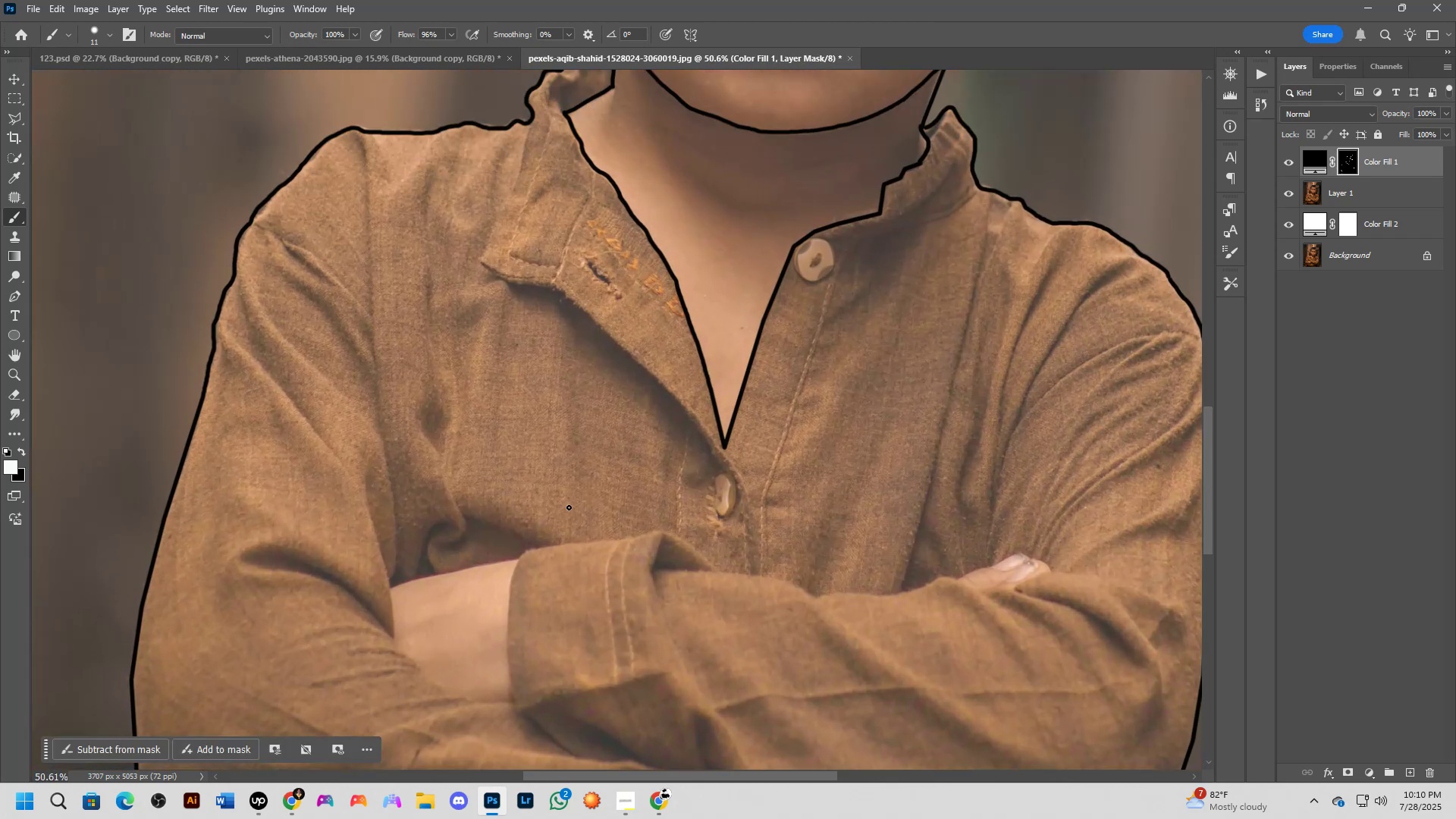 
left_click_drag(start_coordinate=[447, 356], to_coordinate=[431, 425])
 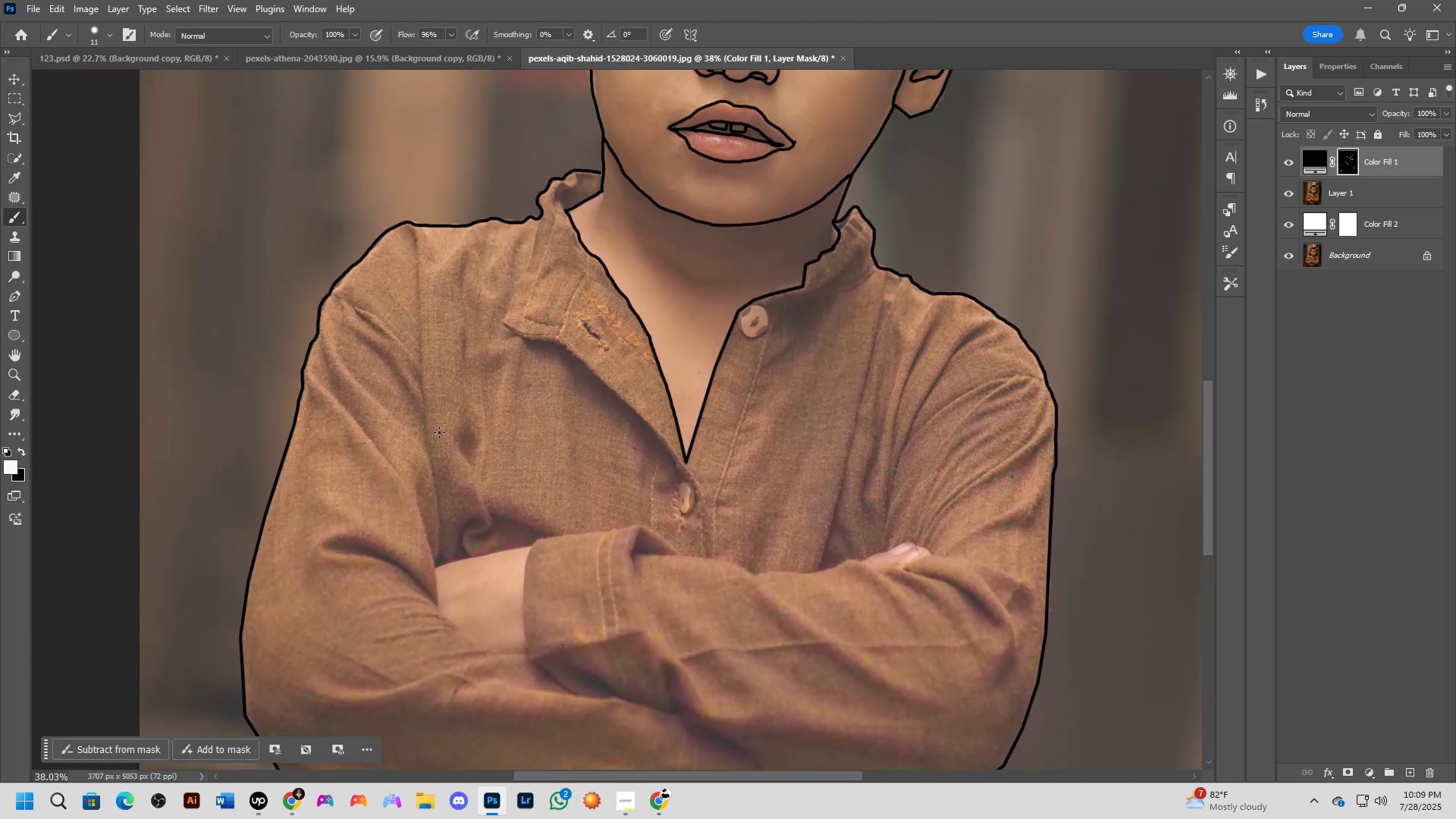 
scroll: coordinate [570, 506], scroll_direction: up, amount: 4.0
 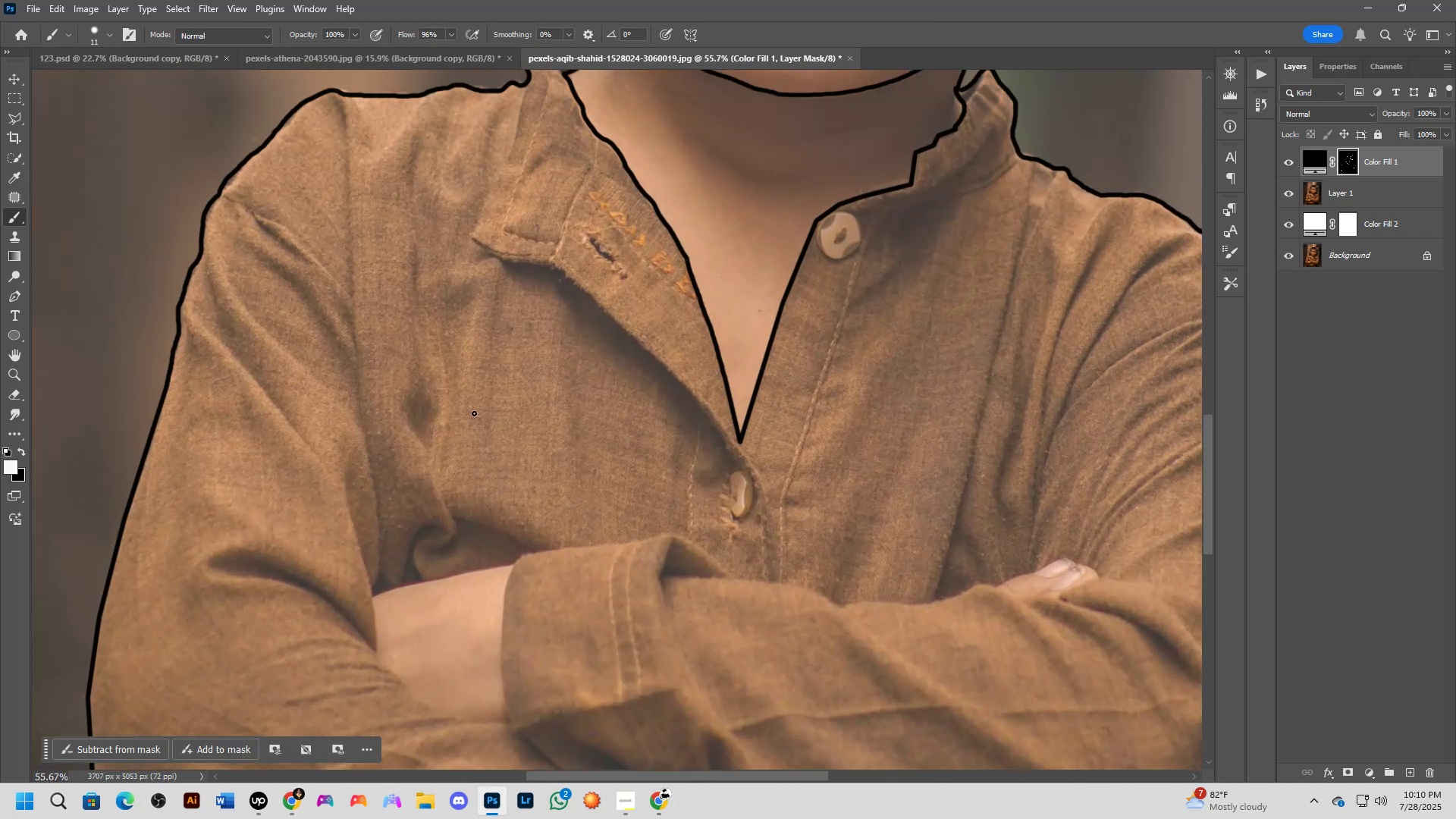 
hold_key(key=Space, duration=0.97)
 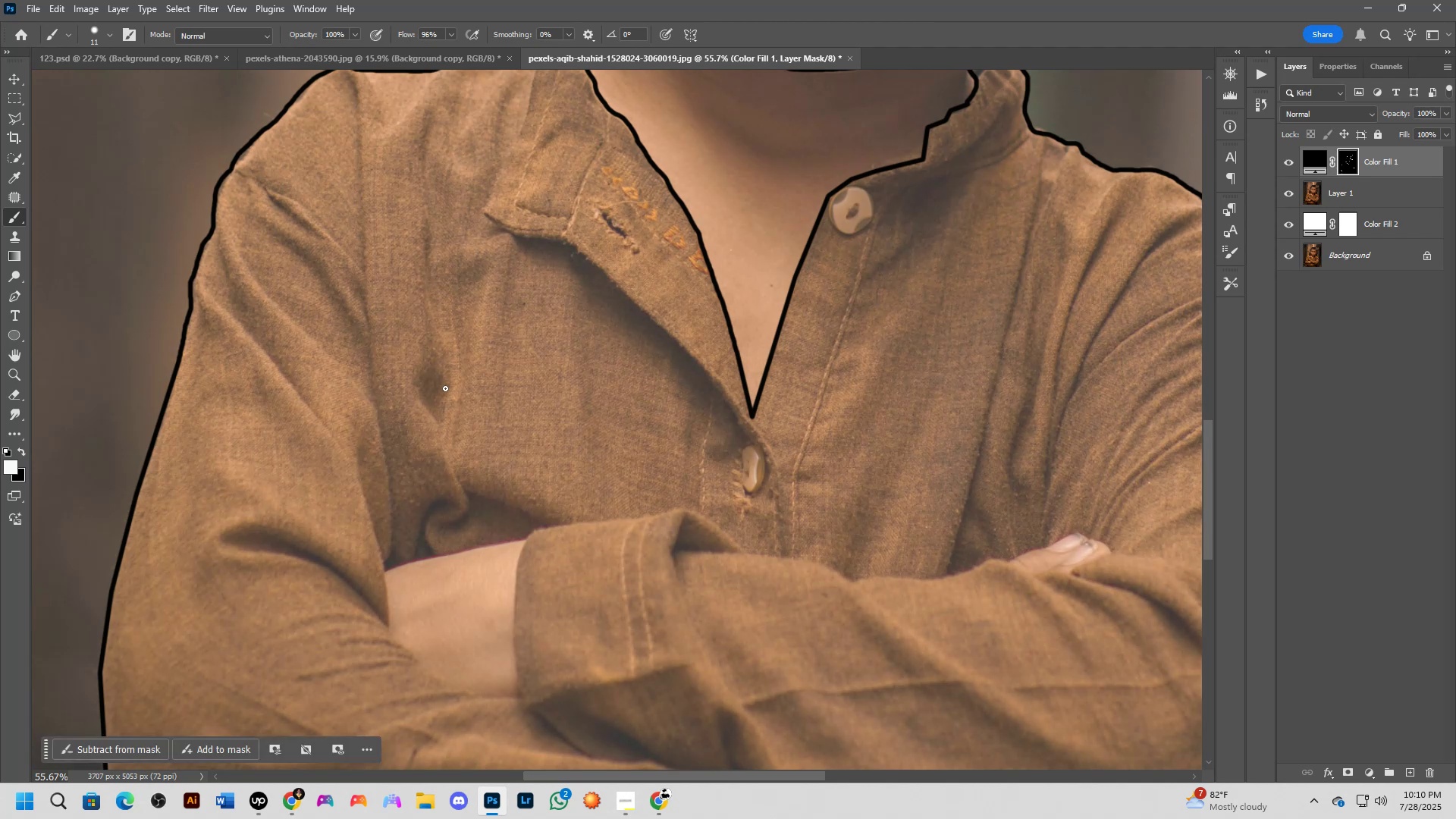 
left_click_drag(start_coordinate=[428, 444], to_coordinate=[441, 419])
 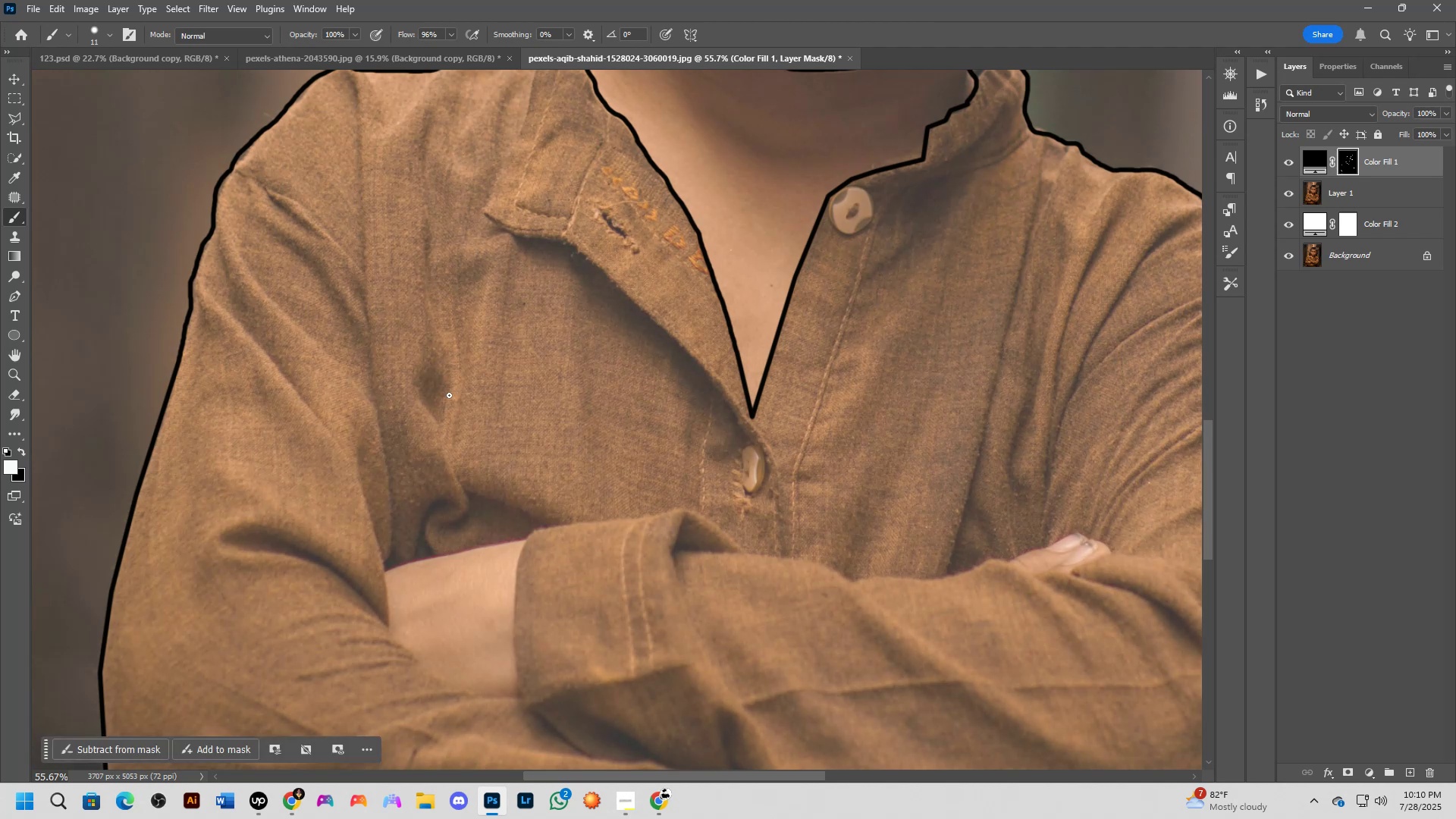 
hold_key(key=Space, duration=0.91)
 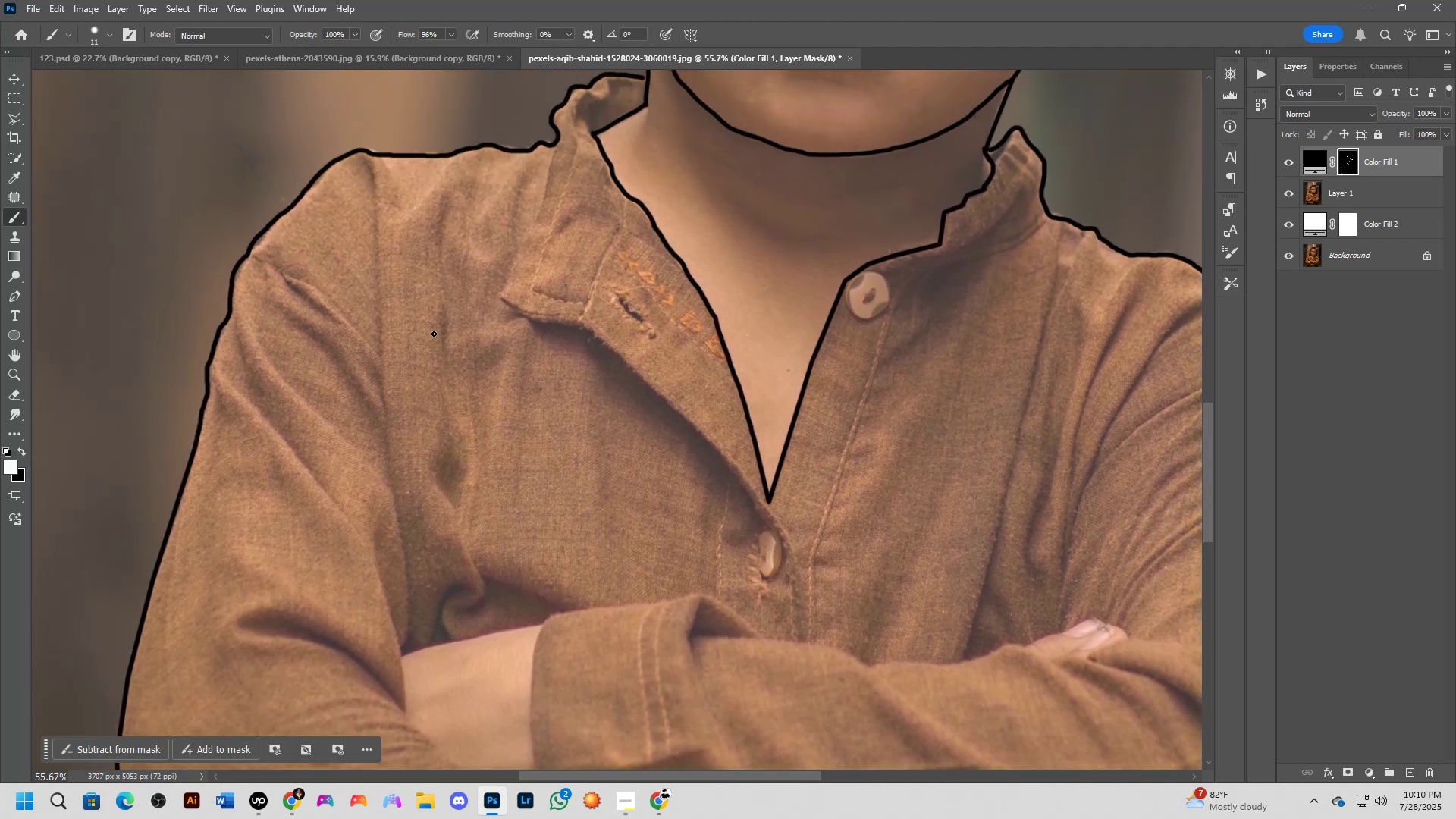 
left_click_drag(start_coordinate=[424, 532], to_coordinate=[442, 601])
 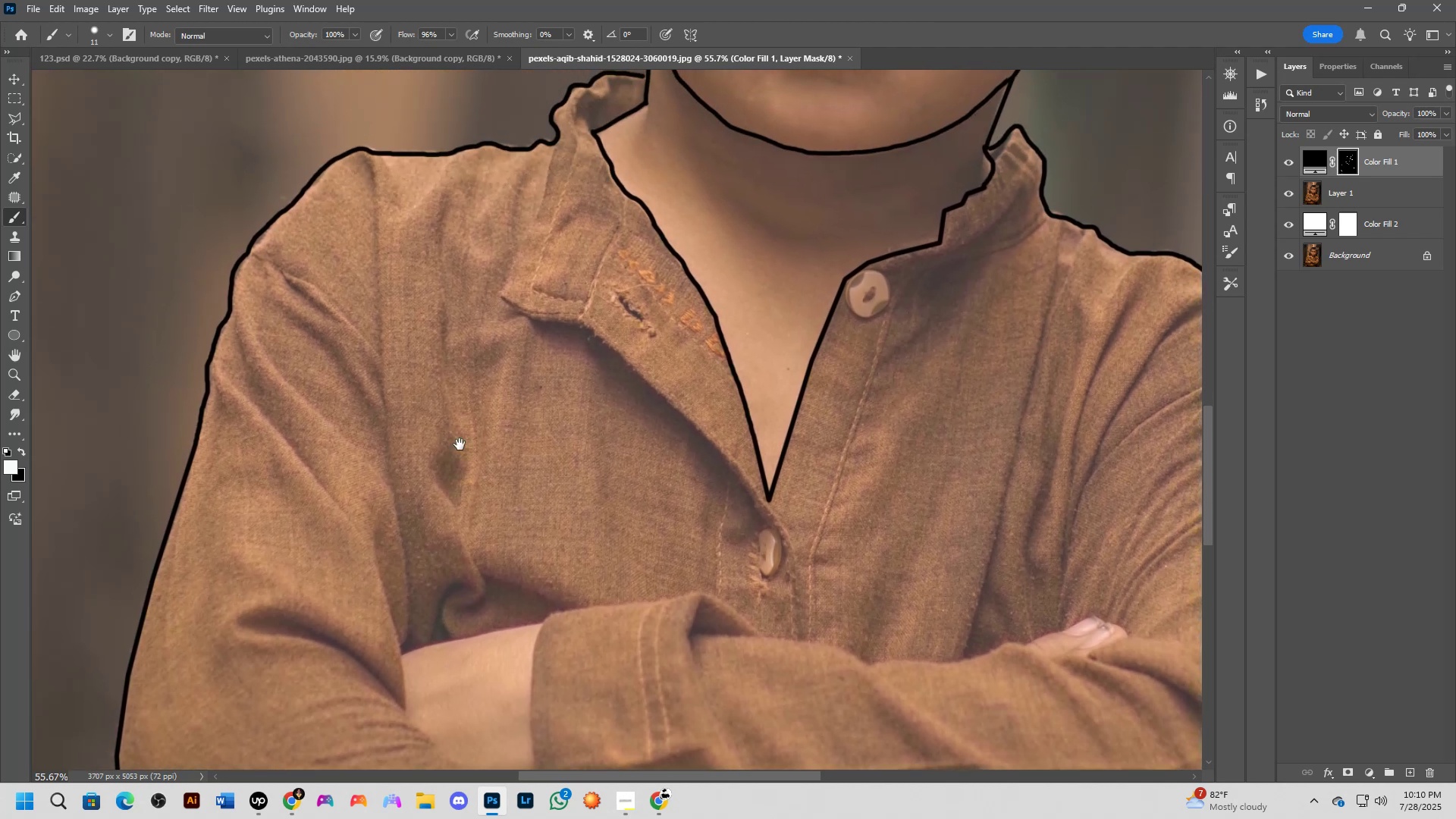 
hold_key(key=Space, duration=0.63)
 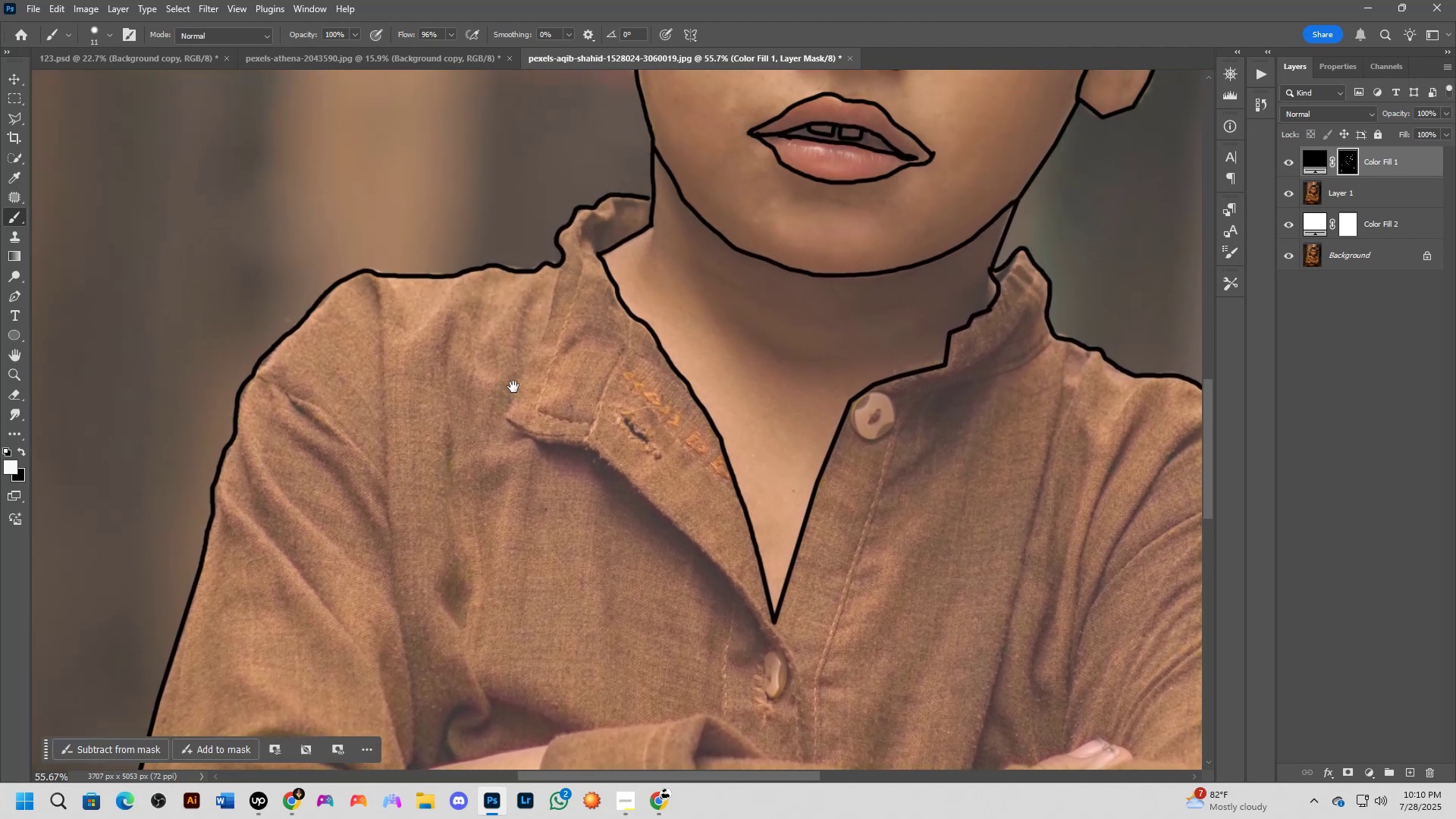 
left_click_drag(start_coordinate=[434, 347], to_coordinate=[439, 467])
 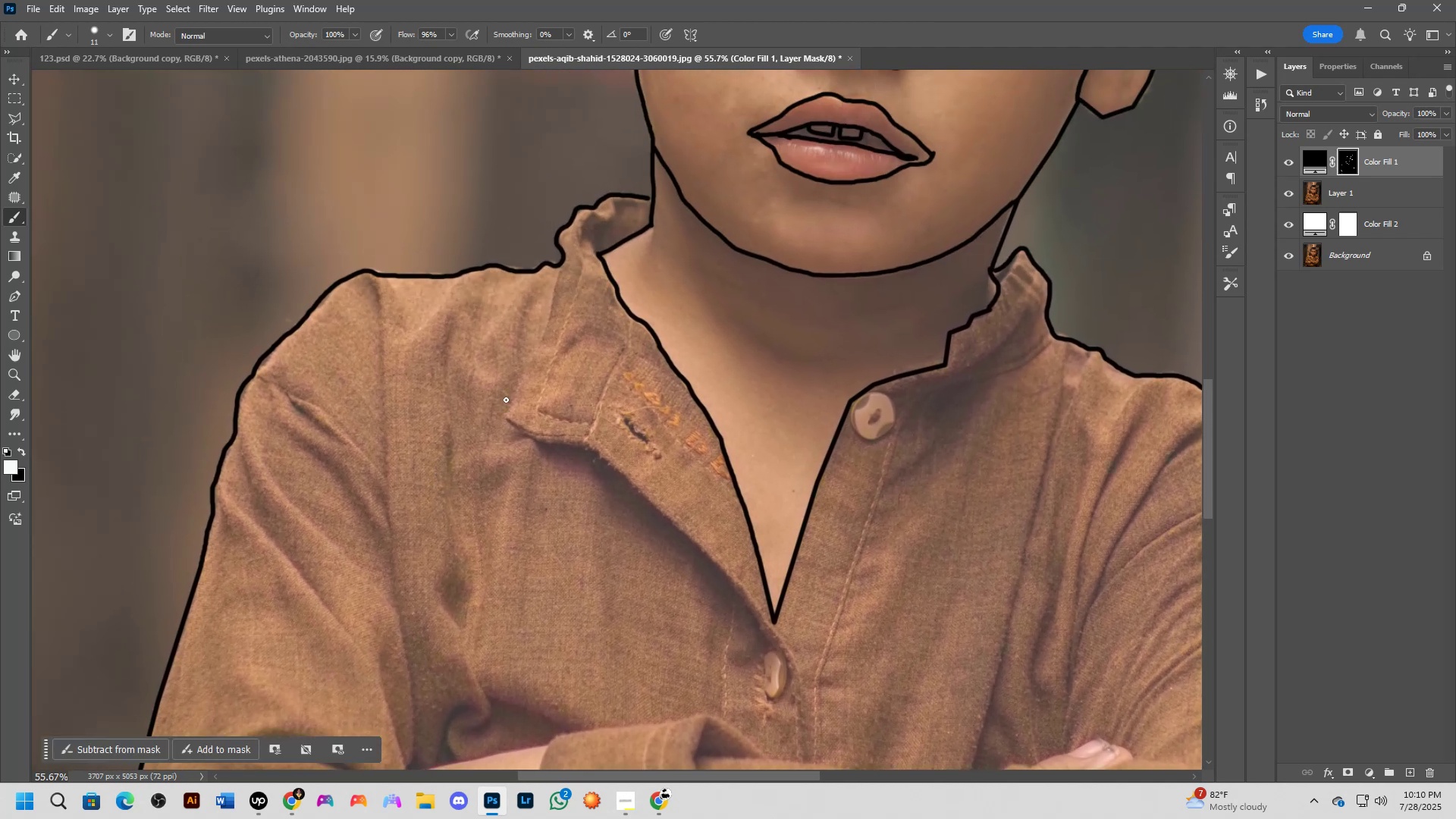 
hold_key(key=Space, duration=0.48)
 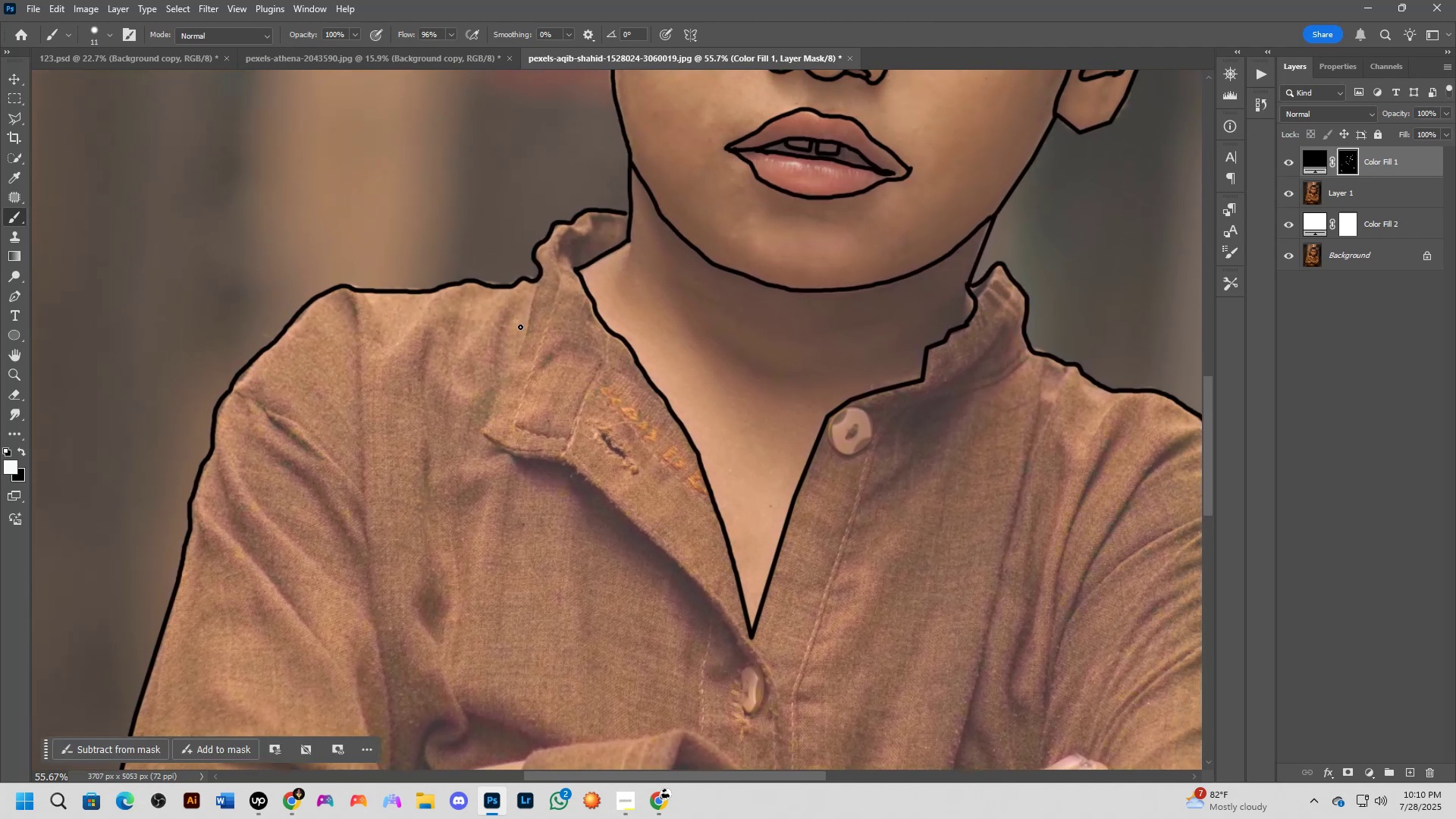 
left_click_drag(start_coordinate=[514, 387], to_coordinate=[491, 402])
 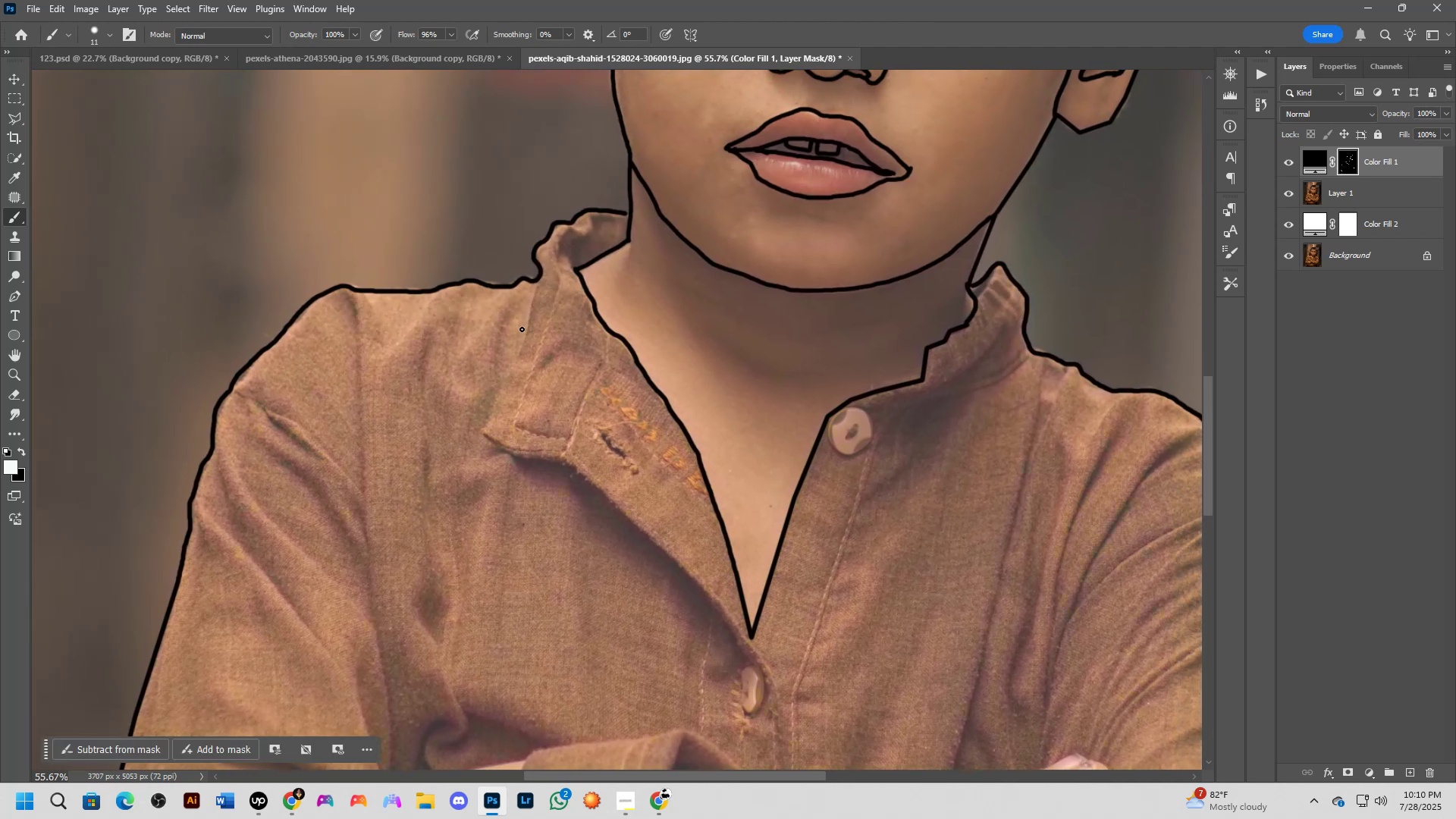 
hold_key(key=Space, duration=0.46)
 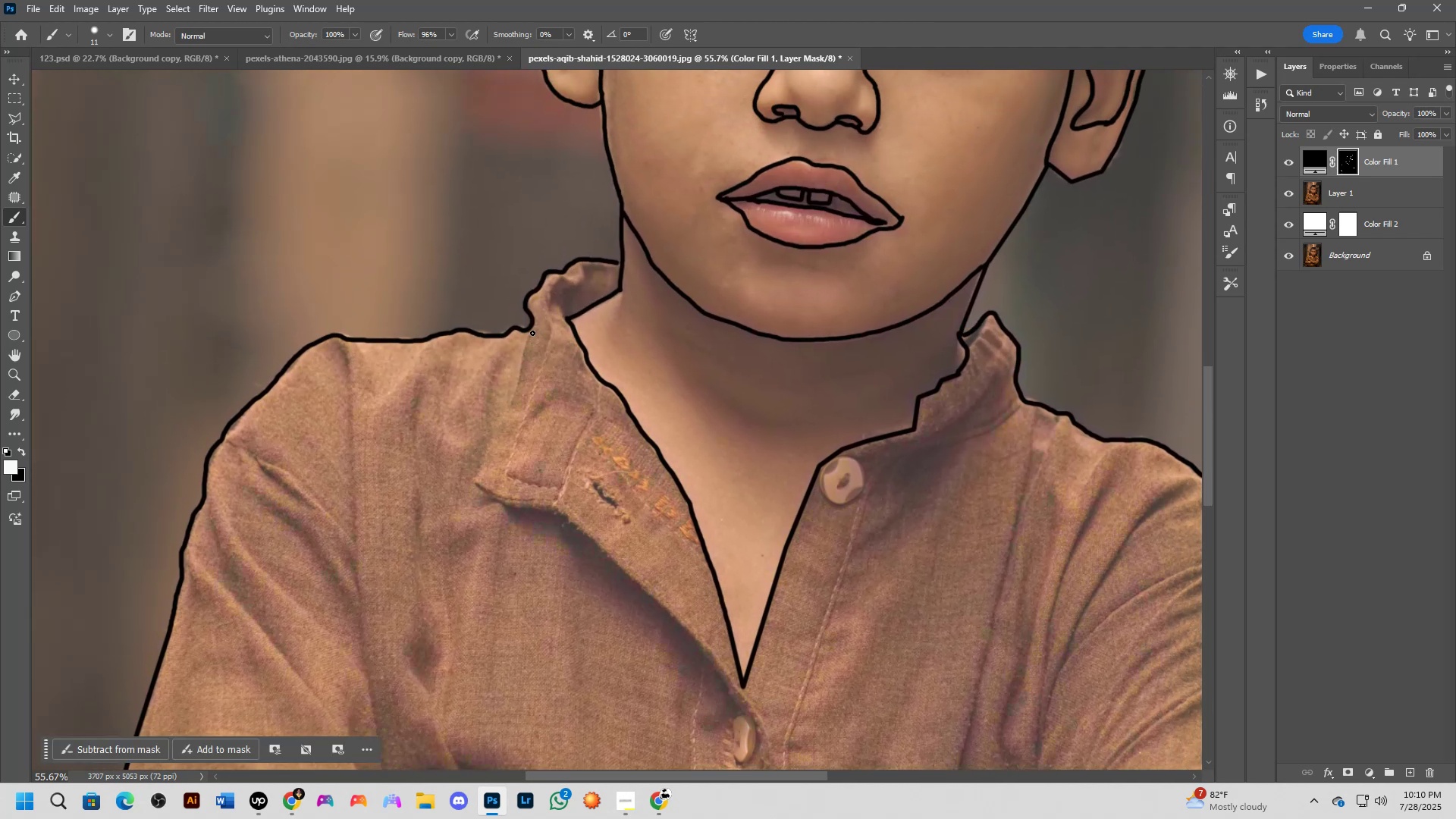 
left_click_drag(start_coordinate=[511, 348], to_coordinate=[503, 397])
 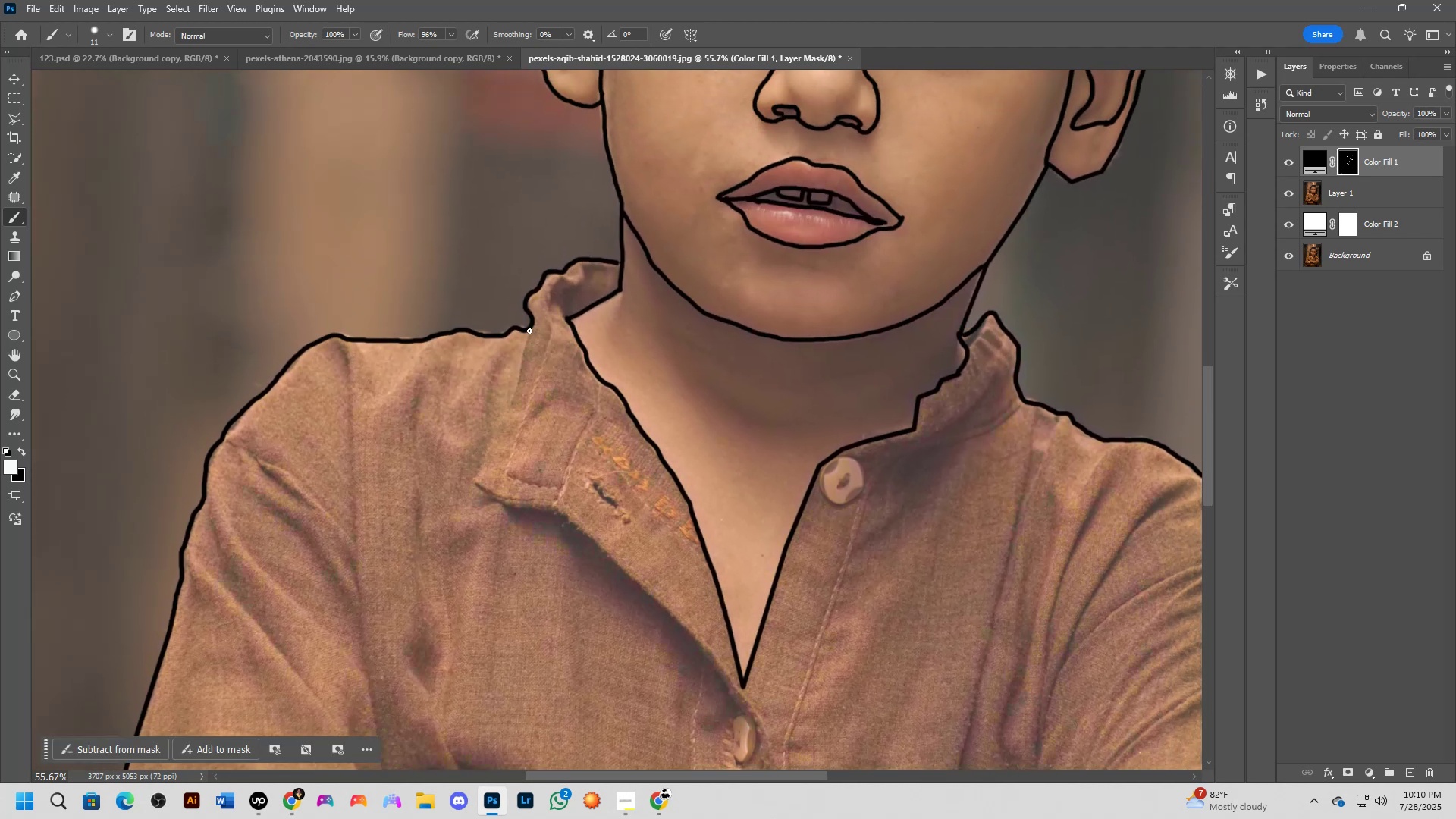 
scroll: coordinate [523, 345], scroll_direction: up, amount: 6.0
 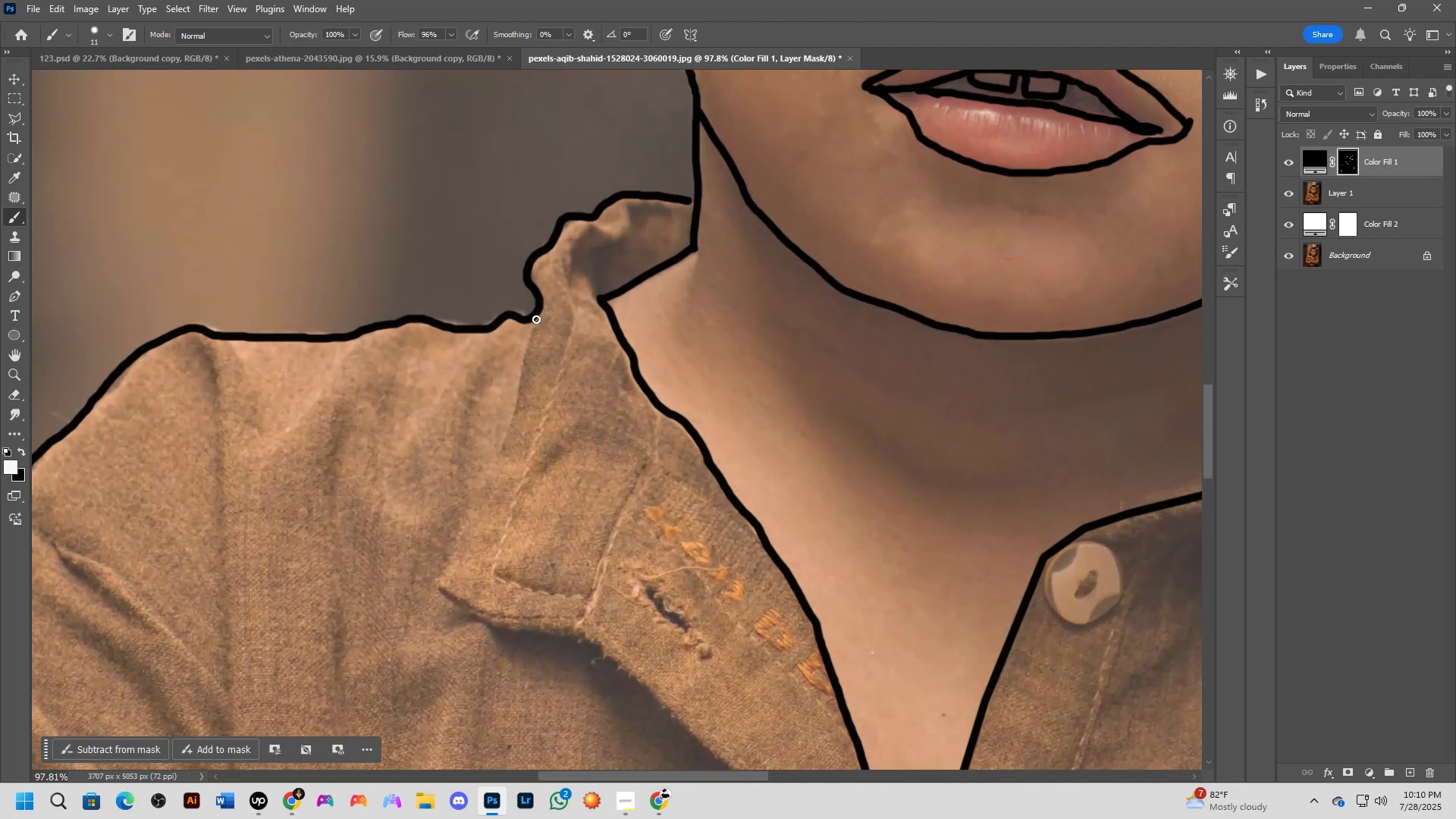 
left_click_drag(start_coordinate=[535, 322], to_coordinate=[439, 587])
 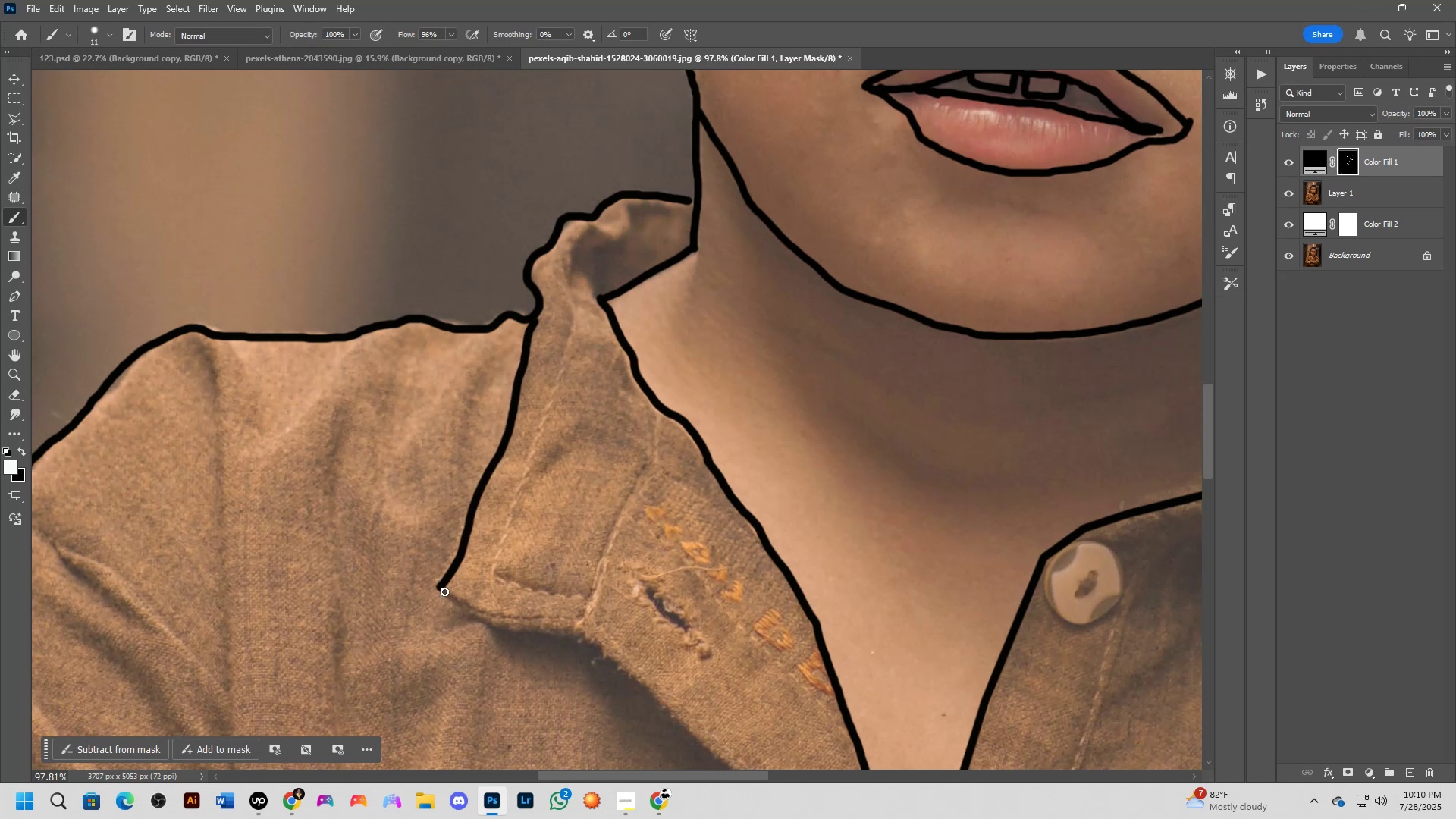 
hold_key(key=Space, duration=0.68)
 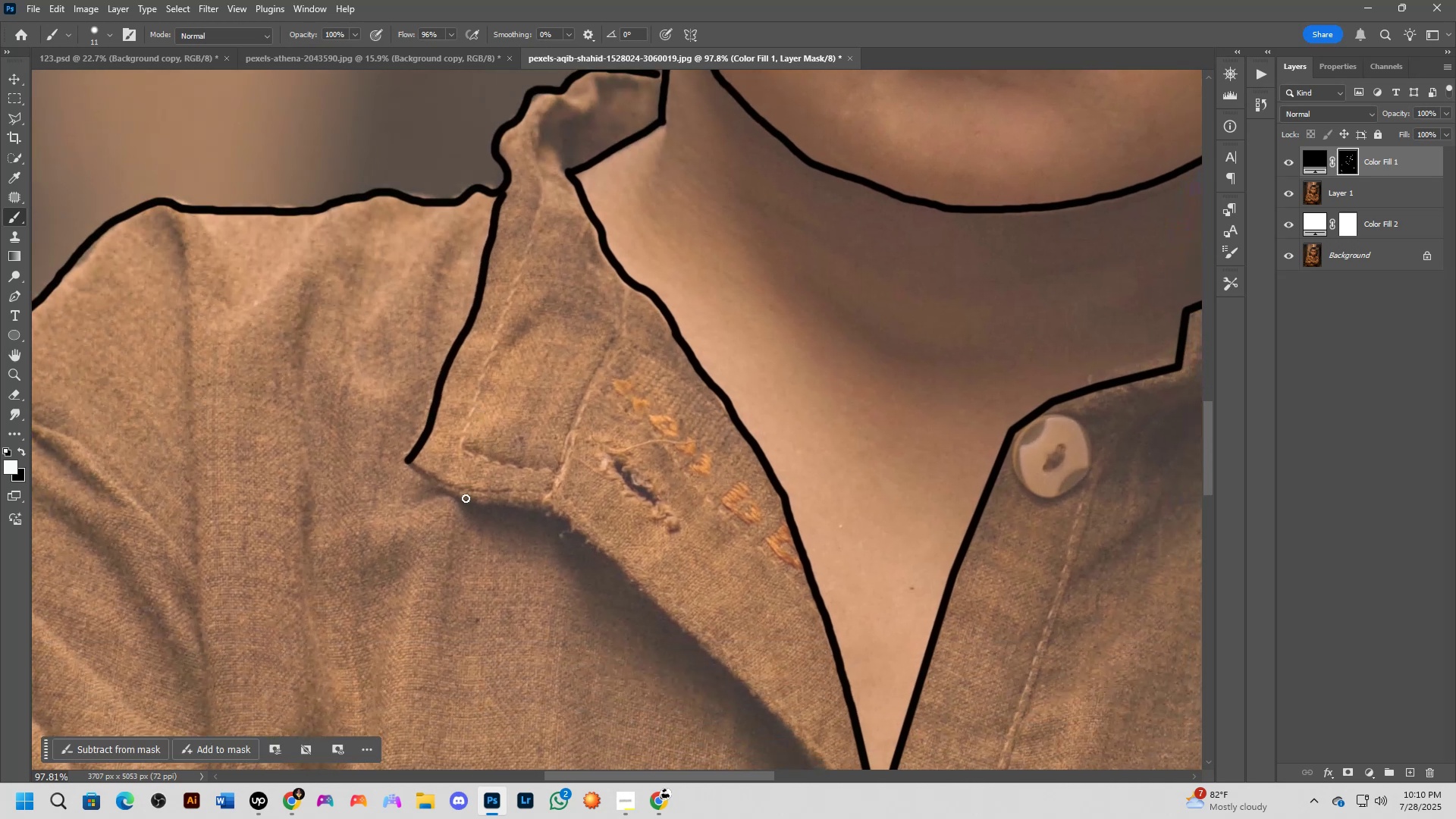 
left_click_drag(start_coordinate=[522, 570], to_coordinate=[491, 444])
 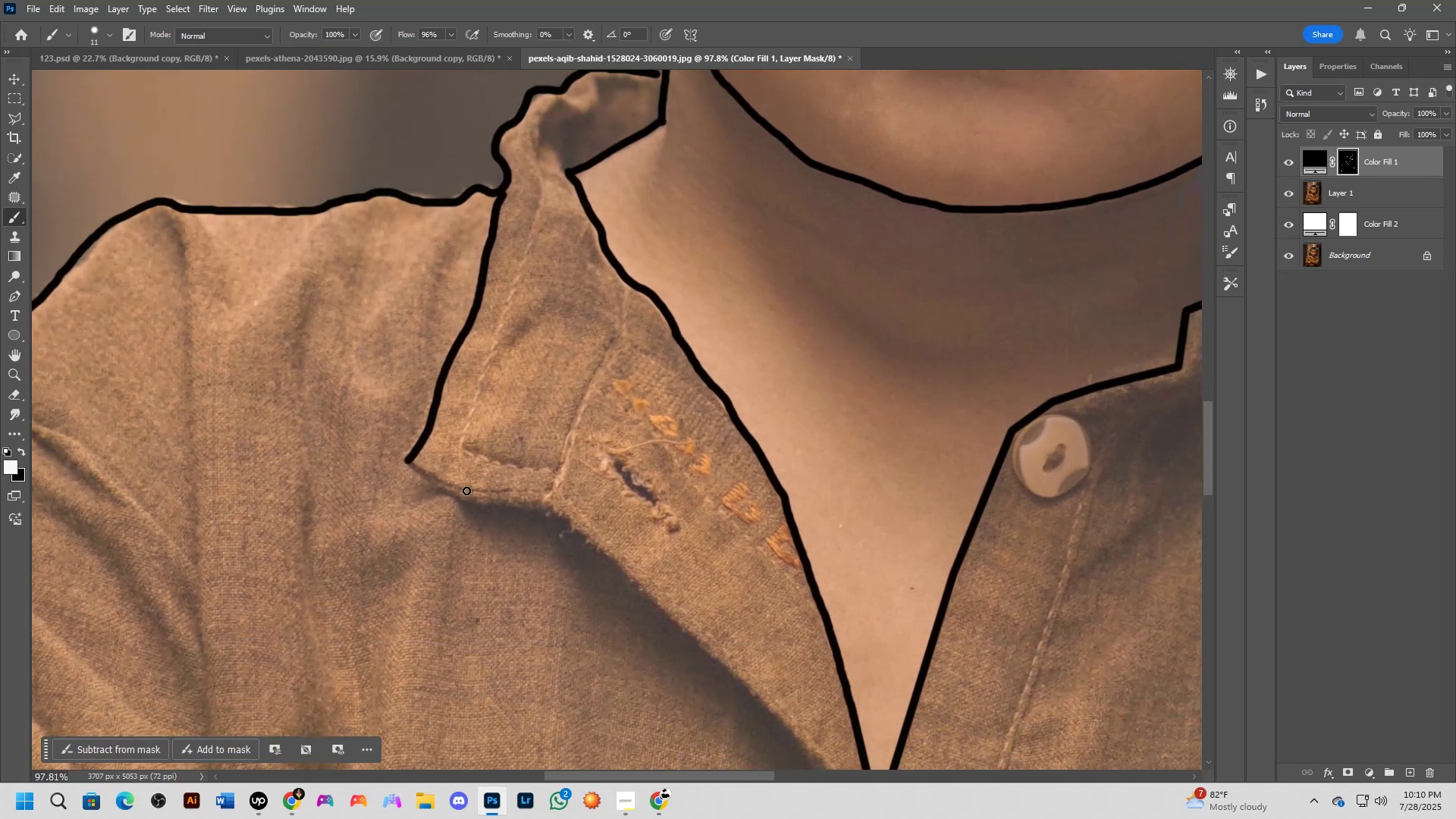 
hold_key(key=ShiftLeft, duration=0.47)
left_click([466, 498])
 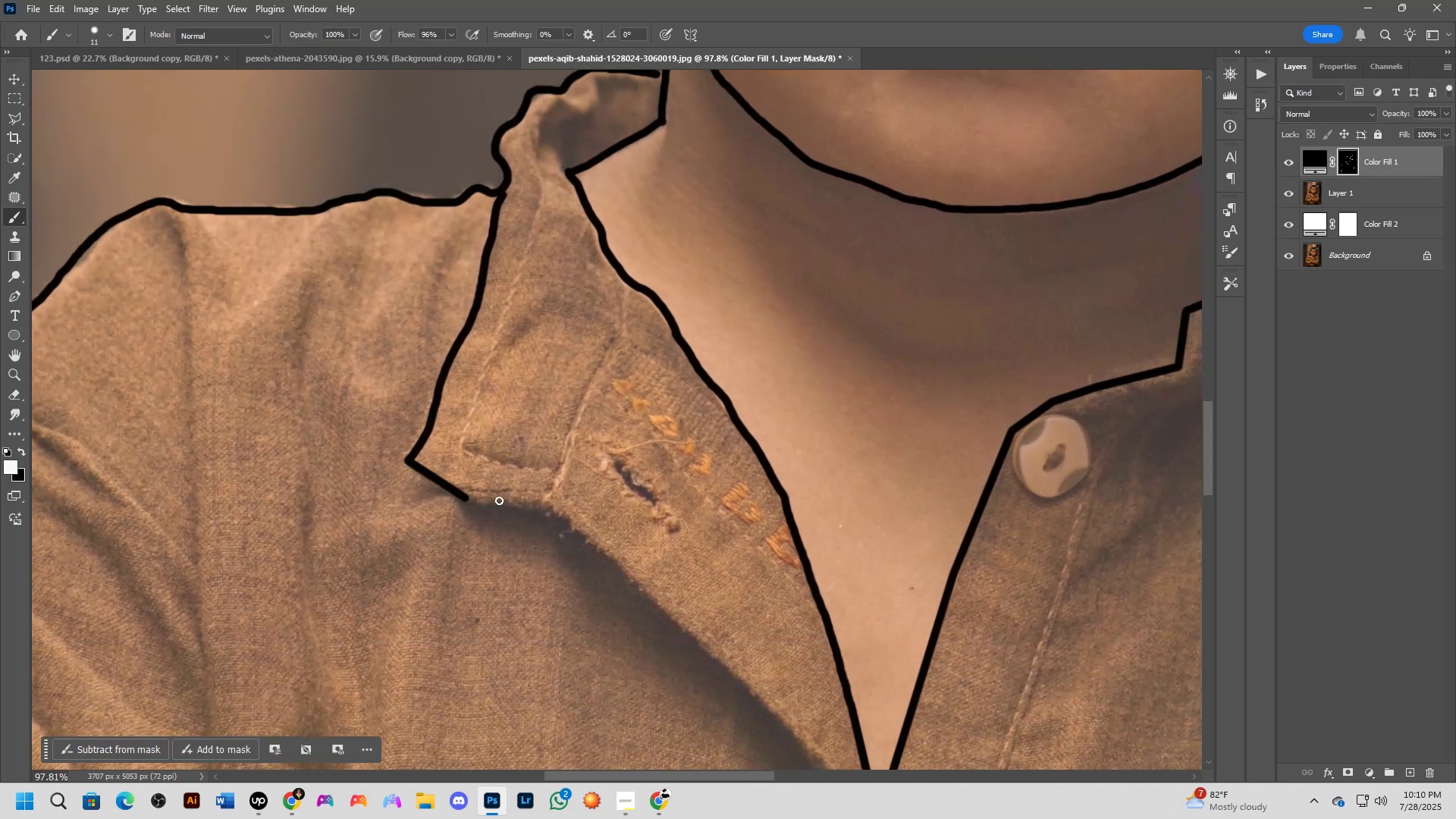 
hold_key(key=Space, duration=0.61)
 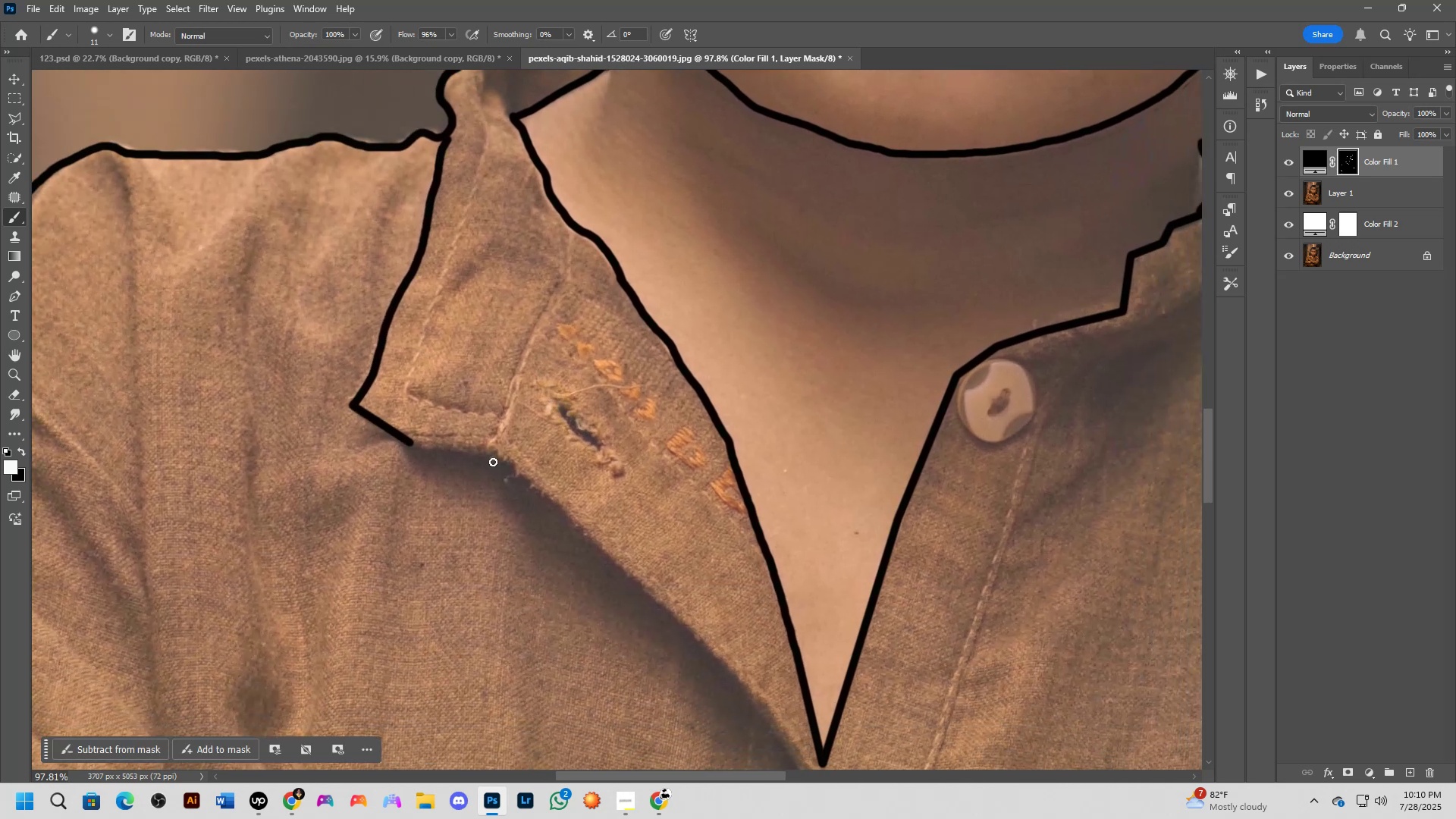 
left_click_drag(start_coordinate=[626, 469], to_coordinate=[570, 414])
 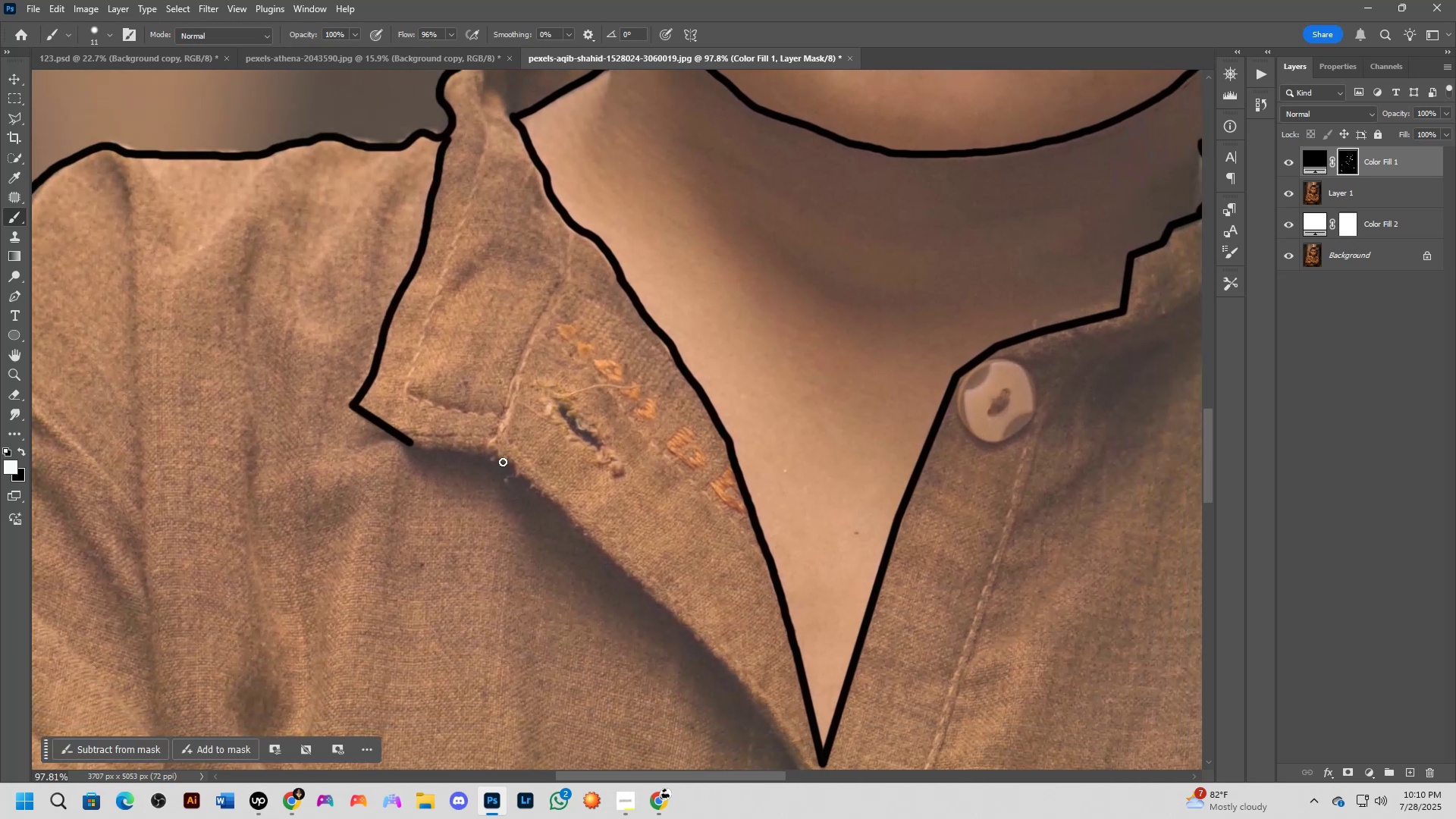 
hold_key(key=ShiftLeft, duration=1.08)
left_click([494, 453])
 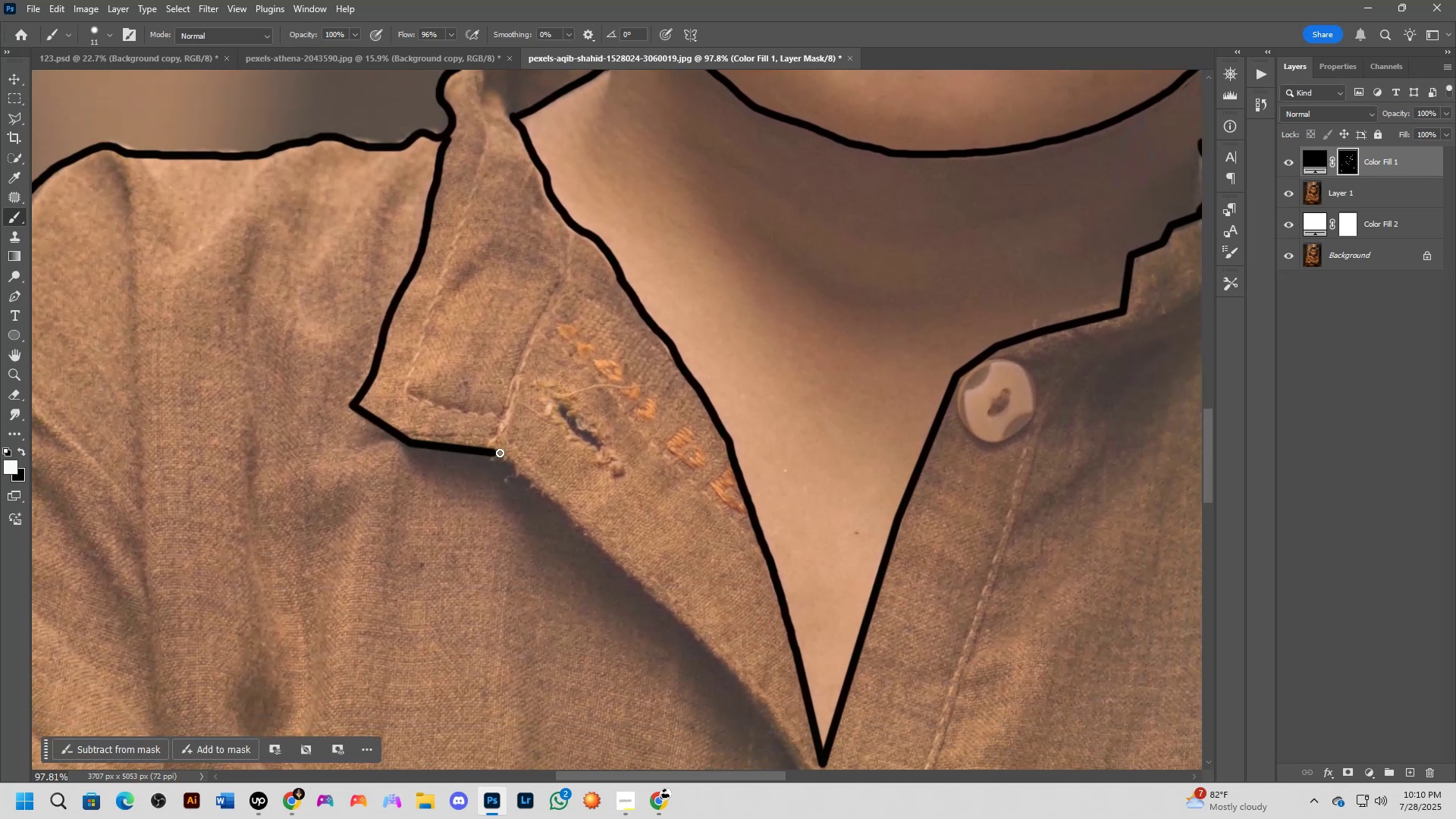 
hold_key(key=Space, duration=0.66)
 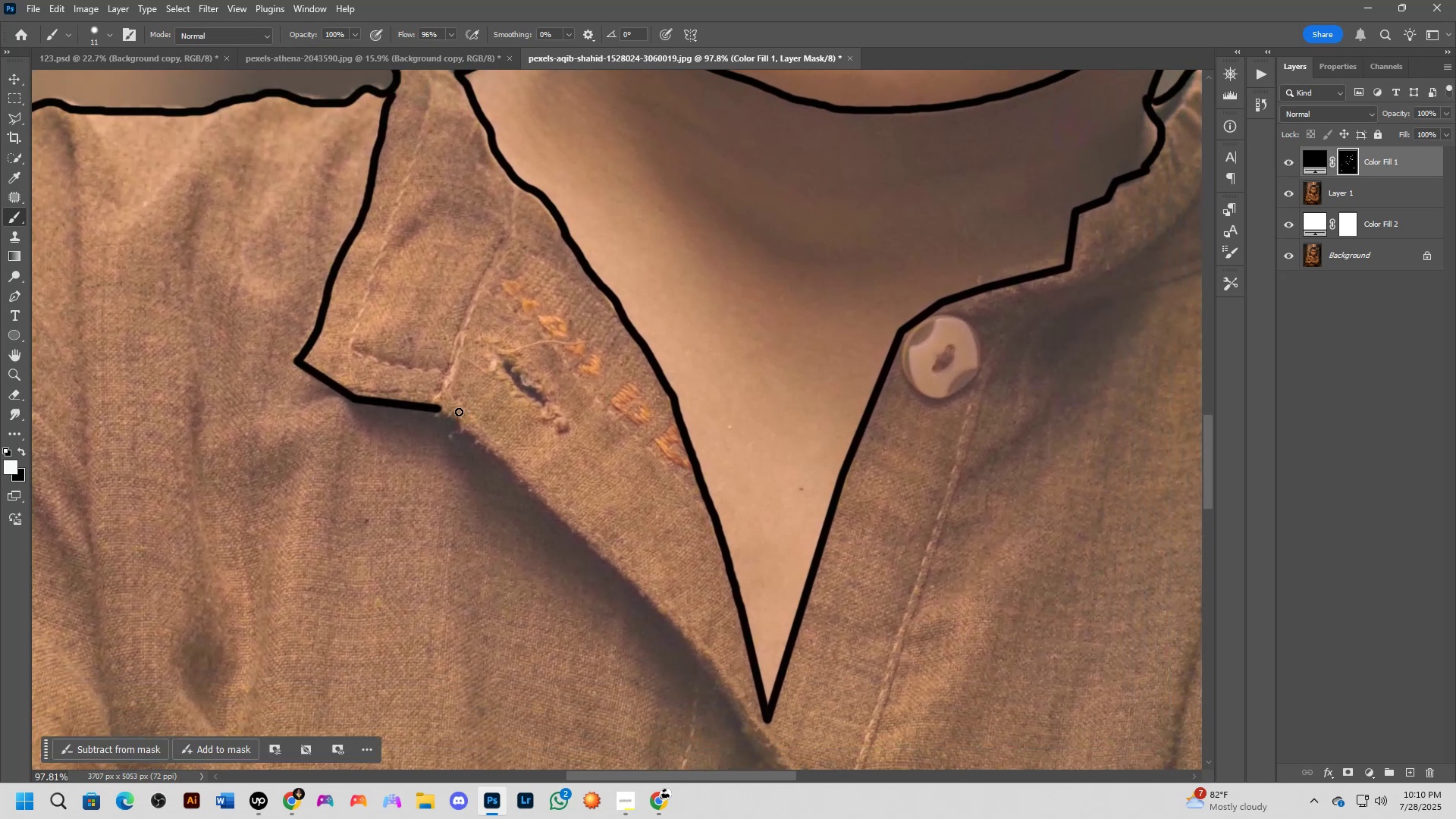 
left_click_drag(start_coordinate=[571, 448], to_coordinate=[516, 404])
 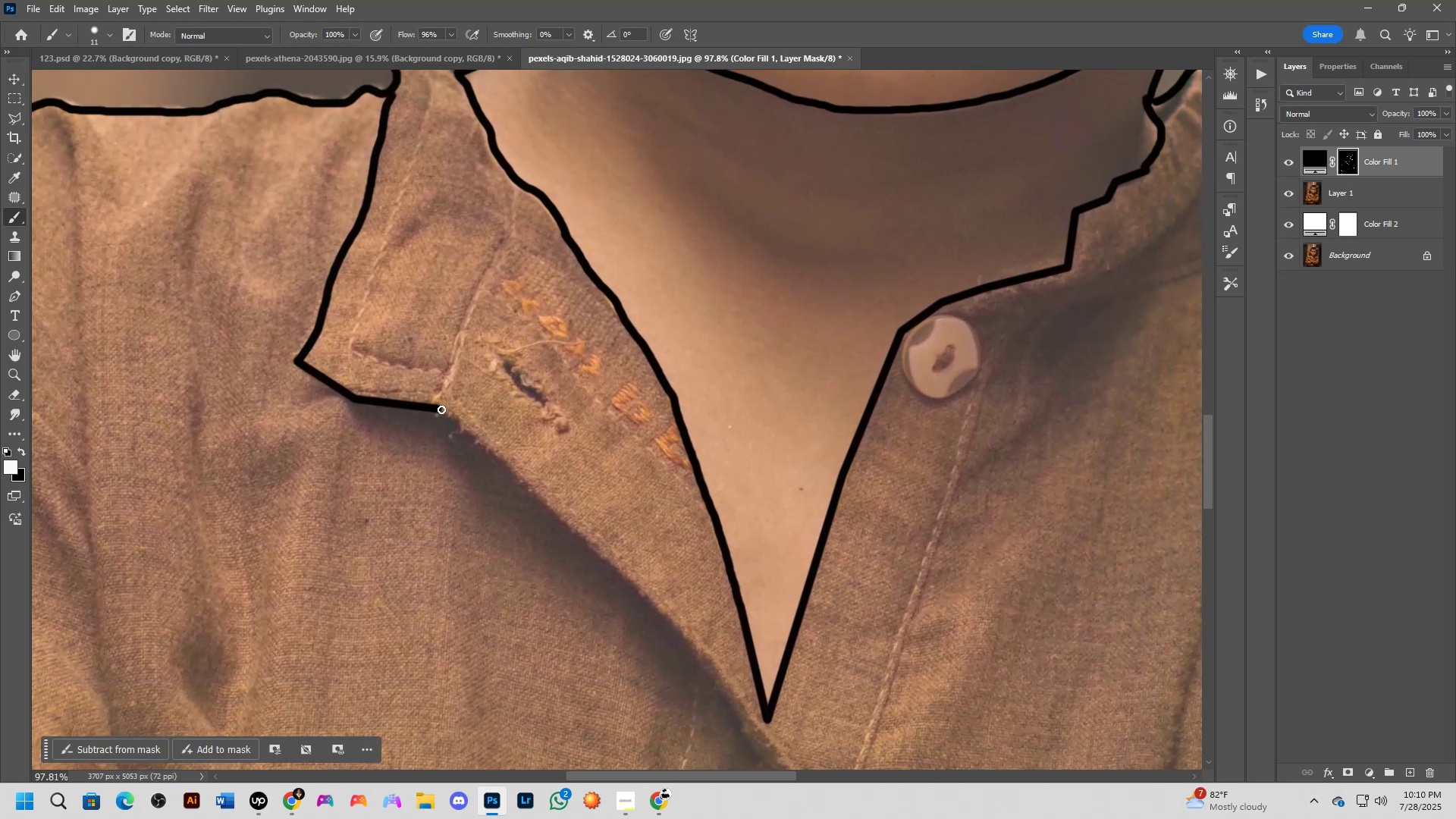 
left_click_drag(start_coordinate=[441, 410], to_coordinate=[548, 513])
 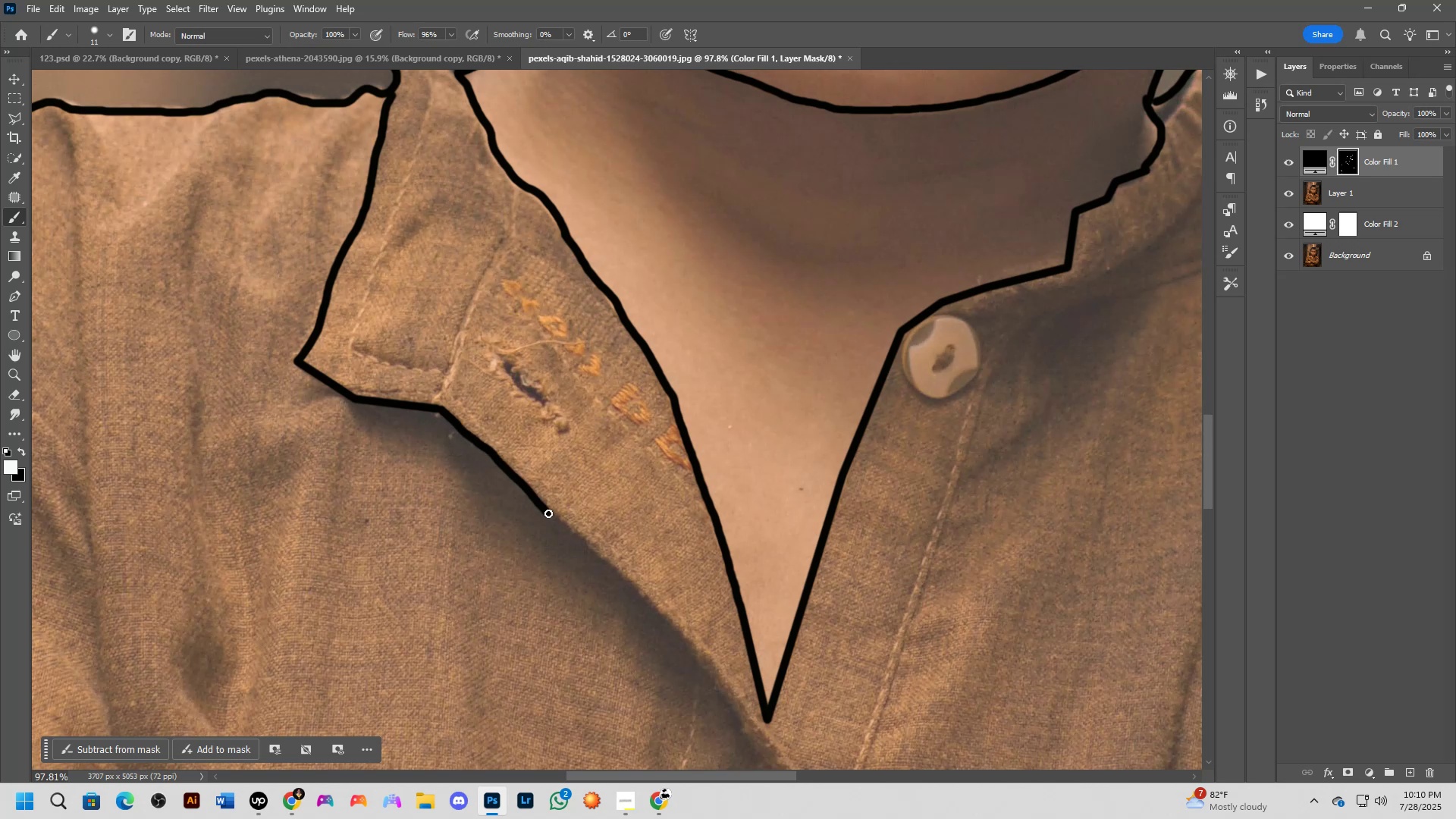 
hold_key(key=Space, duration=0.71)
 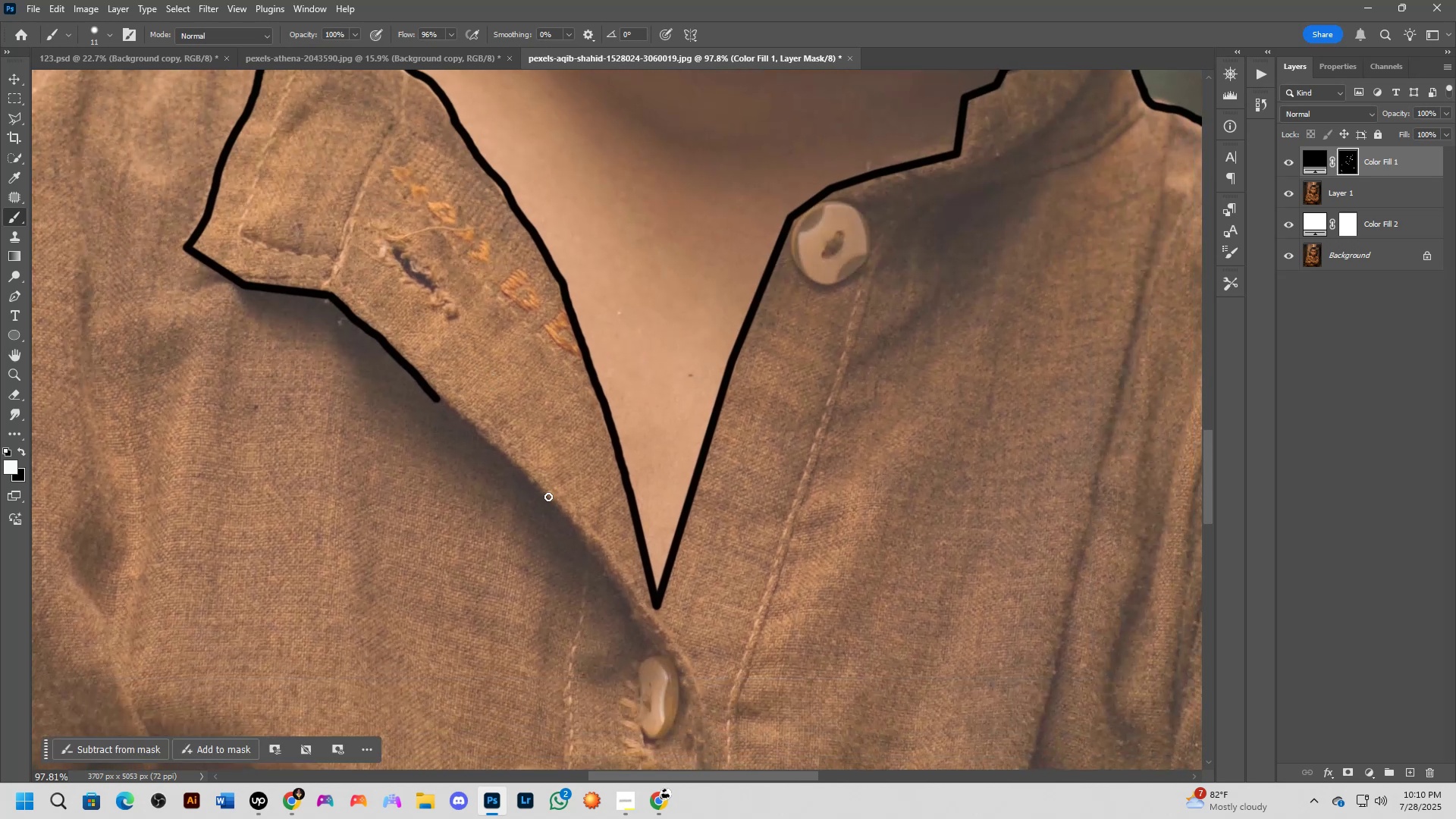 
left_click_drag(start_coordinate=[604, 493], to_coordinate=[493, 379])
 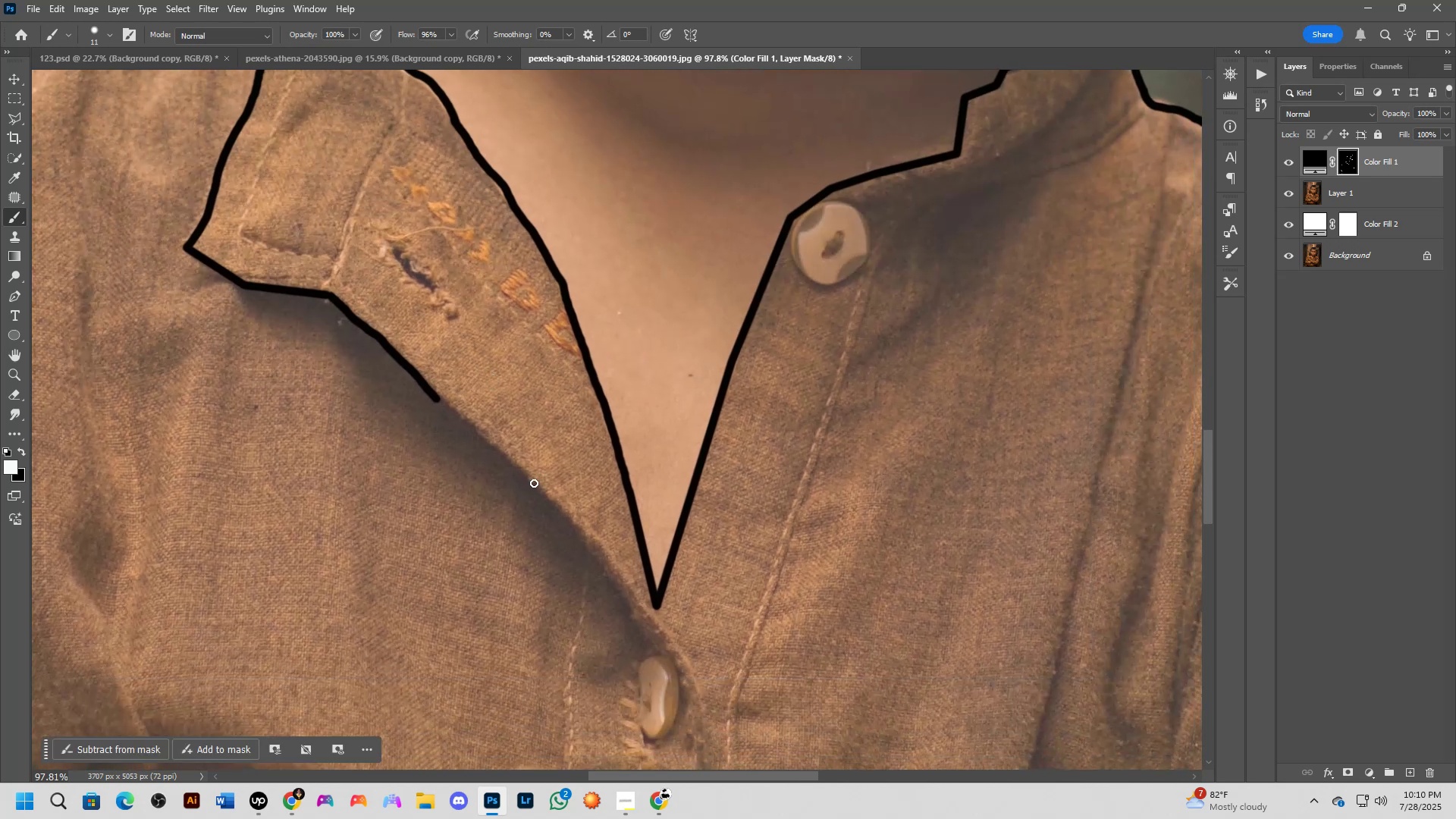 
hold_key(key=ShiftLeft, duration=0.79)
left_click([549, 500])
 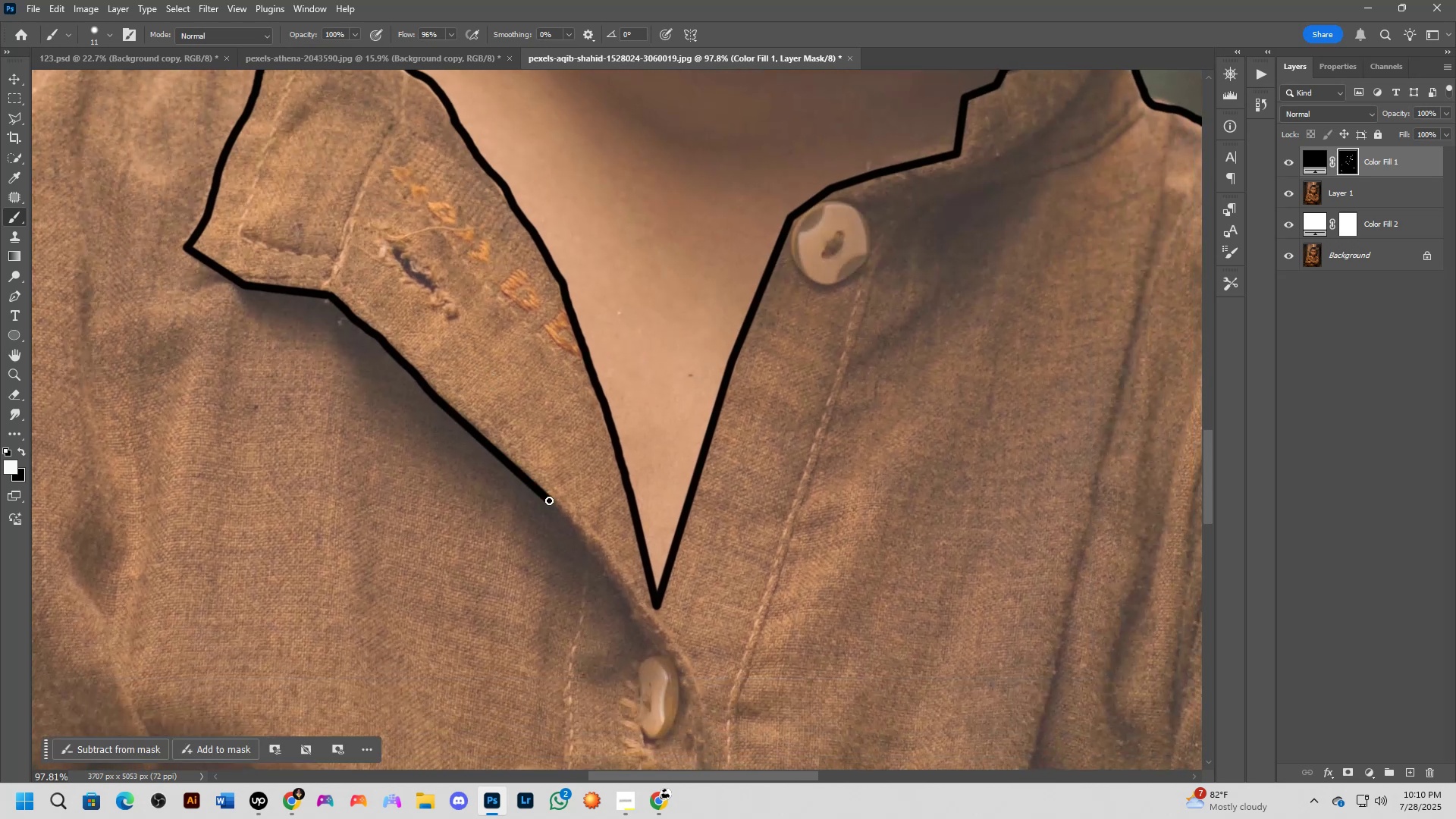 
hold_key(key=Space, duration=0.68)
 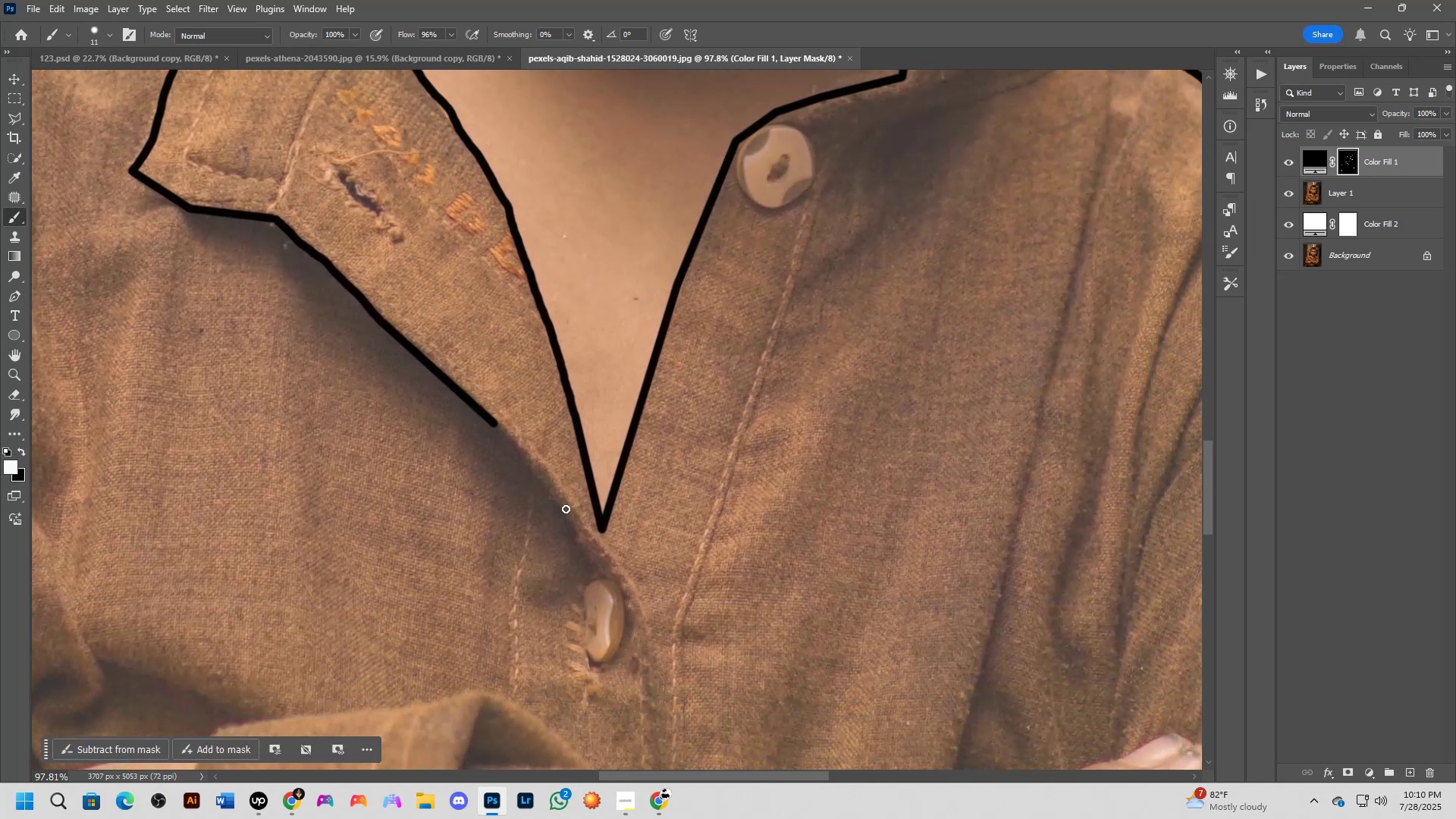 
left_click_drag(start_coordinate=[592, 479], to_coordinate=[538, 402])
 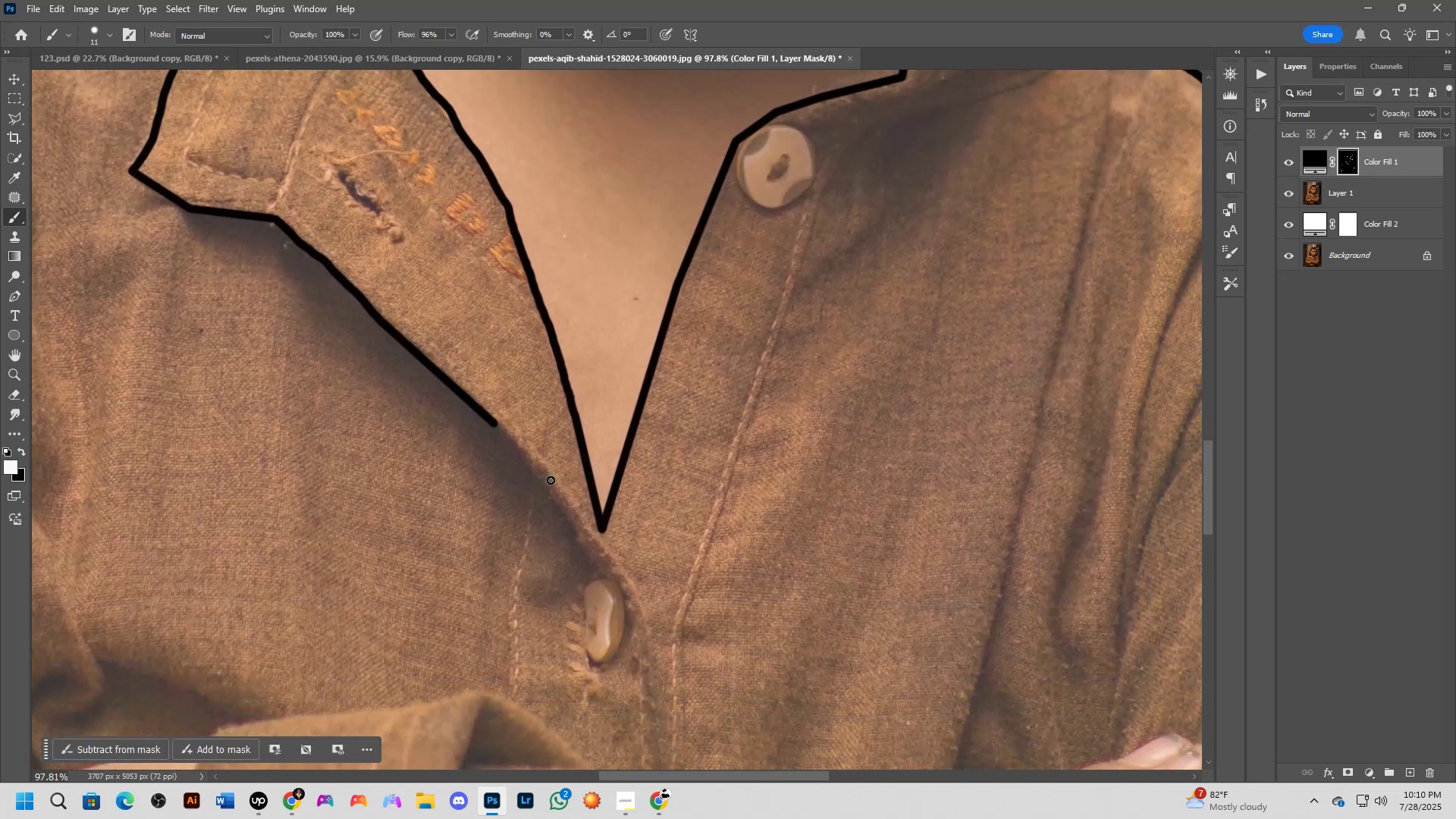 
hold_key(key=ShiftLeft, duration=0.71)
left_click([567, 510])
 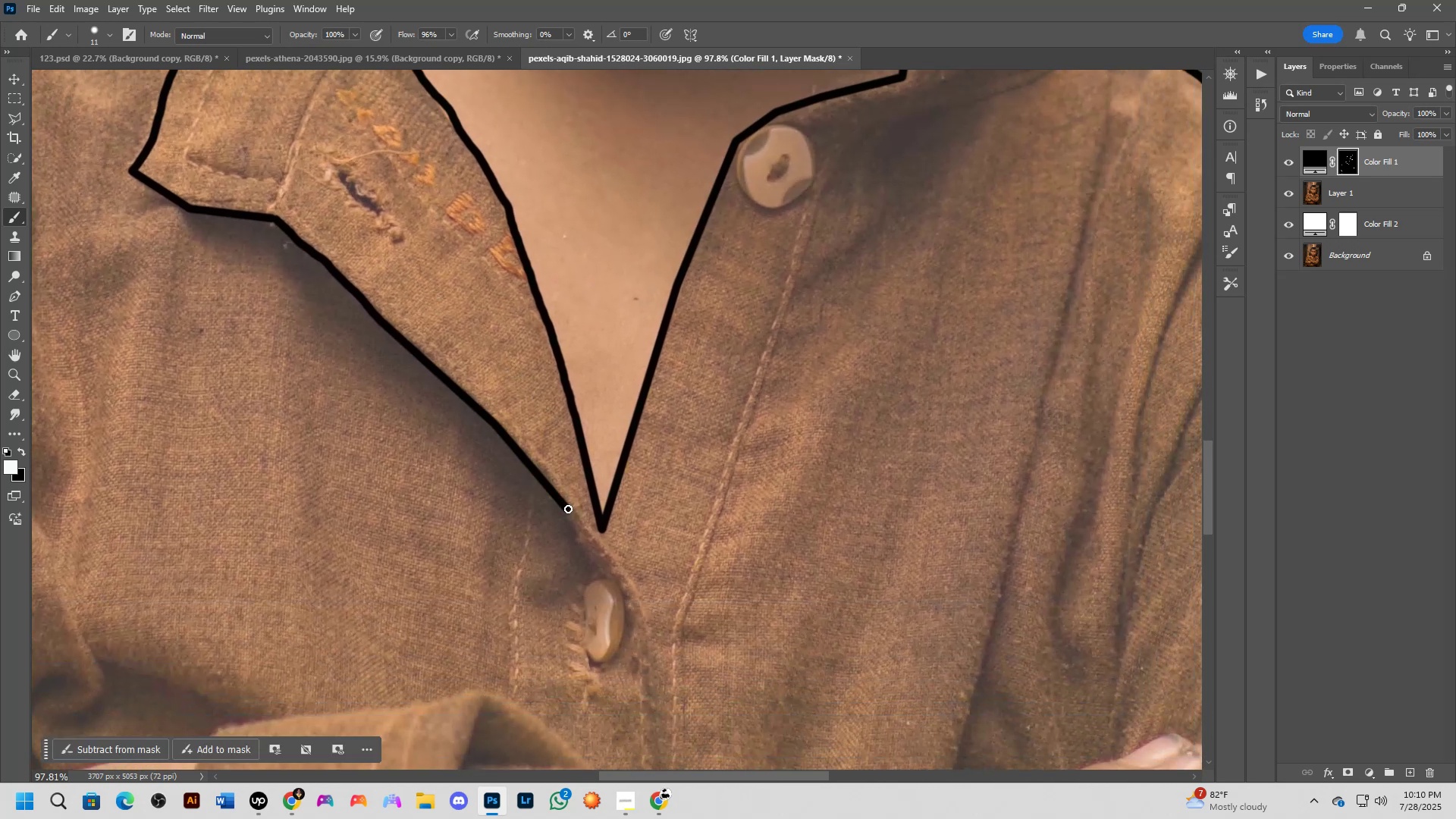 
hold_key(key=Space, duration=0.73)
 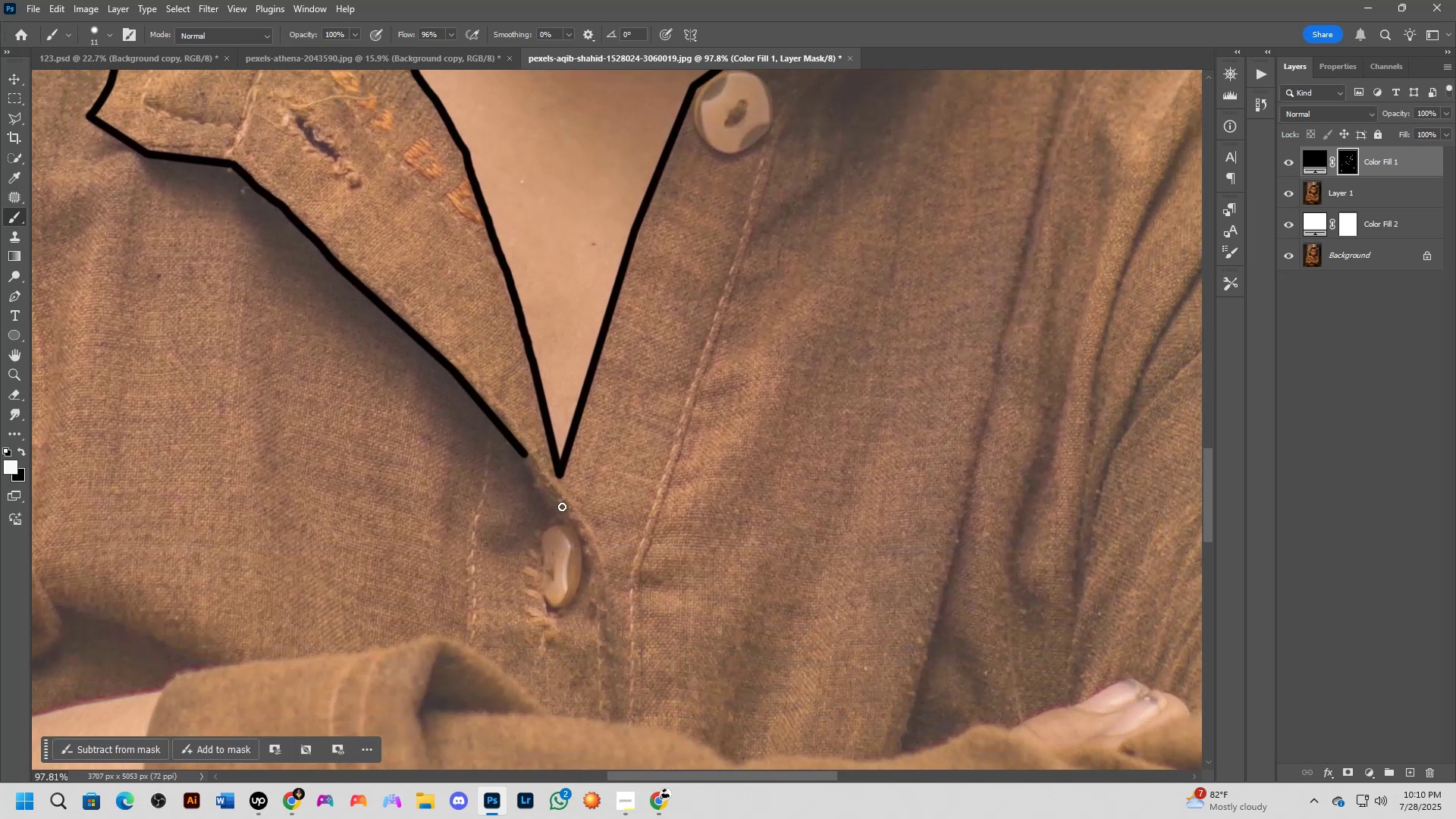 
left_click_drag(start_coordinate=[536, 423], to_coordinate=[494, 369])
 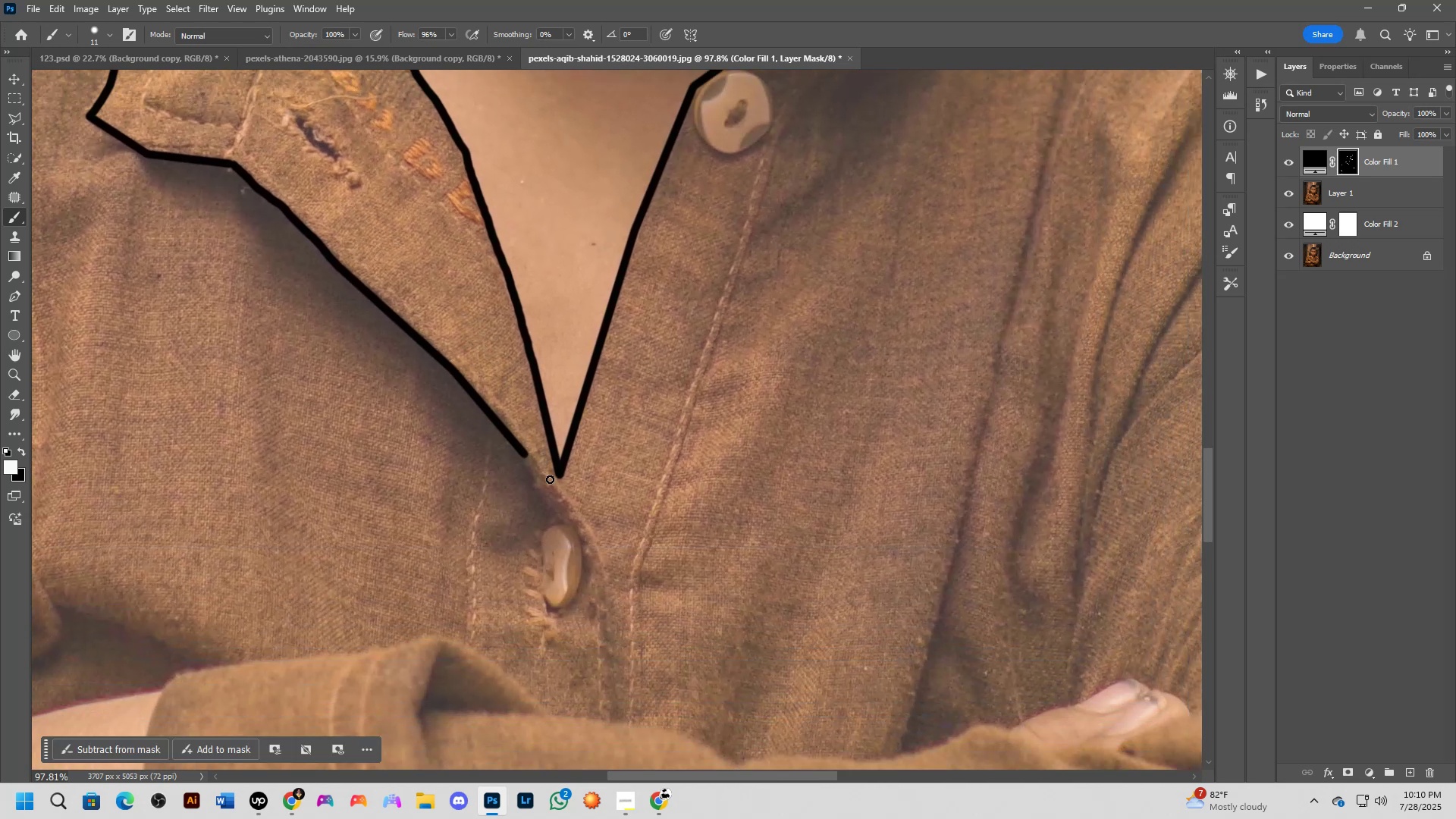 
hold_key(key=ShiftLeft, duration=0.75)
left_click([562, 514])
 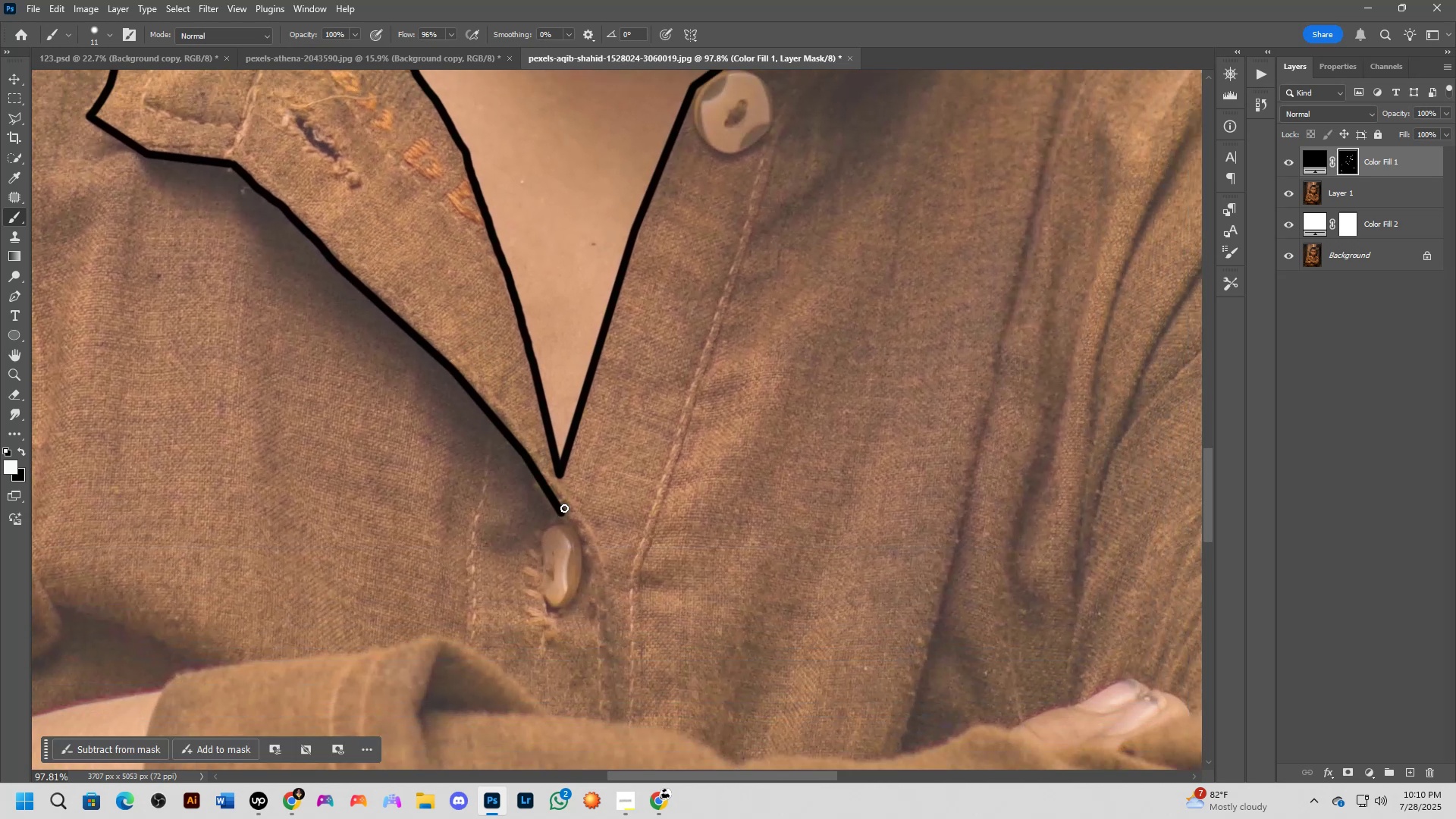 
hold_key(key=Space, duration=0.79)
 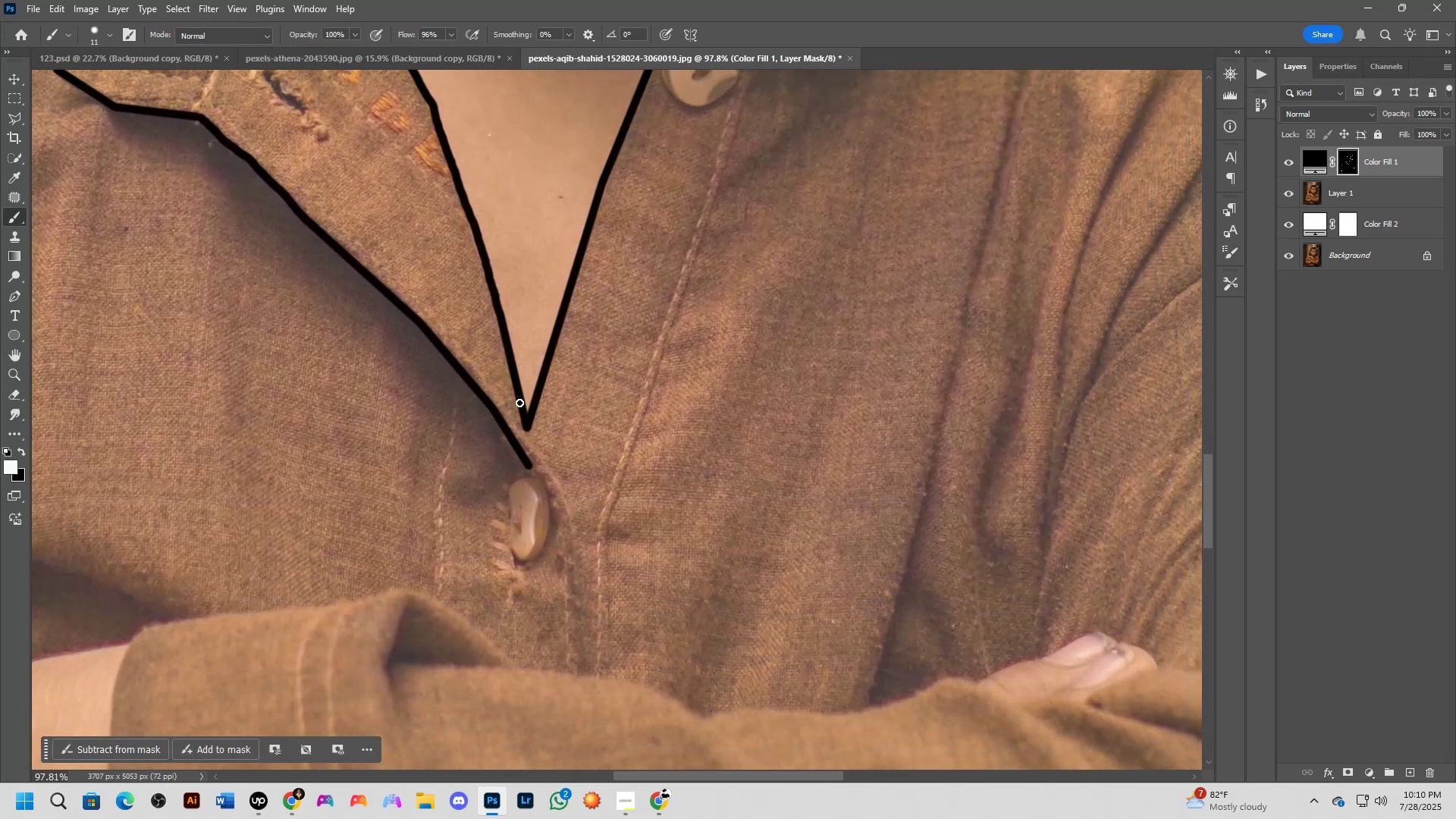 
left_click_drag(start_coordinate=[550, 447], to_coordinate=[517, 400])
 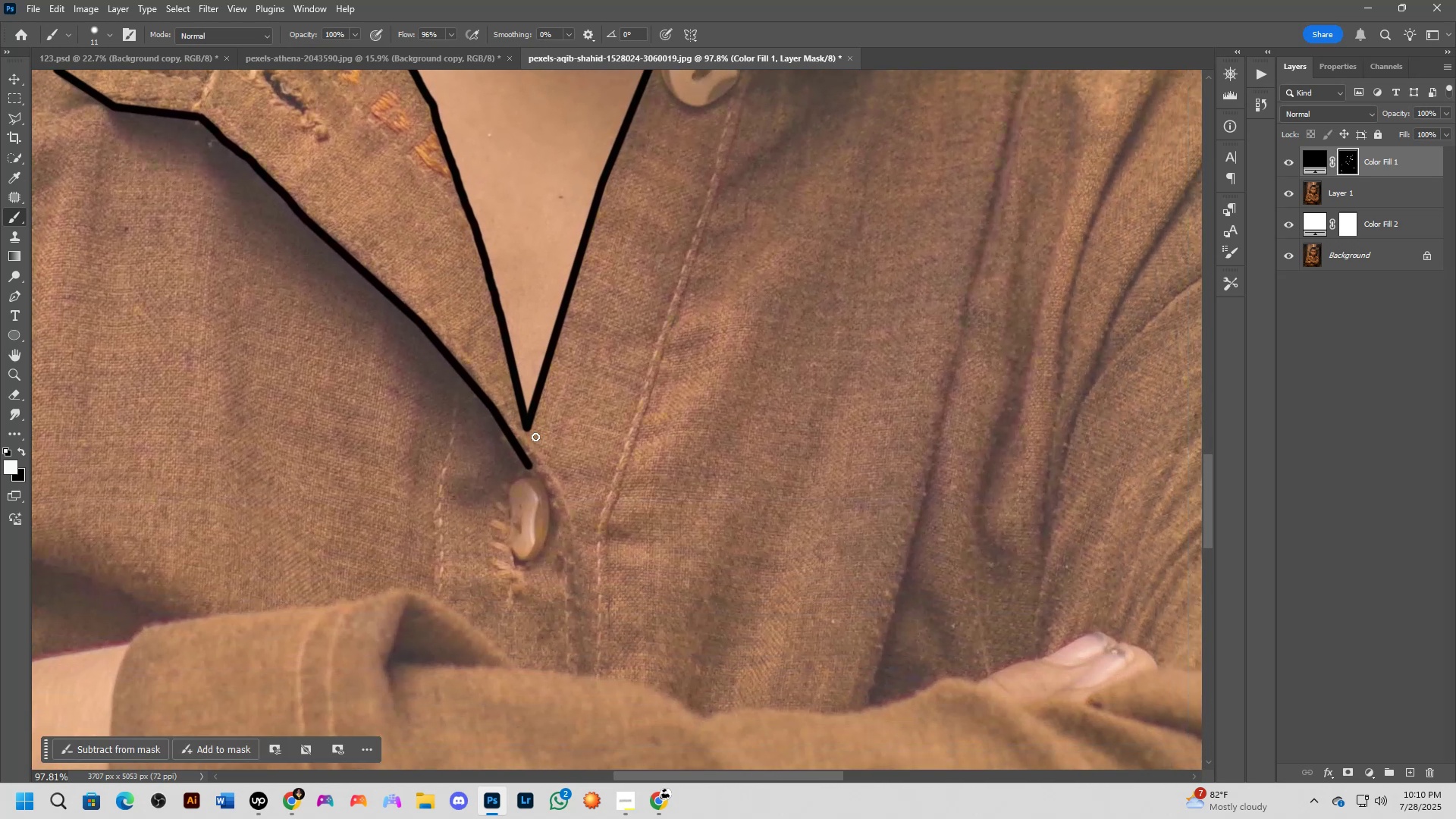 
hold_key(key=ShiftLeft, duration=0.99)
left_click([566, 514])
 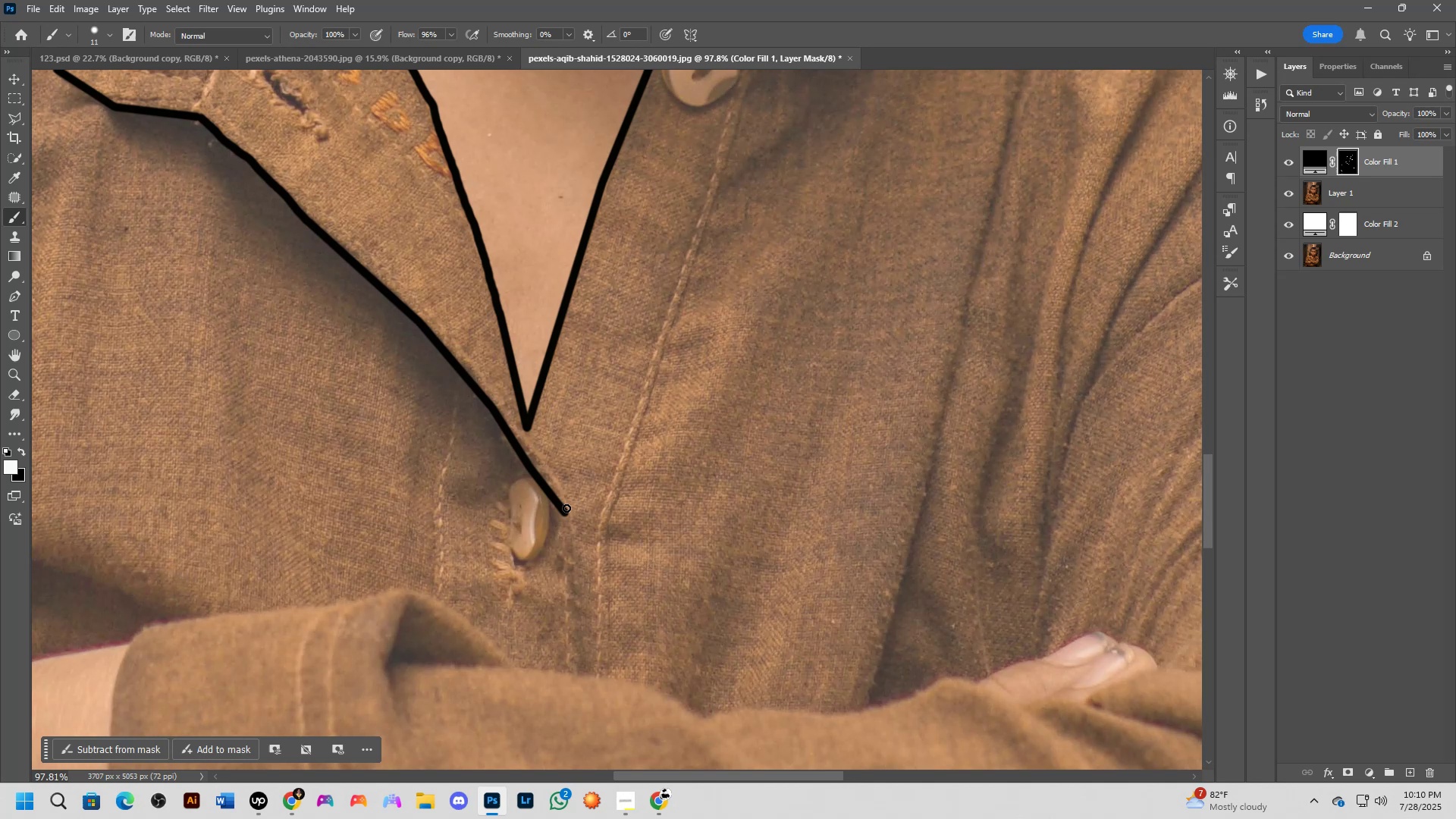 
hold_key(key=Space, duration=0.58)
 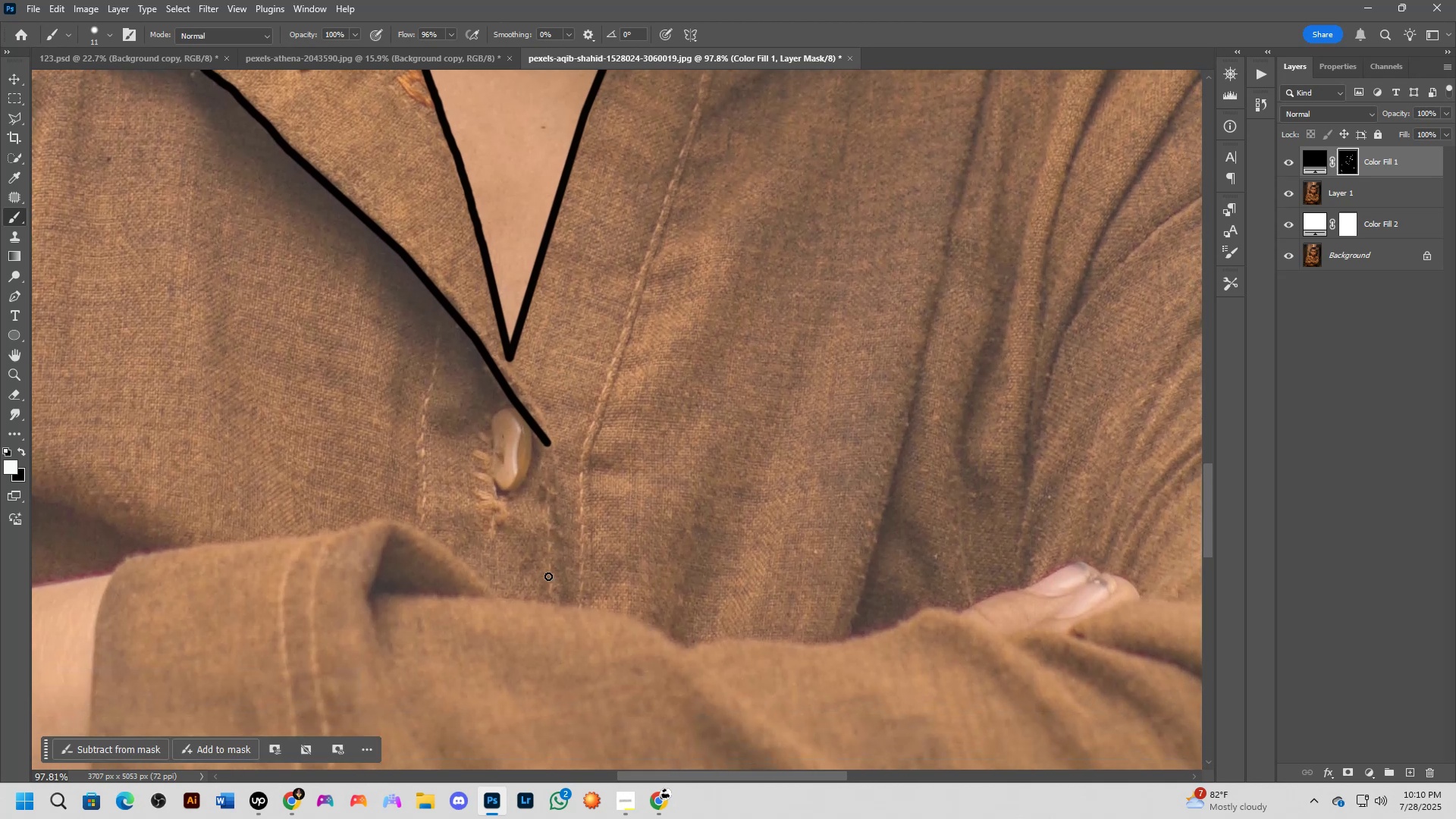 
left_click_drag(start_coordinate=[585, 460], to_coordinate=[567, 391])
 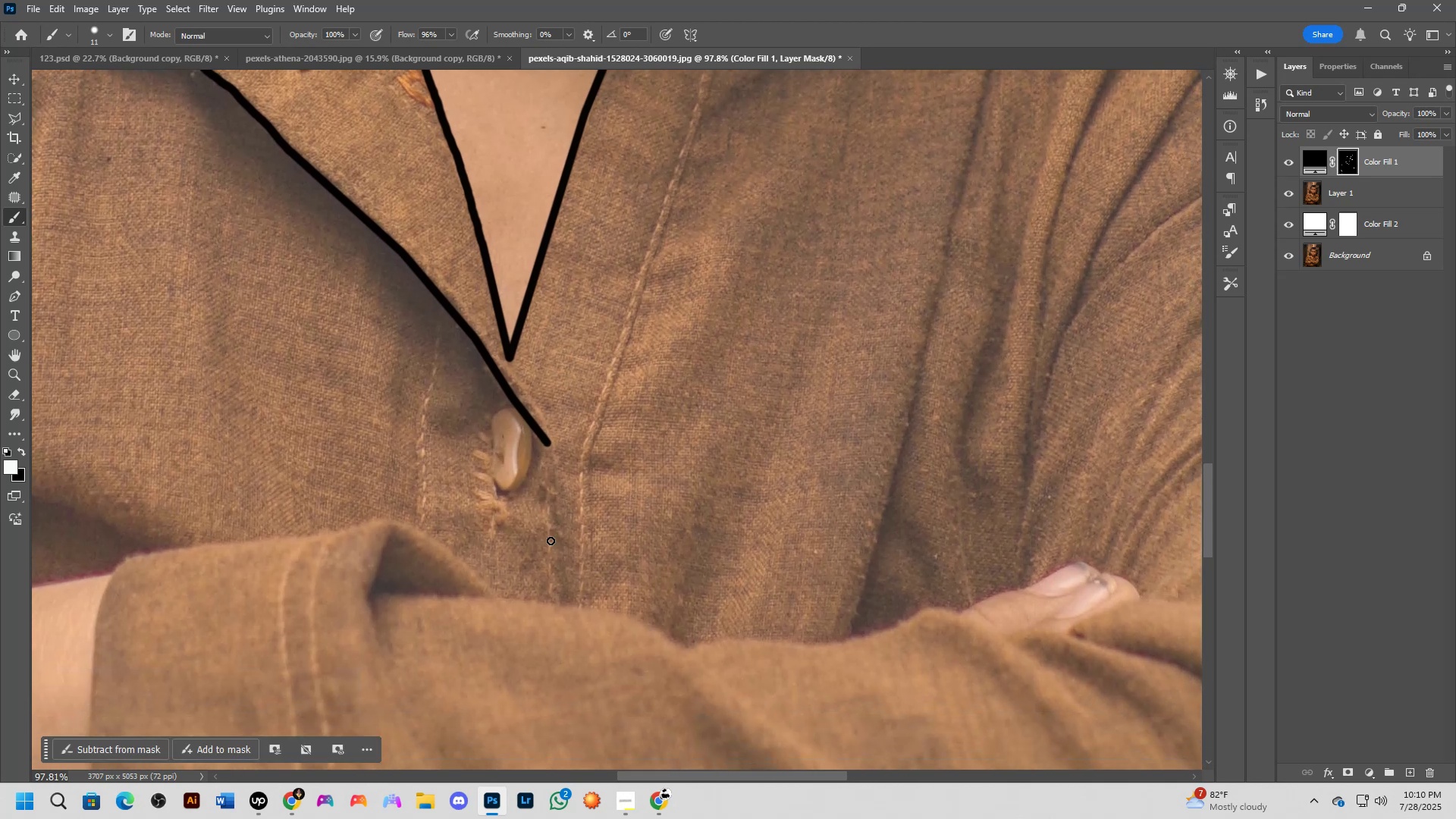 
hold_key(key=ShiftLeft, duration=1.53)
 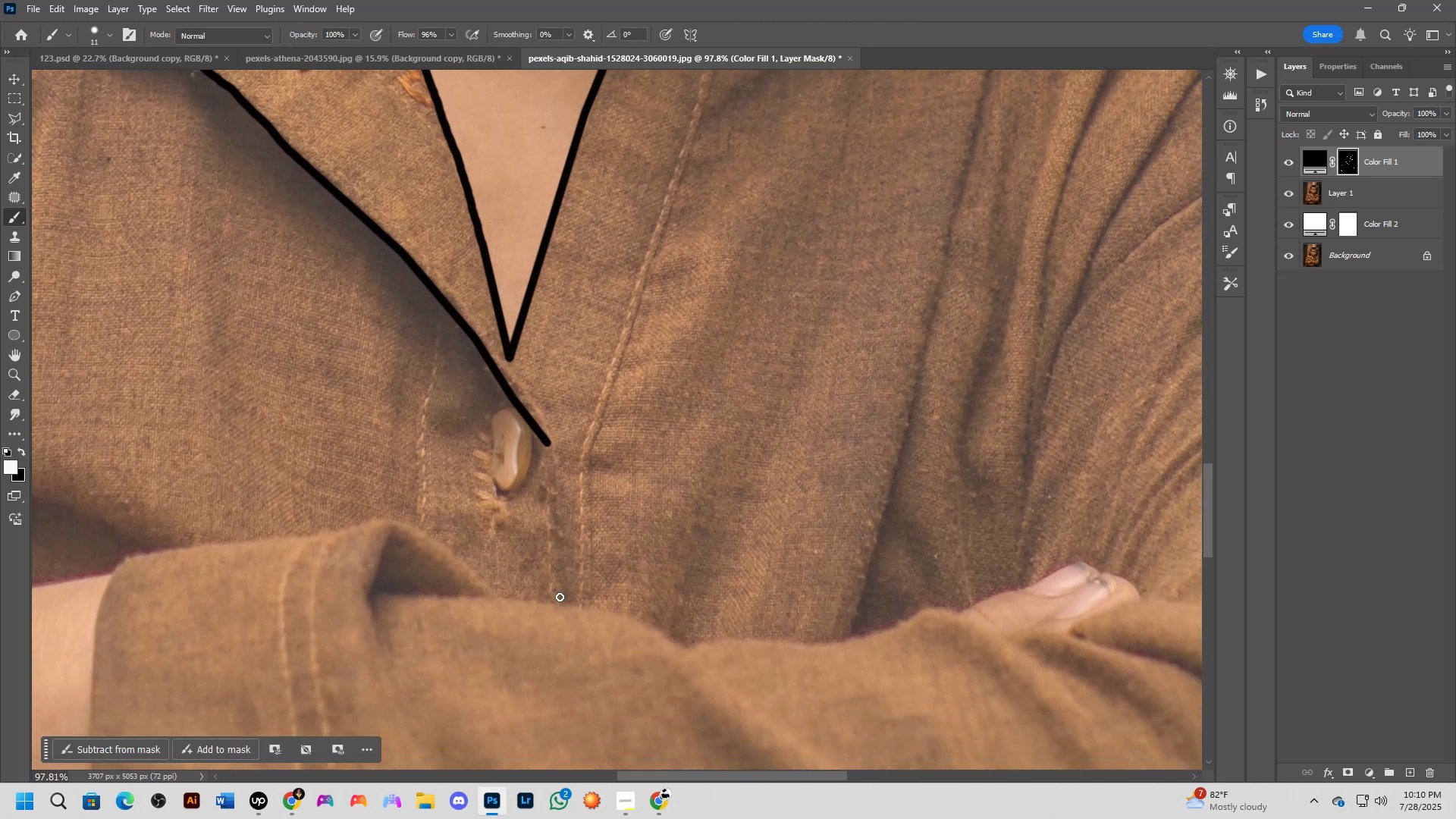 
hold_key(key=ShiftLeft, duration=0.75)
left_click([560, 597])
 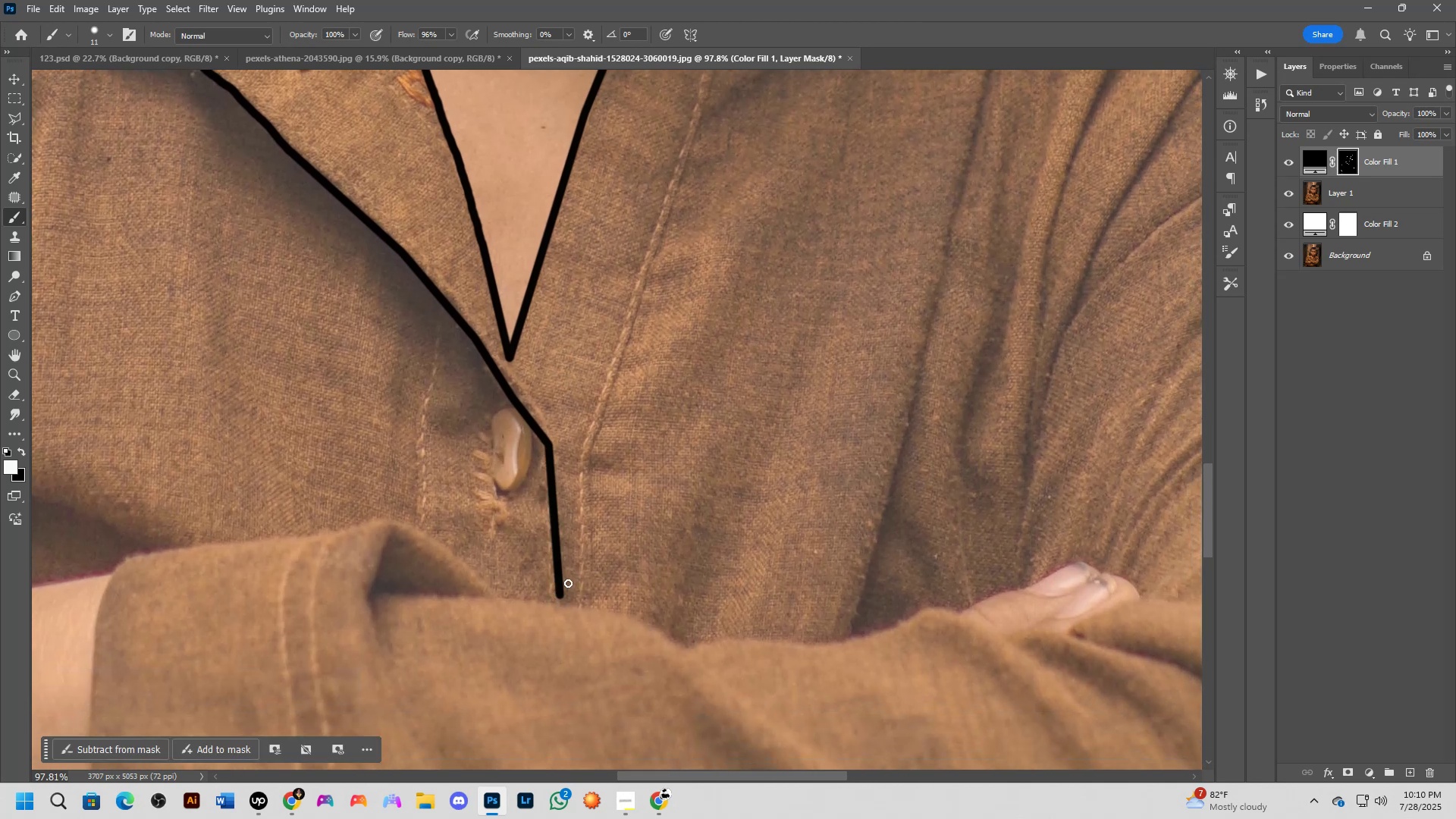 
hold_key(key=Space, duration=1.02)
 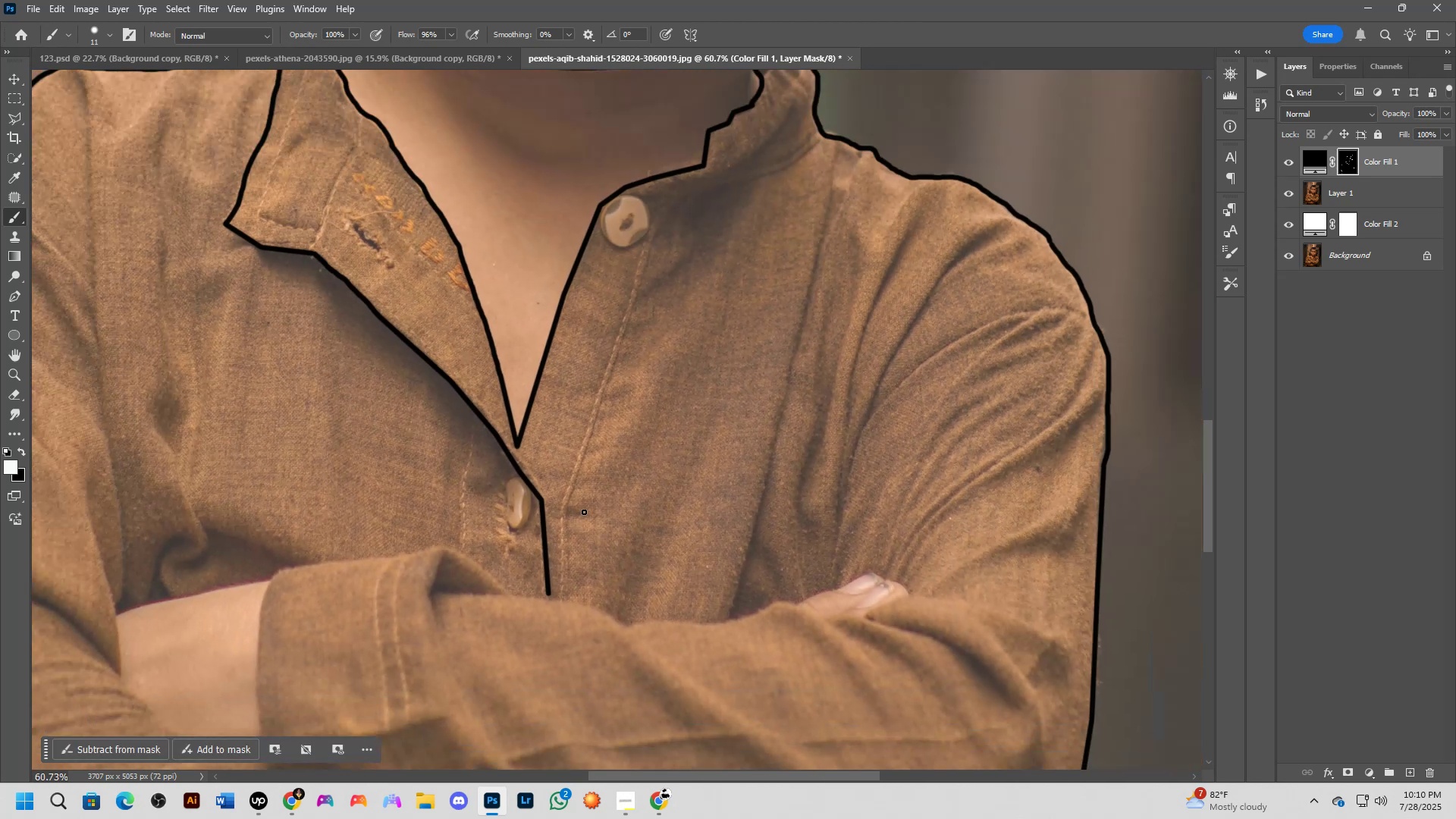 
left_click_drag(start_coordinate=[615, 464], to_coordinate=[583, 513])
 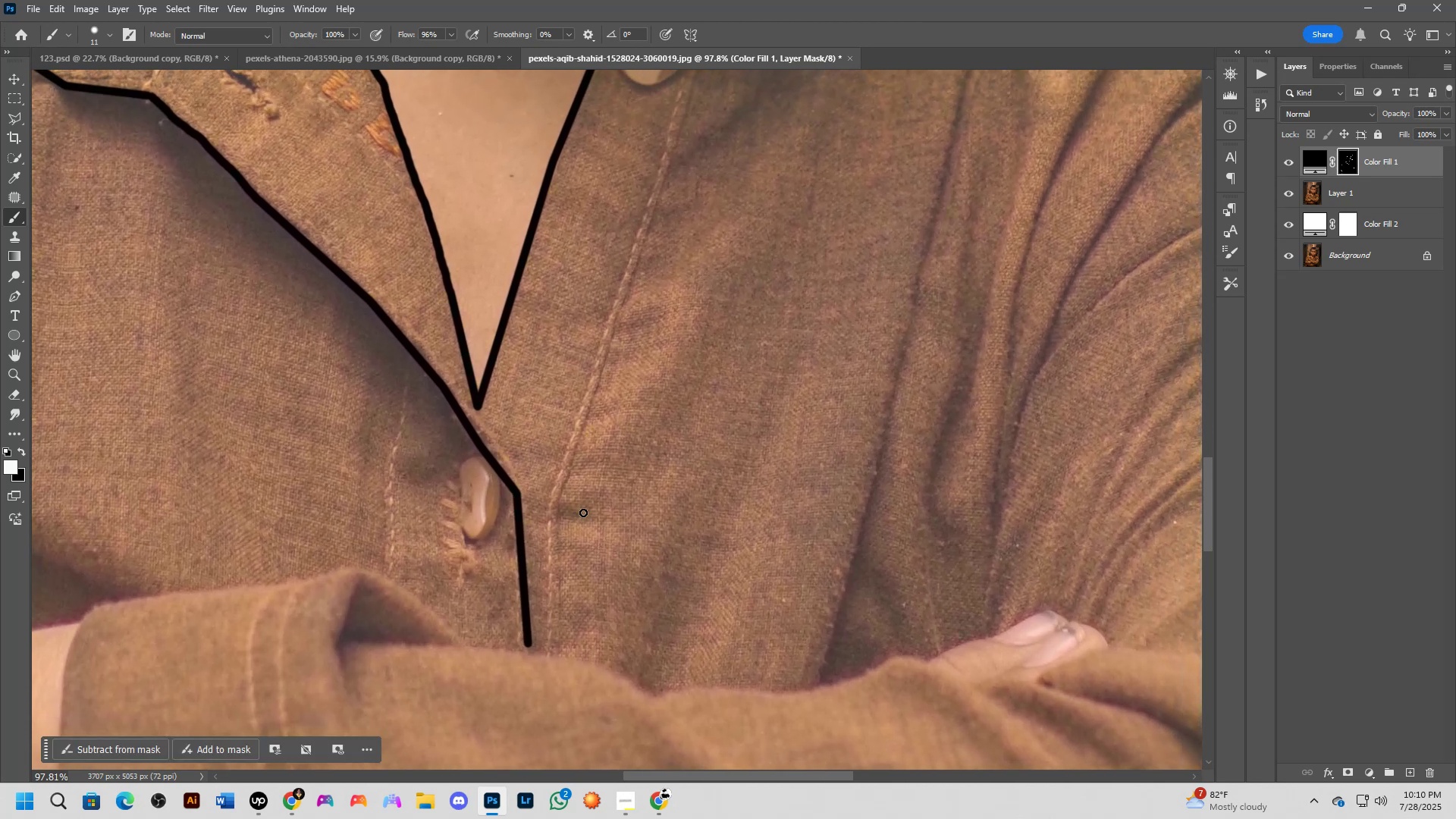 
scroll: coordinate [584, 512], scroll_direction: down, amount: 8.0
 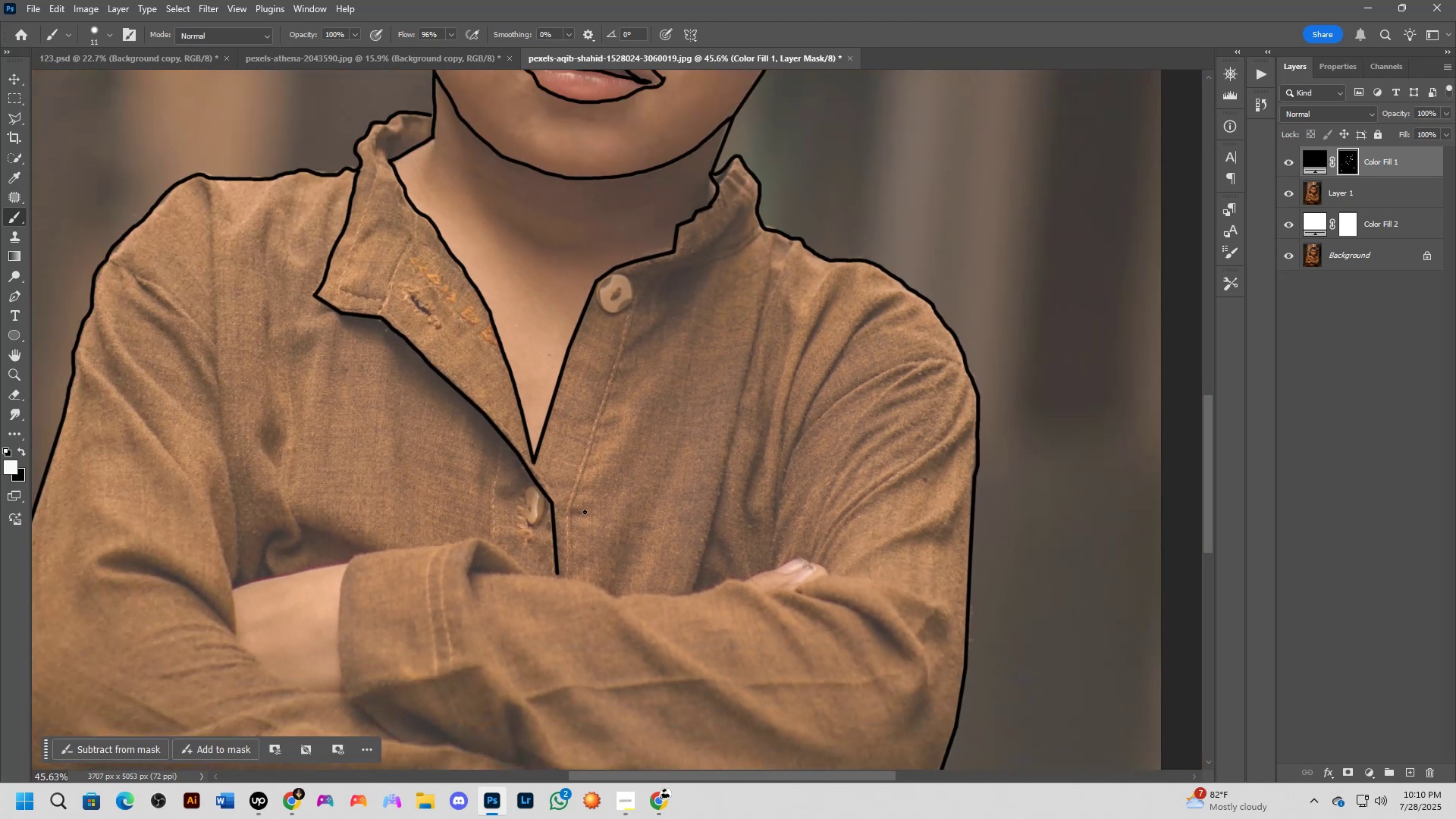 
hold_key(key=Space, duration=0.69)
 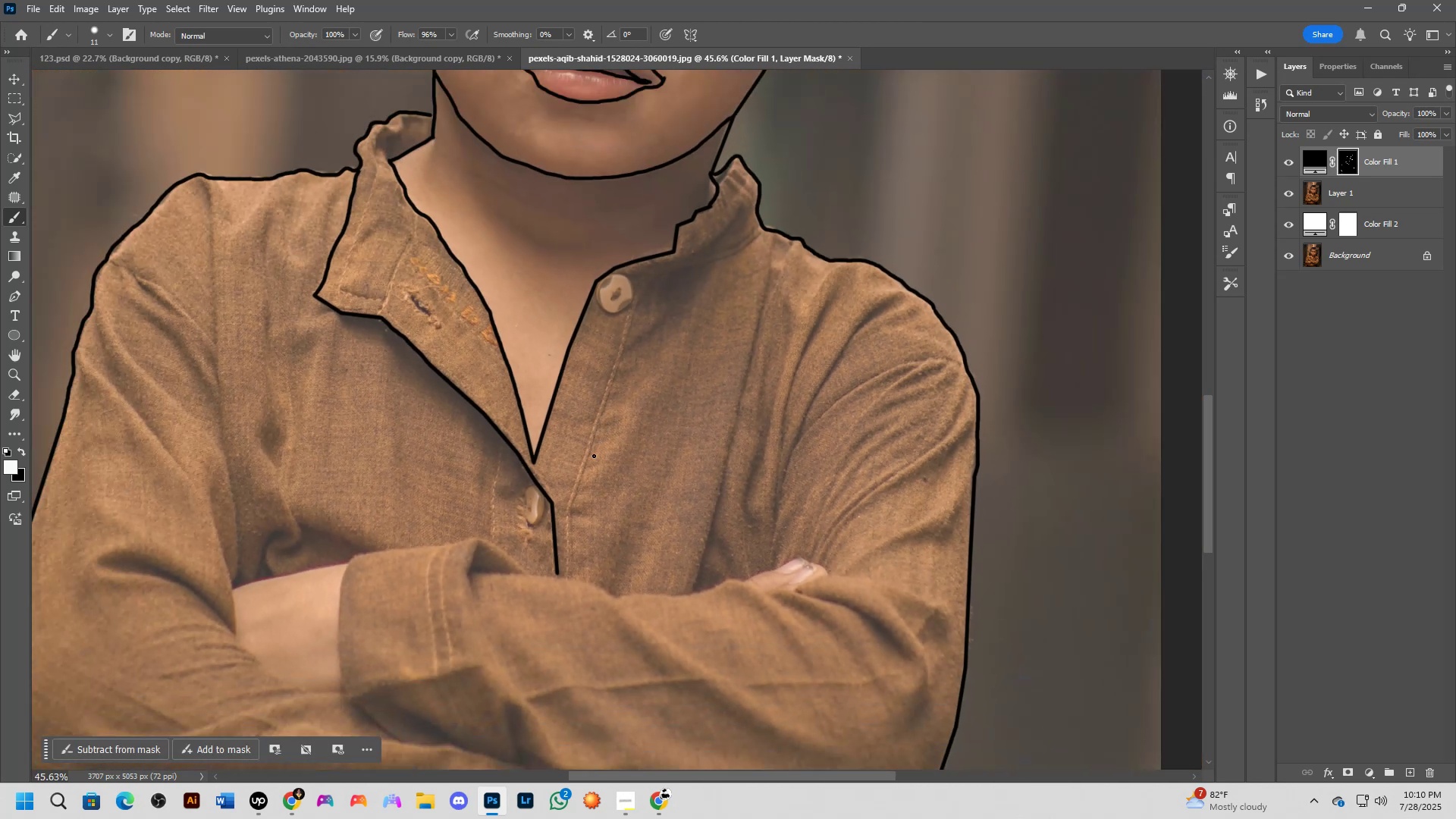 
hold_key(key=Space, duration=0.47)
 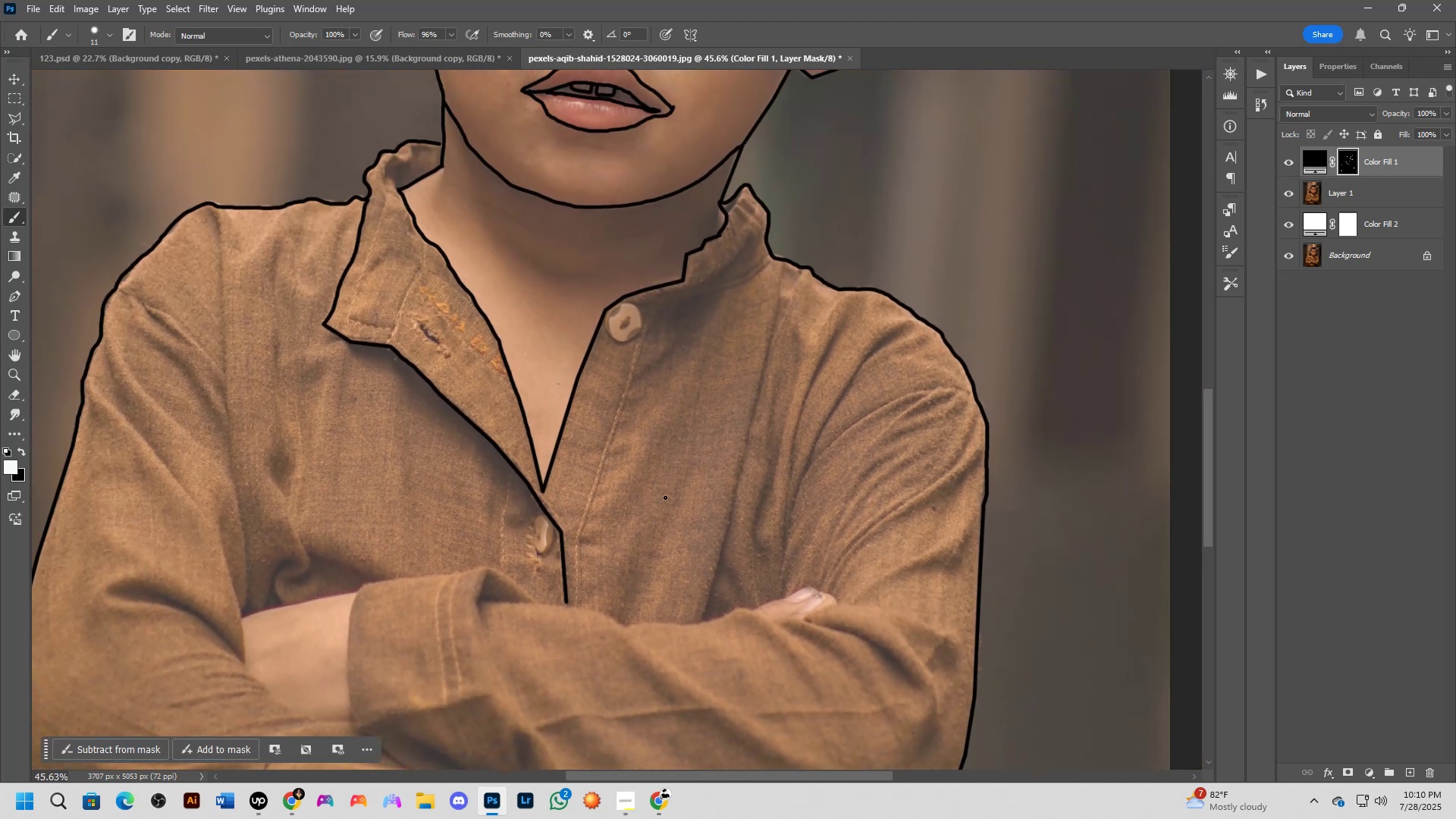 
left_click_drag(start_coordinate=[542, 384], to_coordinate=[551, 413])
 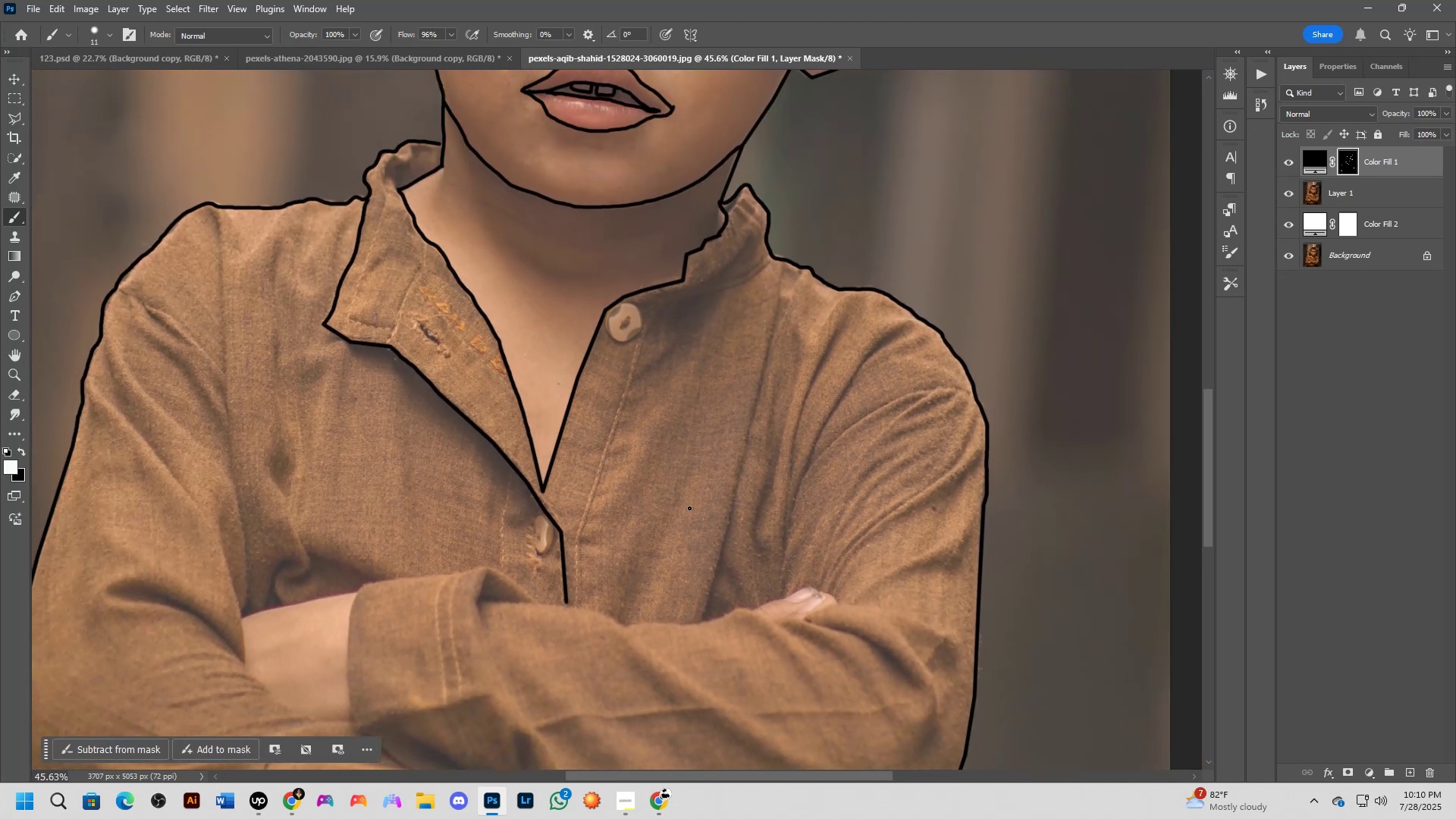 
key(Control+Z)
 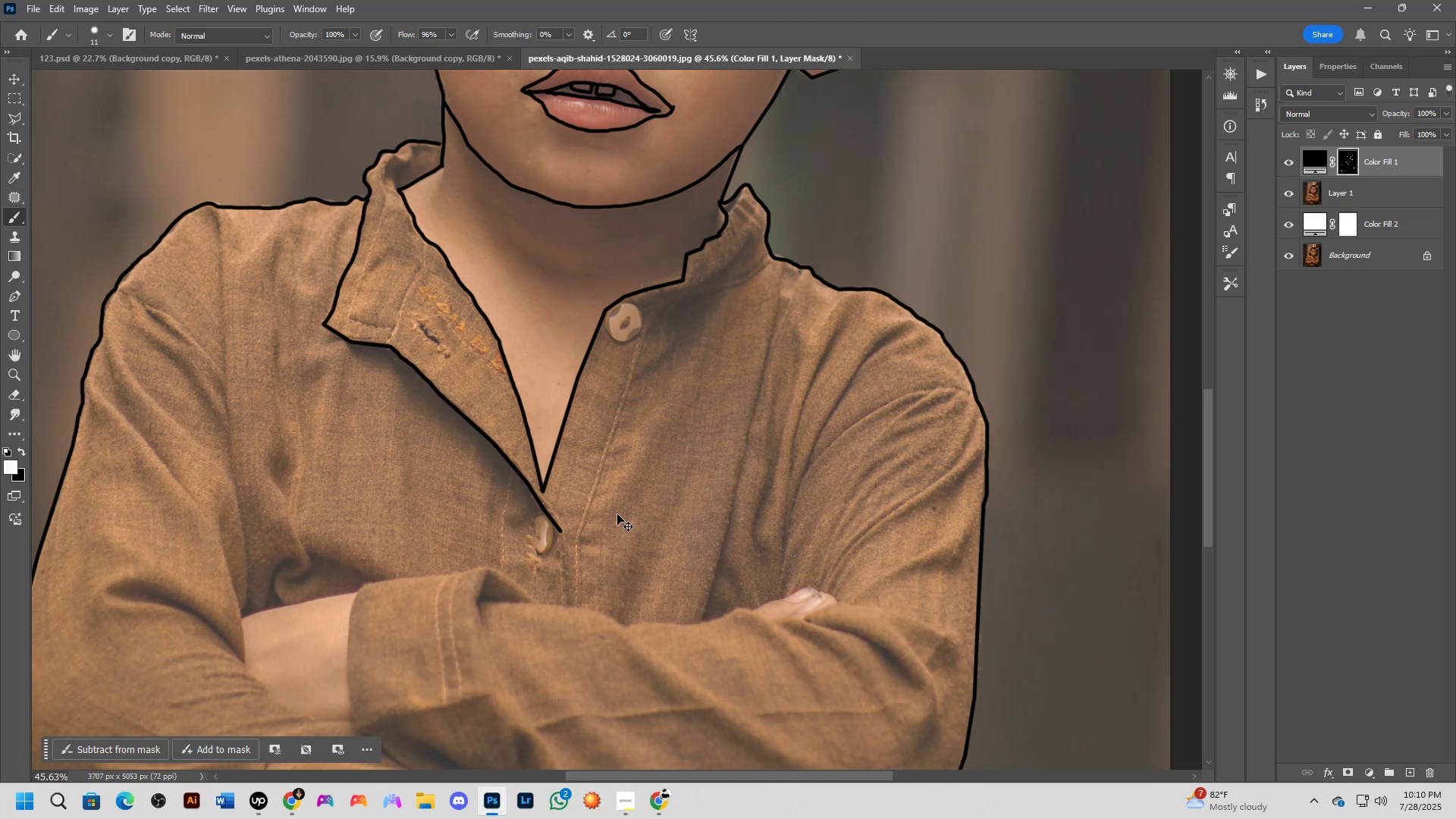 
key(Control+Z)
 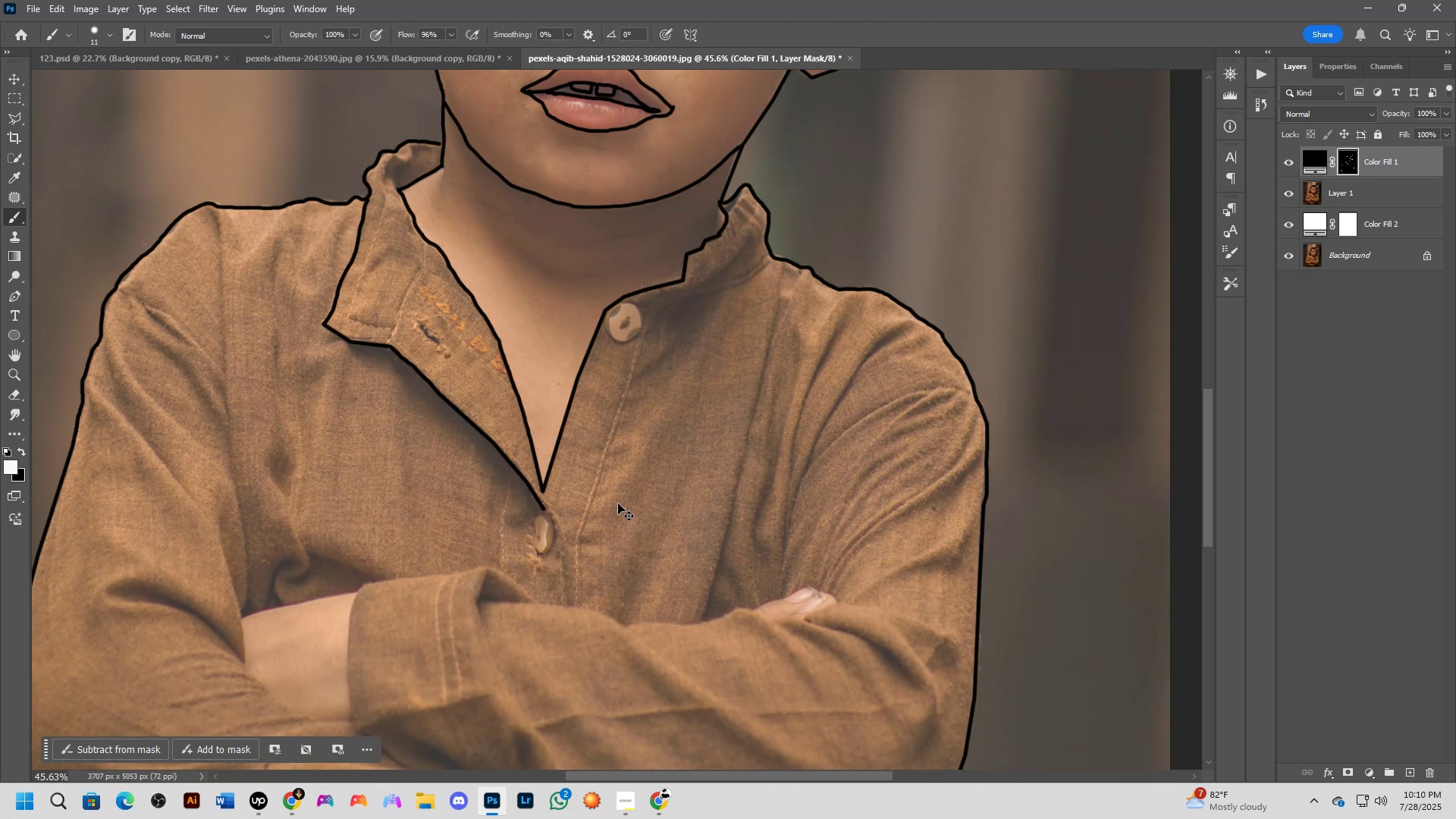 
key(Control+Z)
 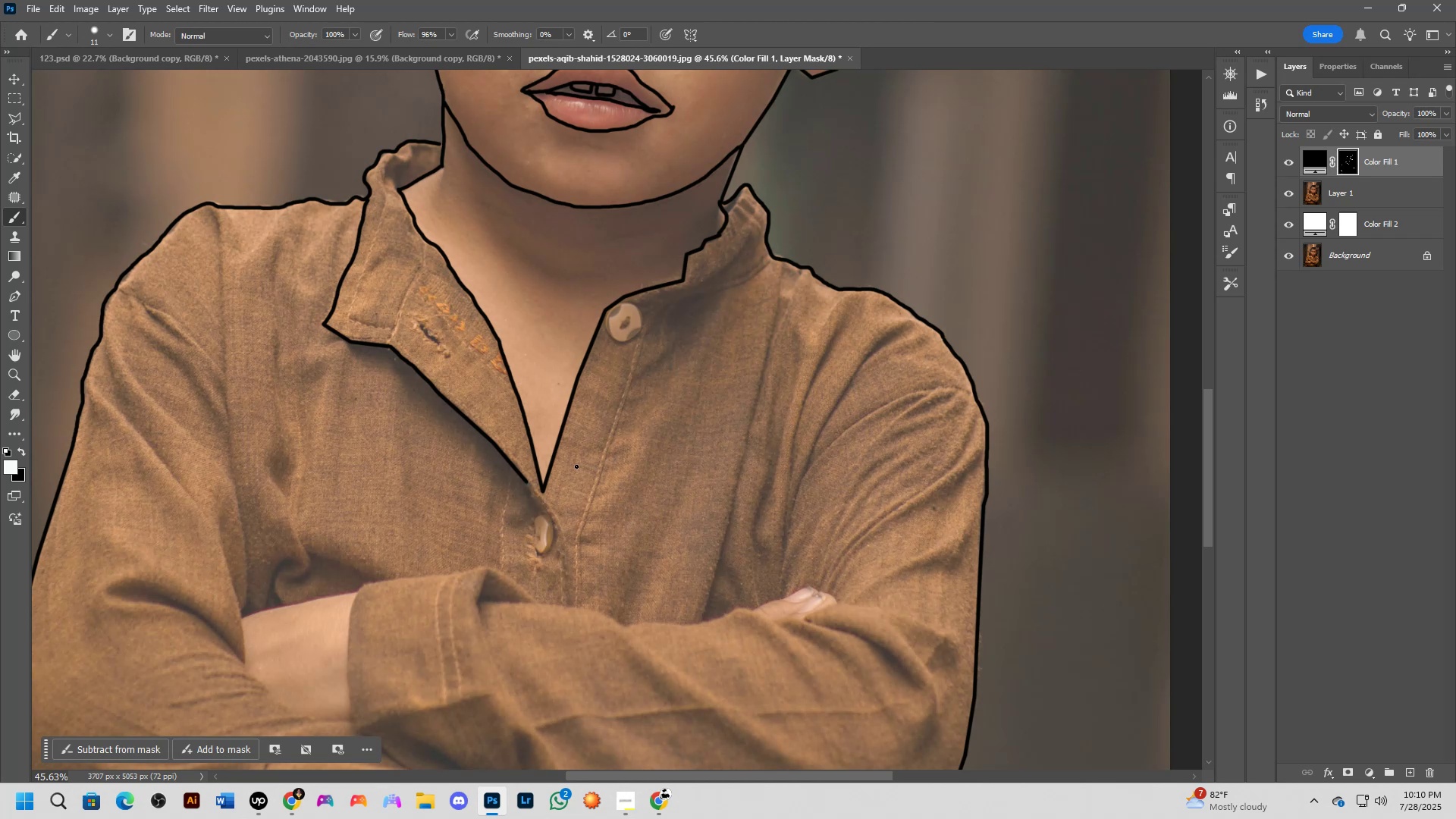 
scroll: coordinate [566, 472], scroll_direction: up, amount: 8.0
 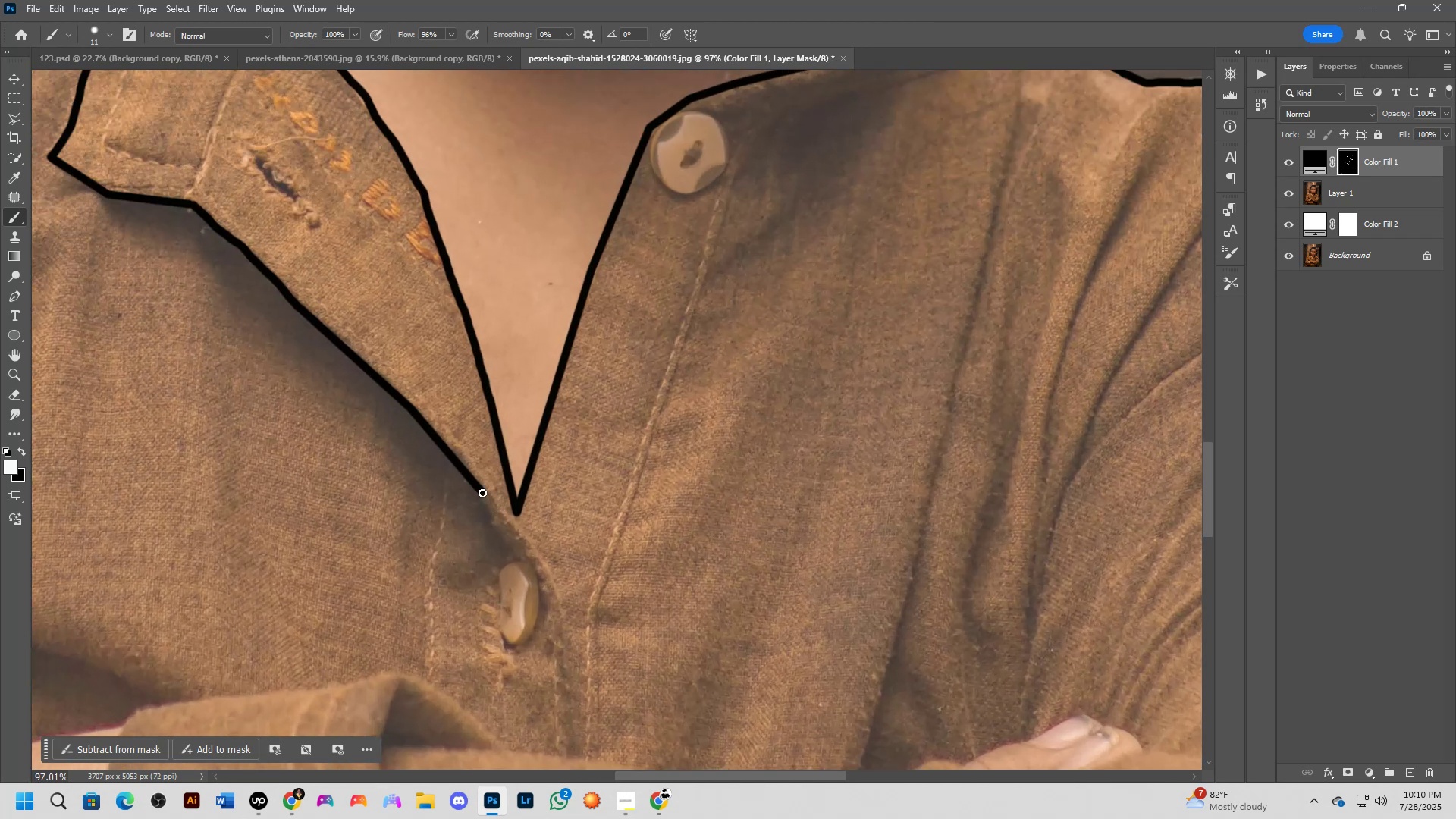 
left_click_drag(start_coordinate=[483, 496], to_coordinate=[536, 566])
 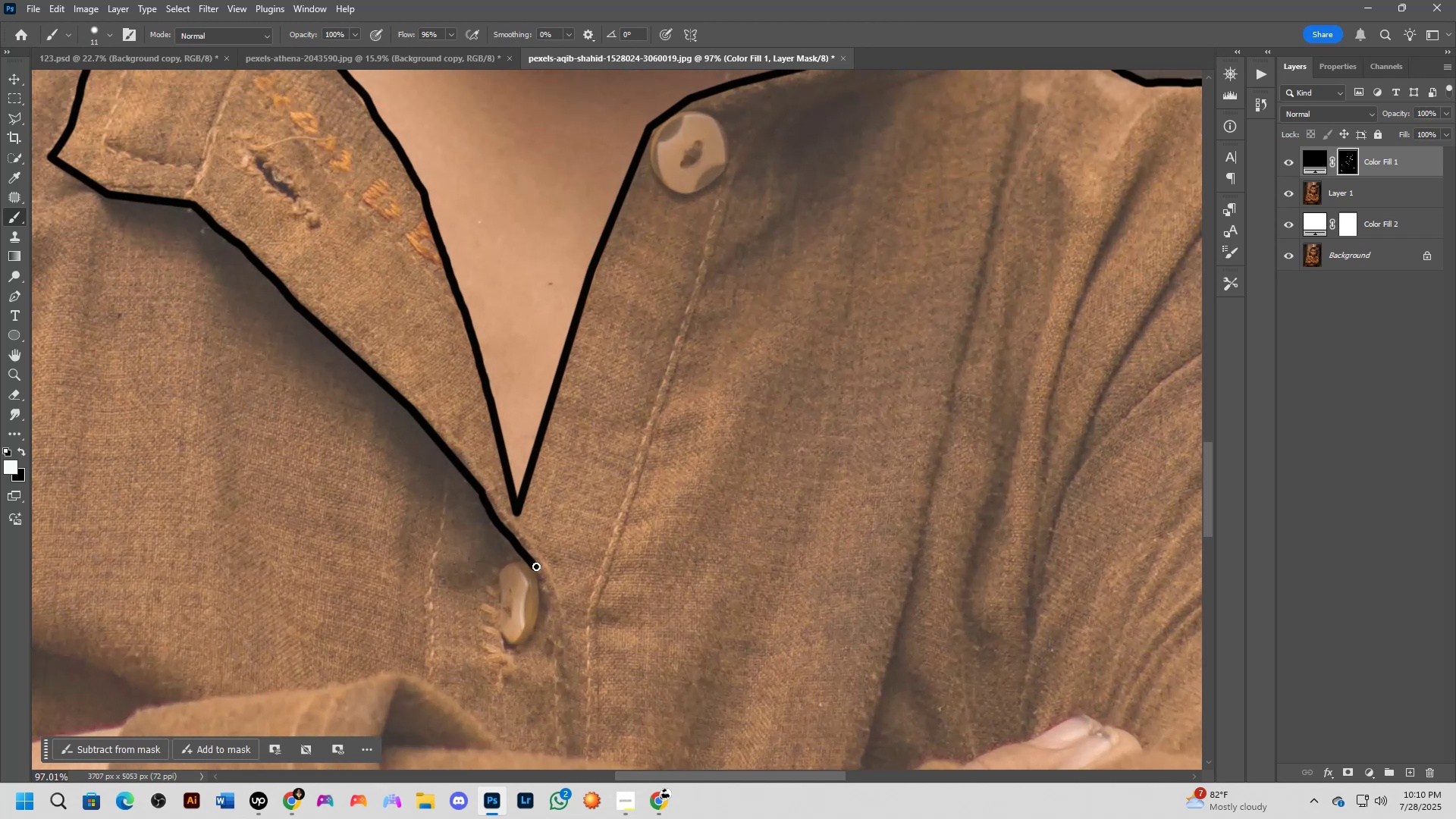 
key(Control+Z)
 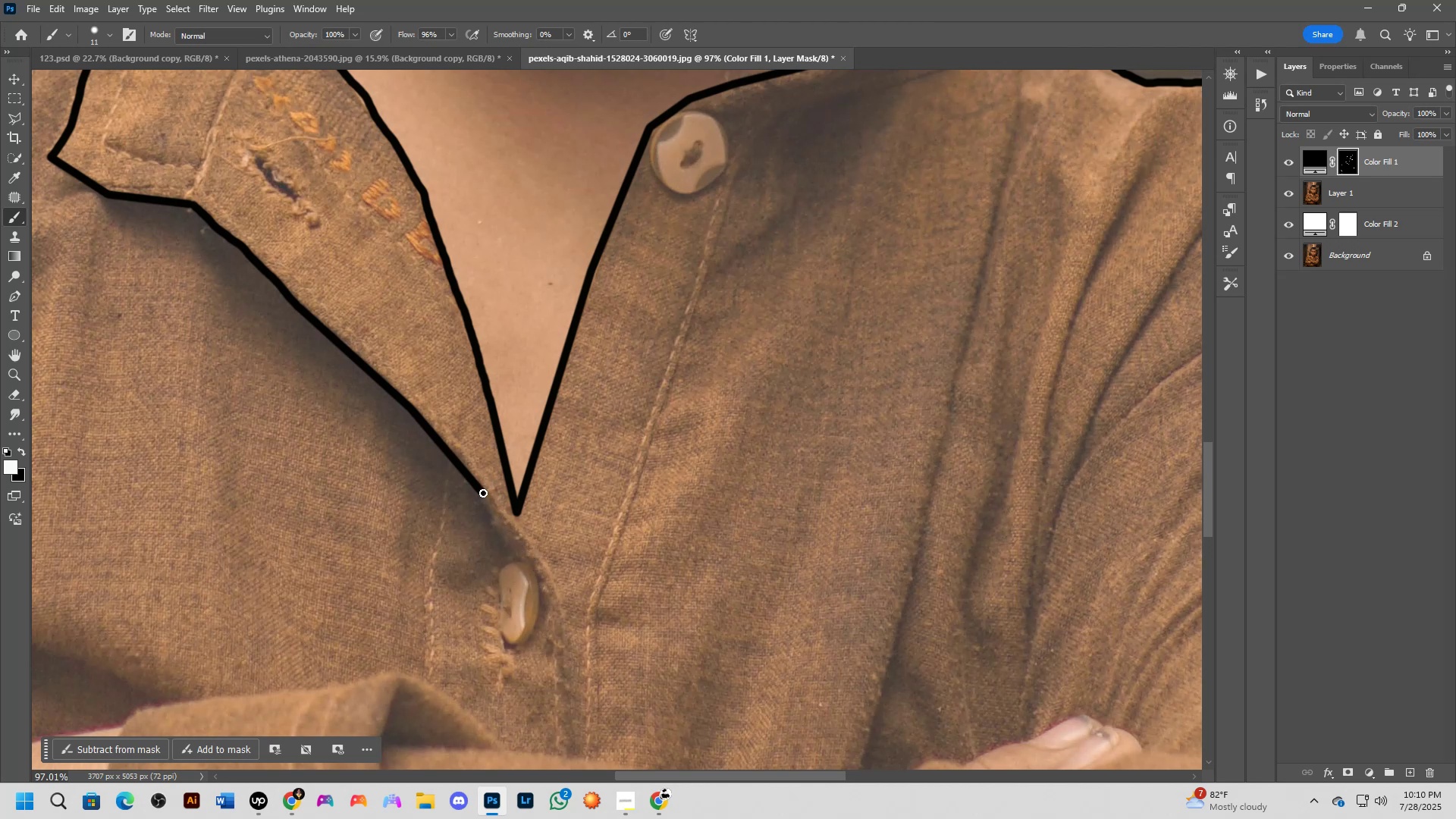 
left_click_drag(start_coordinate=[483, 494], to_coordinate=[563, 667])
 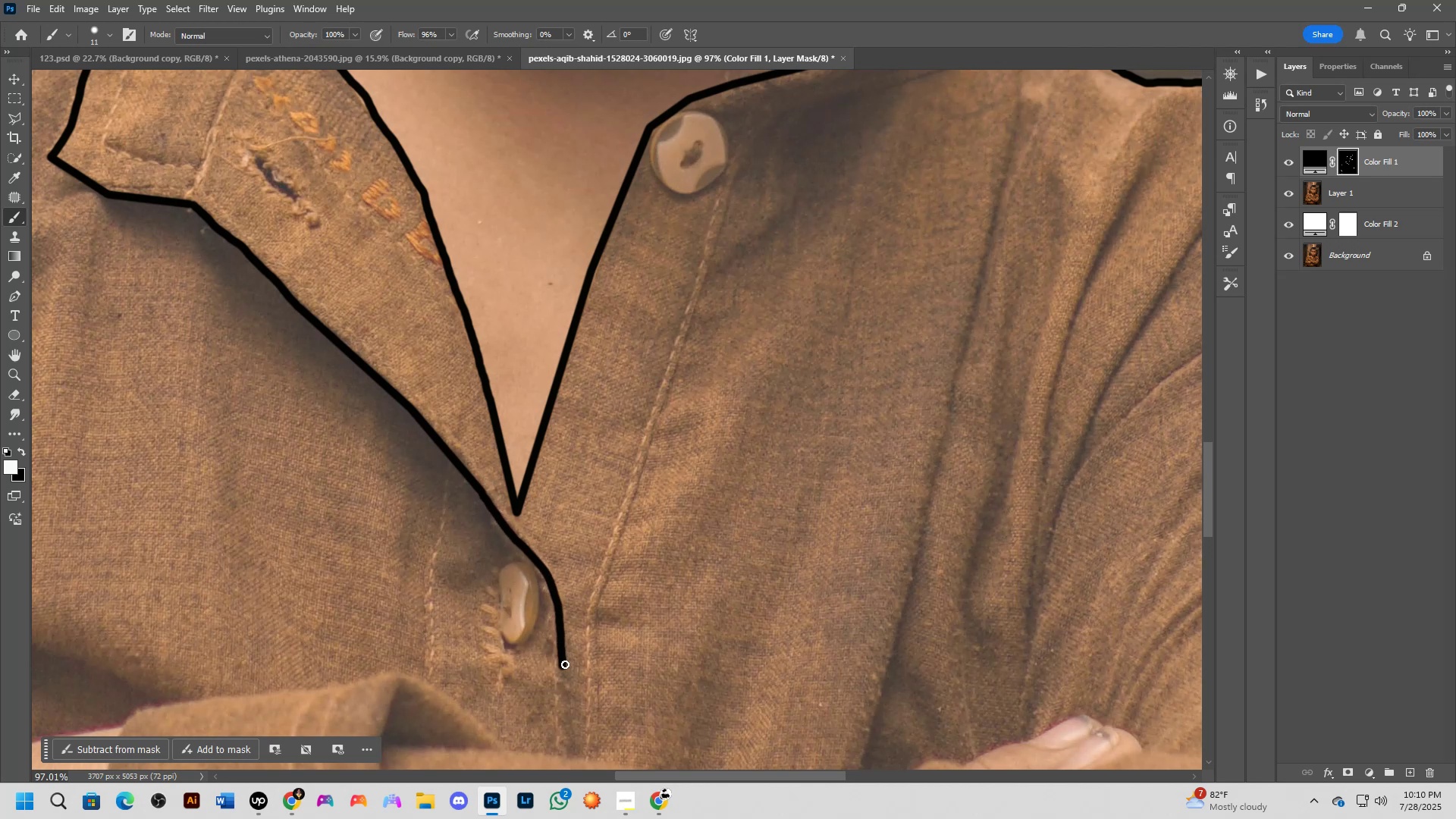 
hold_key(key=Space, duration=0.54)
 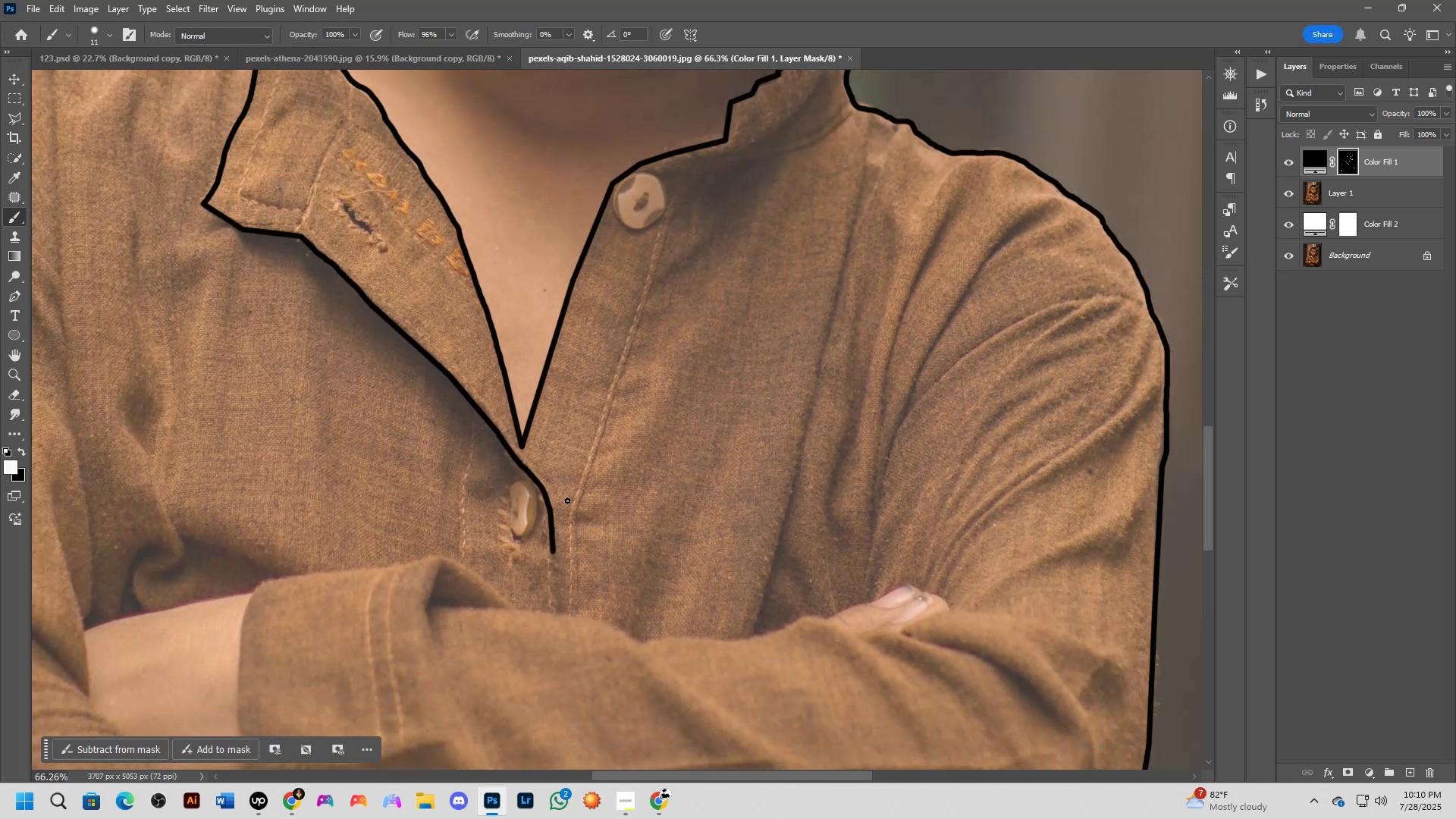 
left_click_drag(start_coordinate=[584, 592], to_coordinate=[568, 501])
 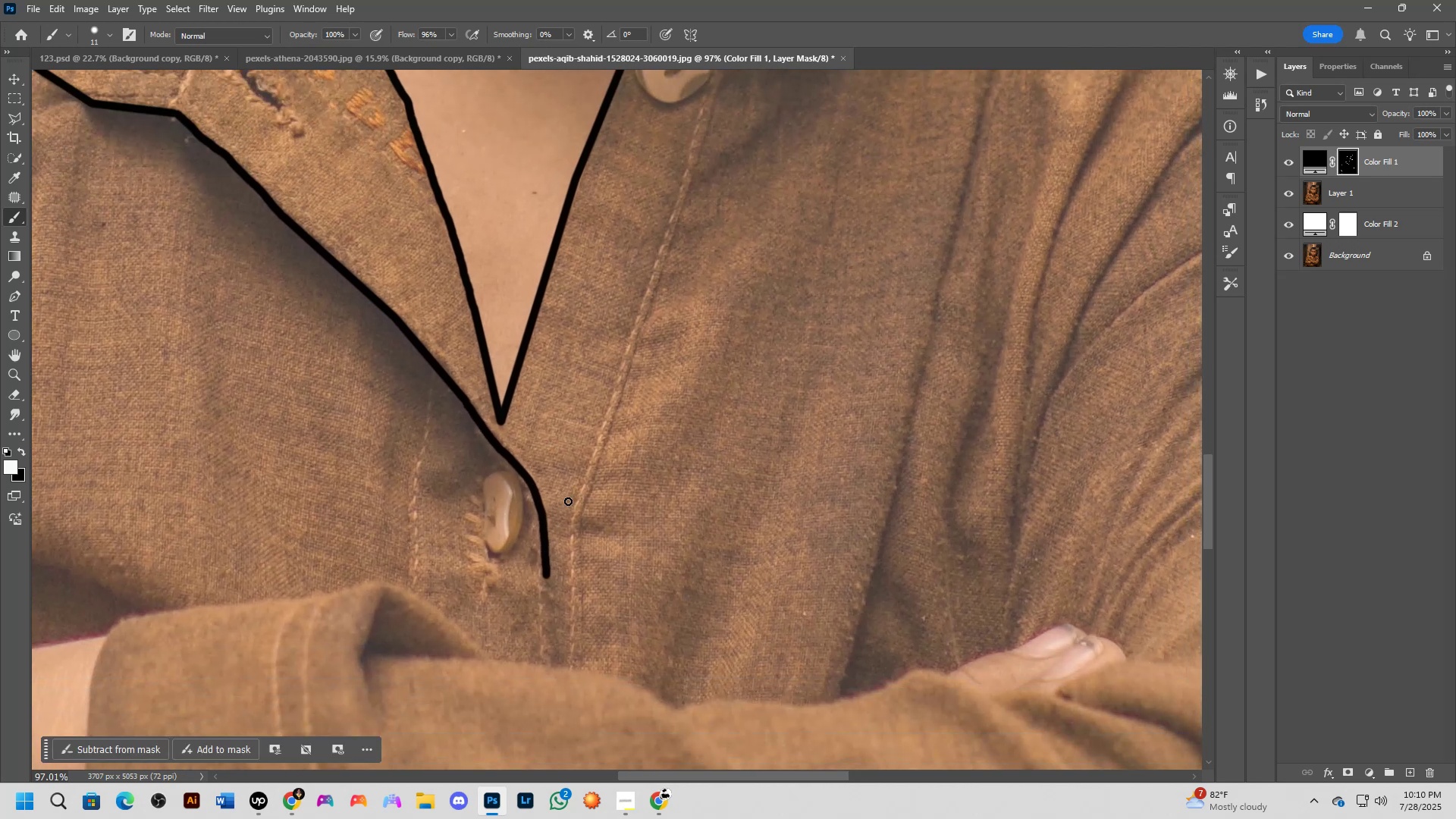 
scroll: coordinate [567, 500], scroll_direction: down, amount: 11.0
 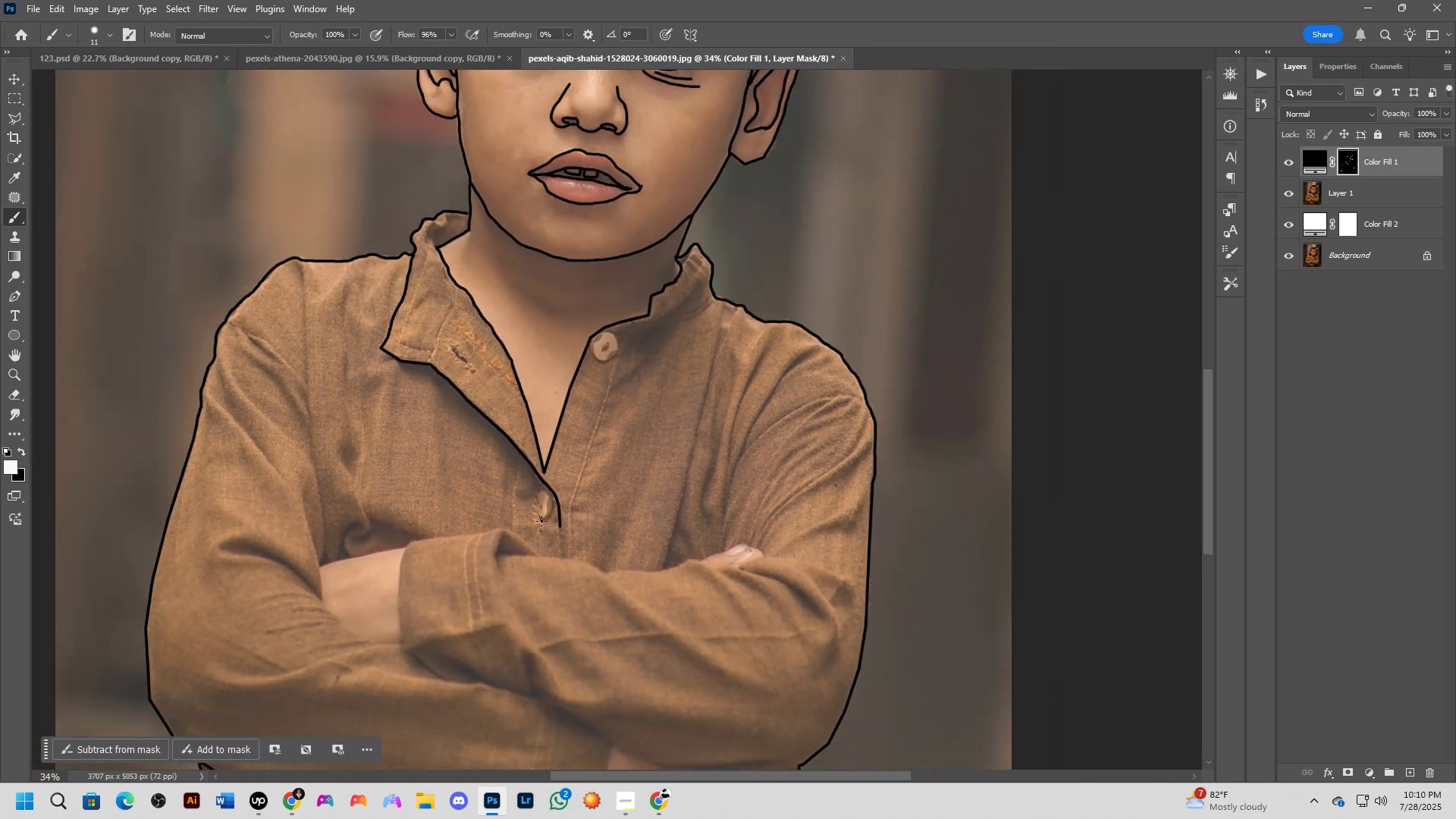 
scroll: coordinate [569, 526], scroll_direction: up, amount: 13.0
 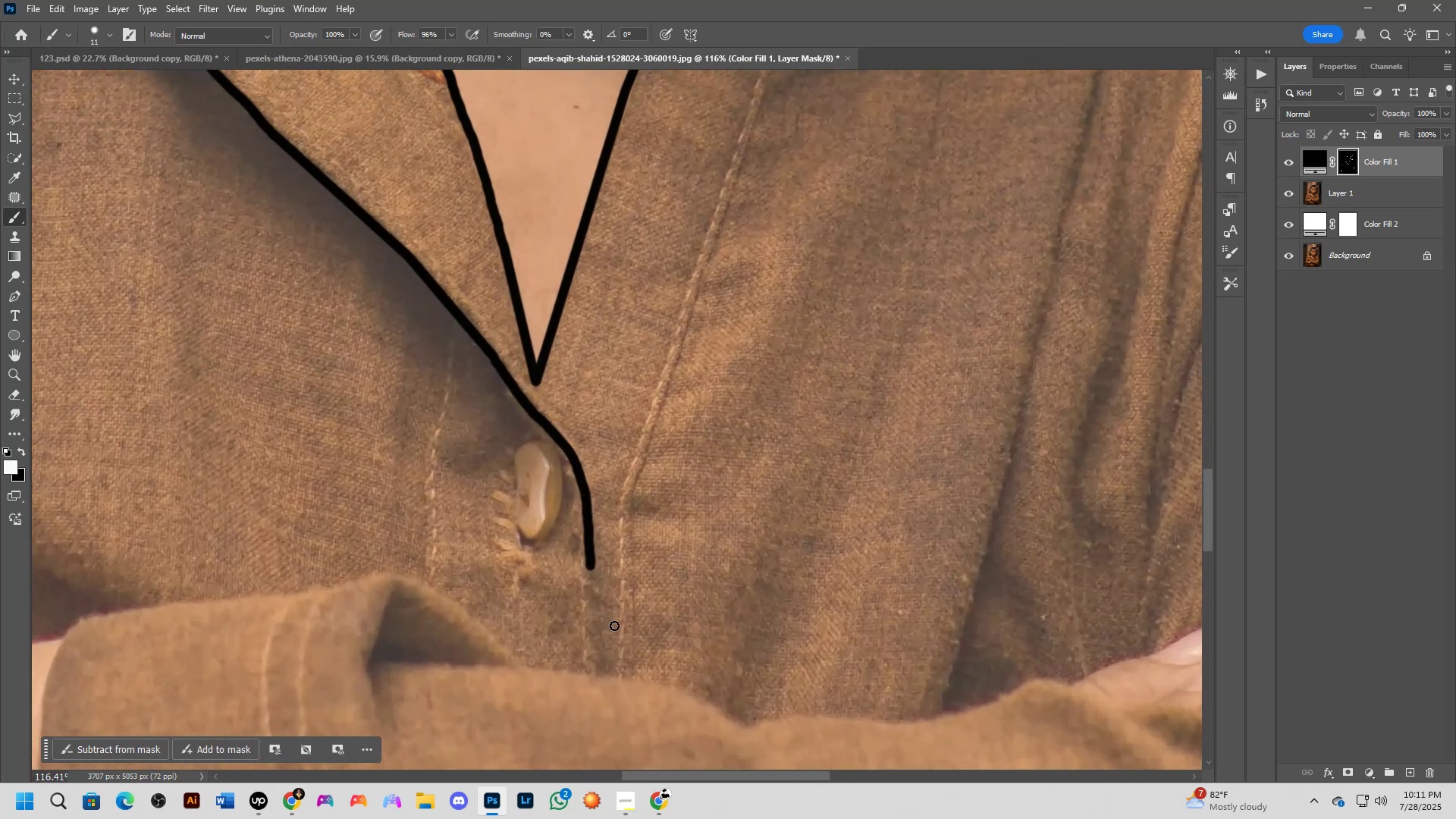 
hold_key(key=ShiftLeft, duration=0.95)
 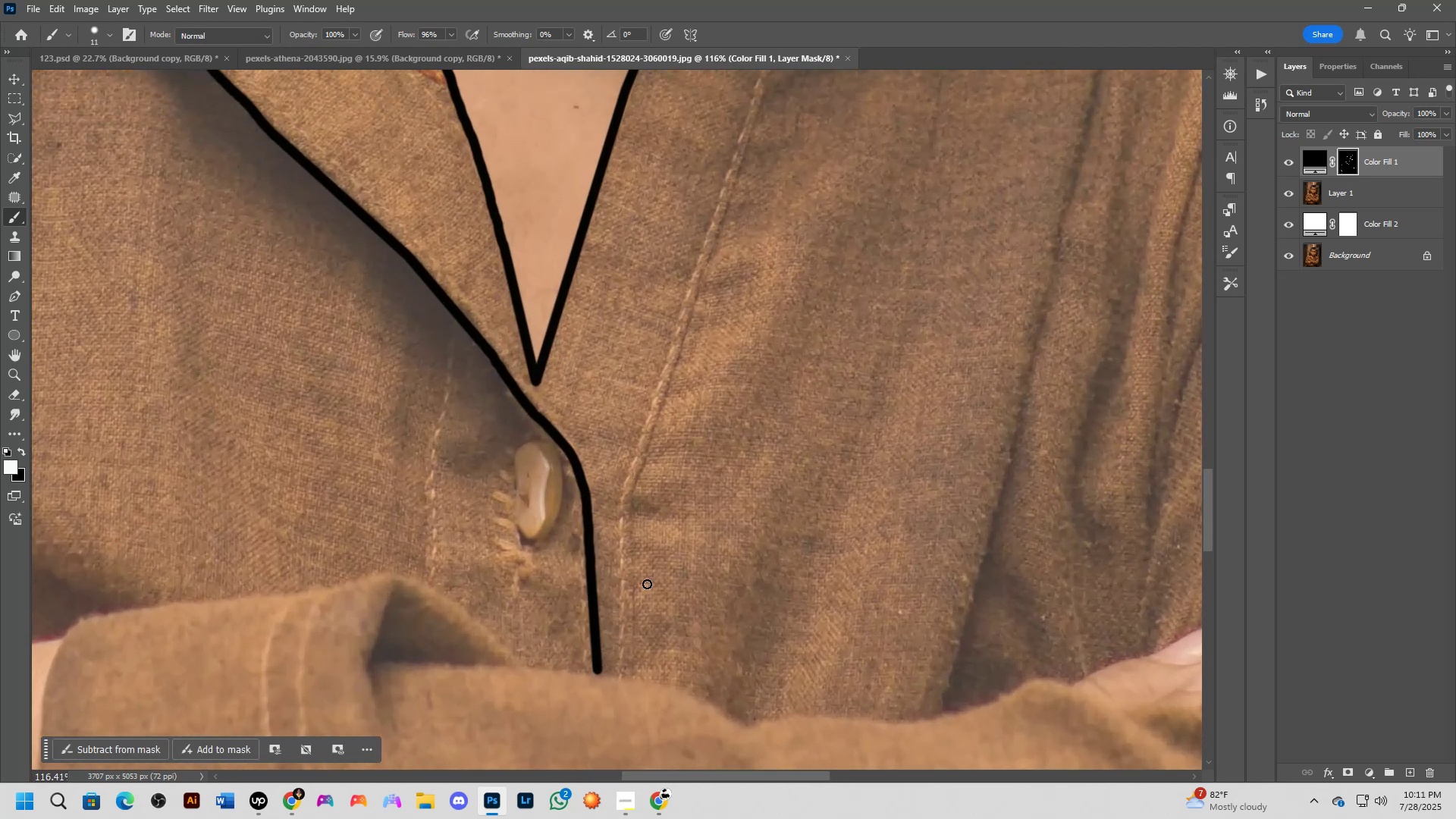 
hold_key(key=Space, duration=0.62)
 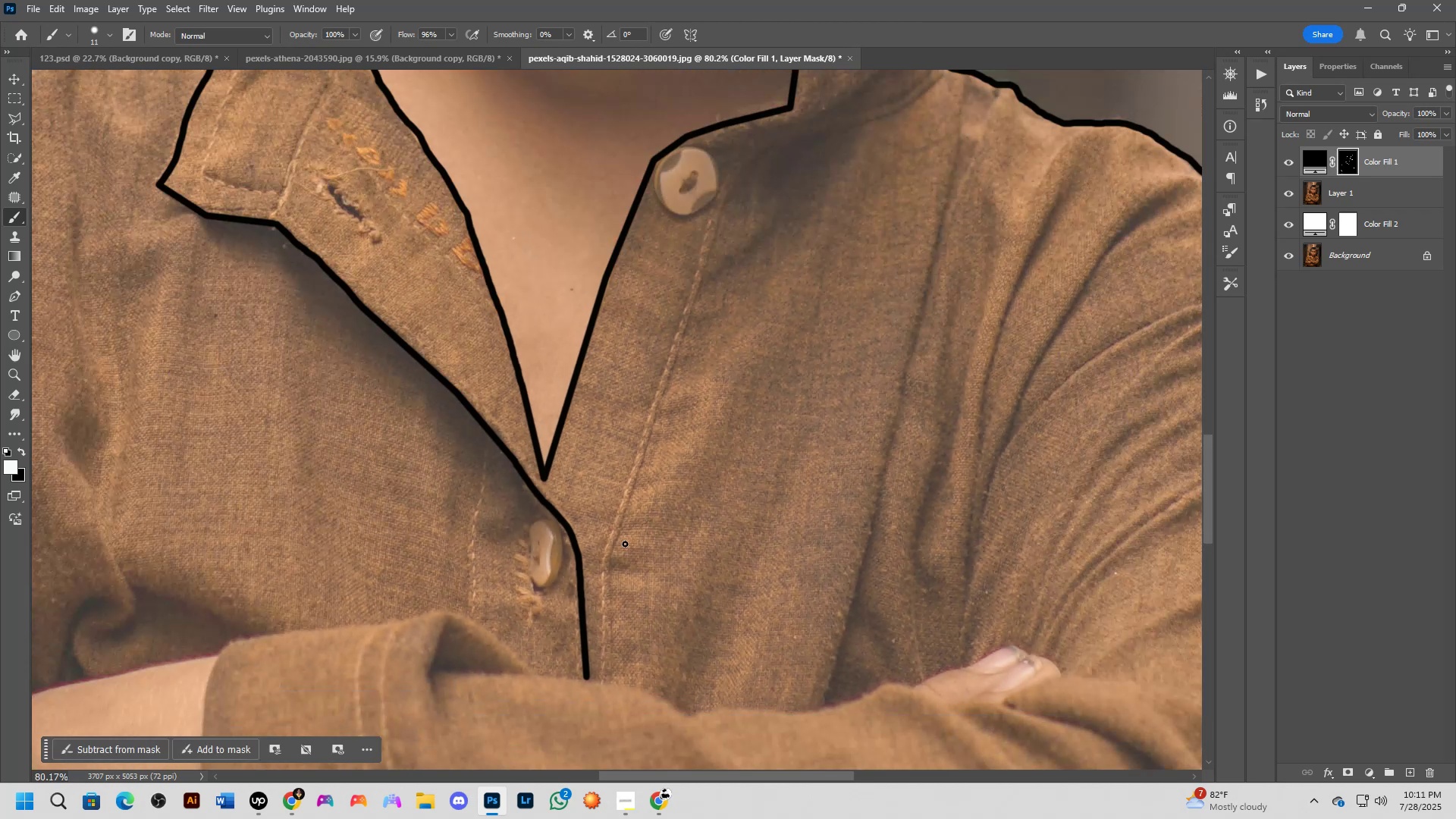 
left_click_drag(start_coordinate=[654, 481], to_coordinate=[625, 548])
 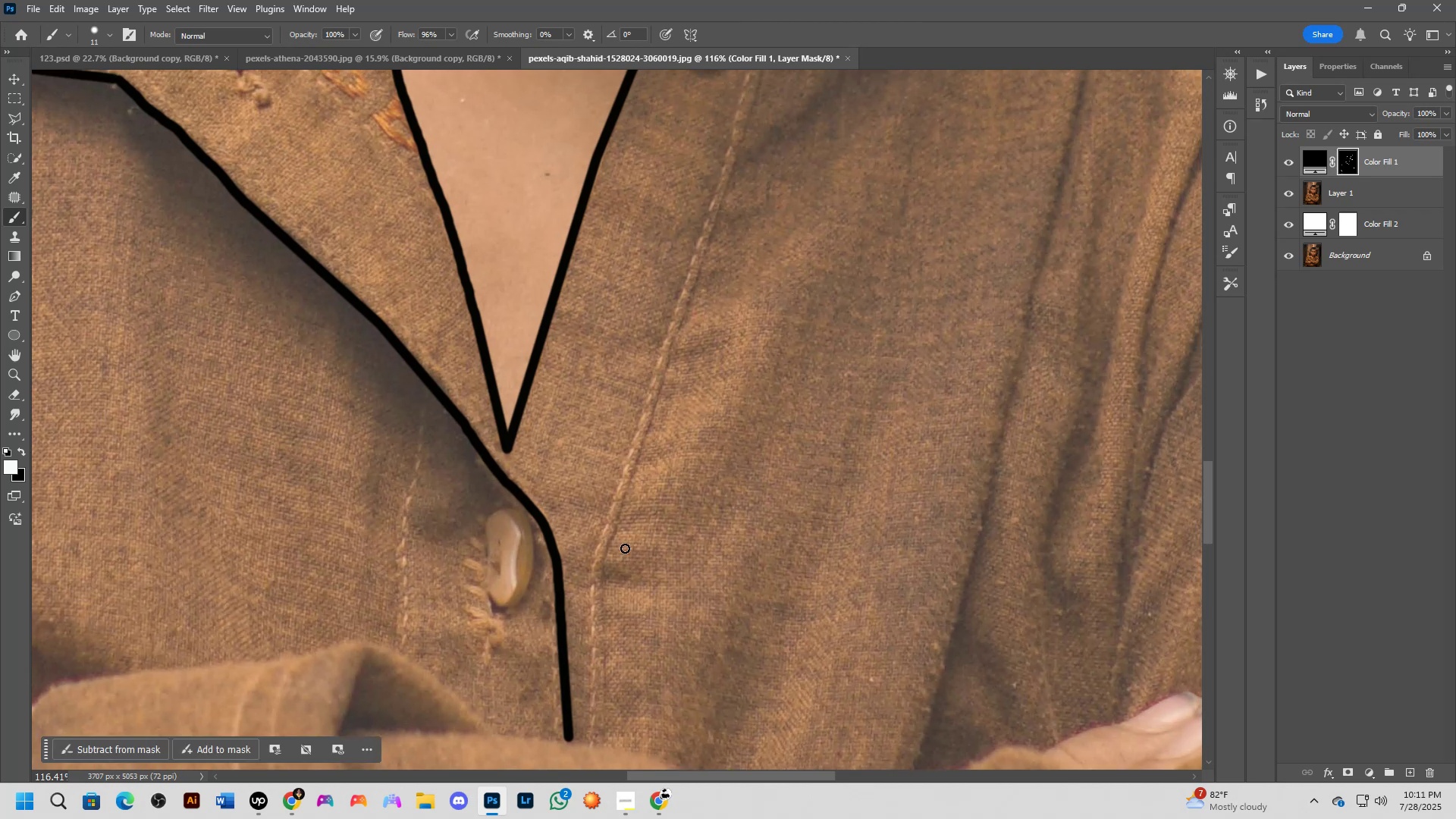 
scroll: coordinate [623, 544], scroll_direction: down, amount: 13.0
 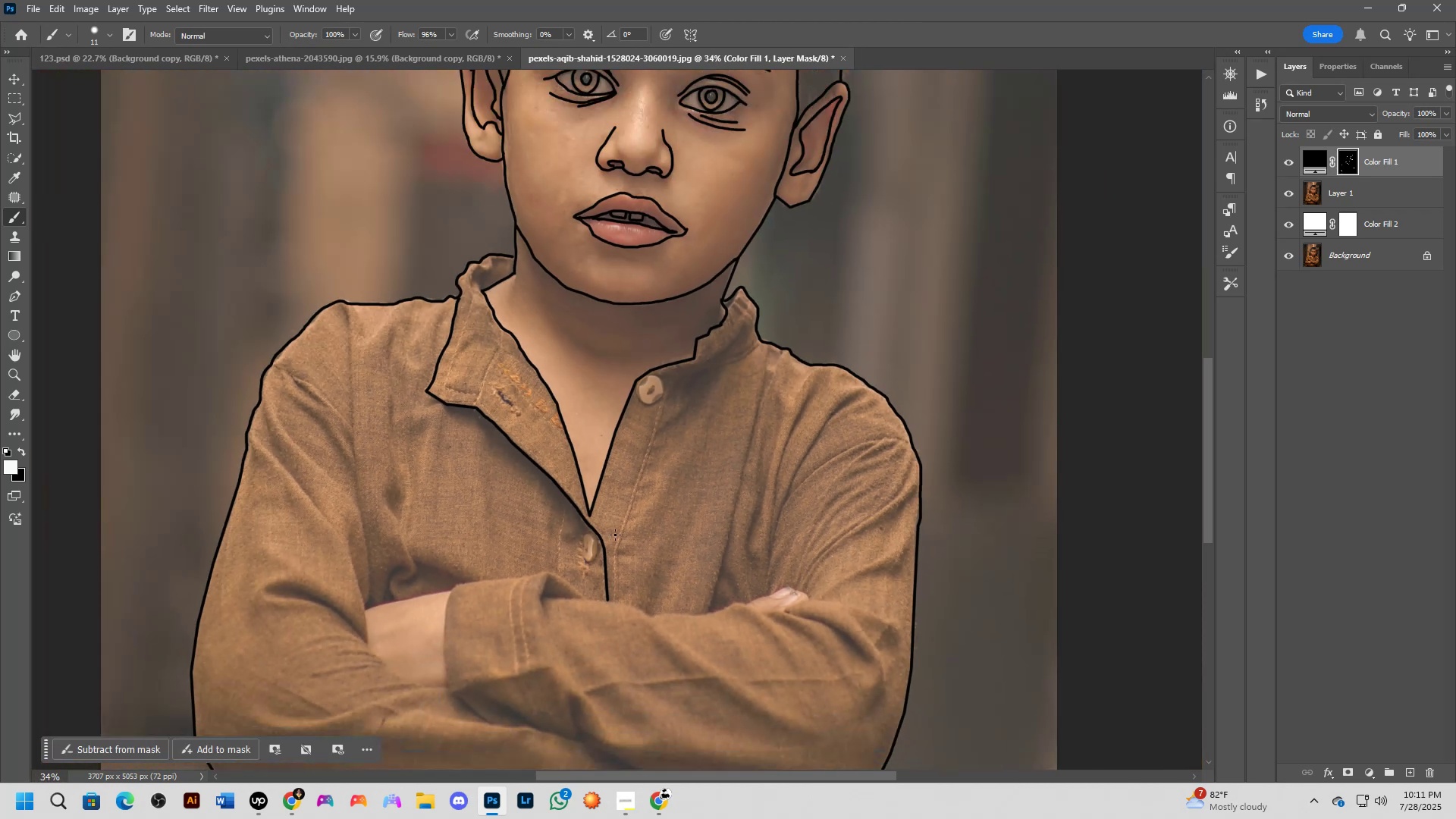 
hold_key(key=Space, duration=0.57)
 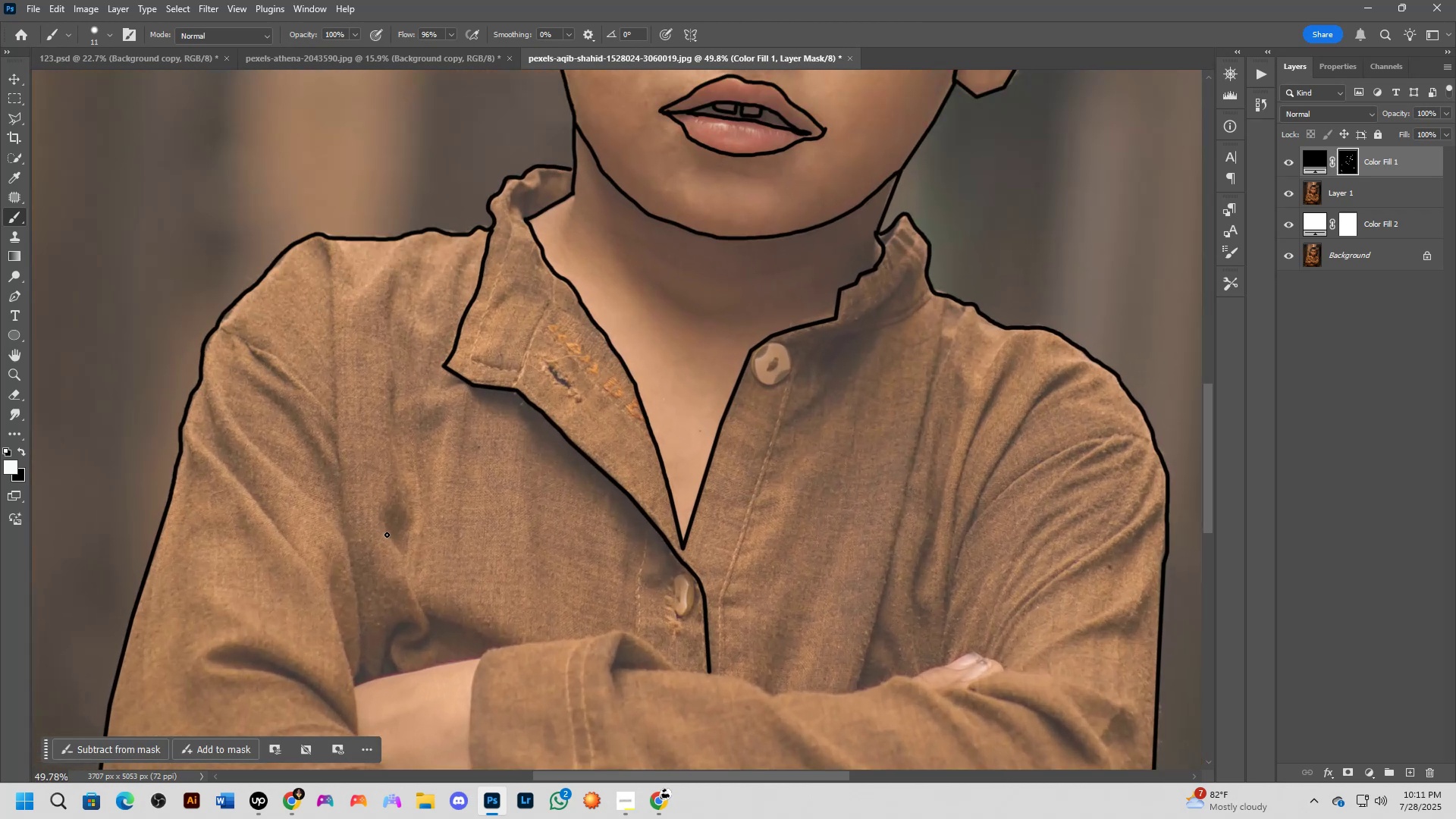 
left_click_drag(start_coordinate=[637, 473], to_coordinate=[635, 503])
 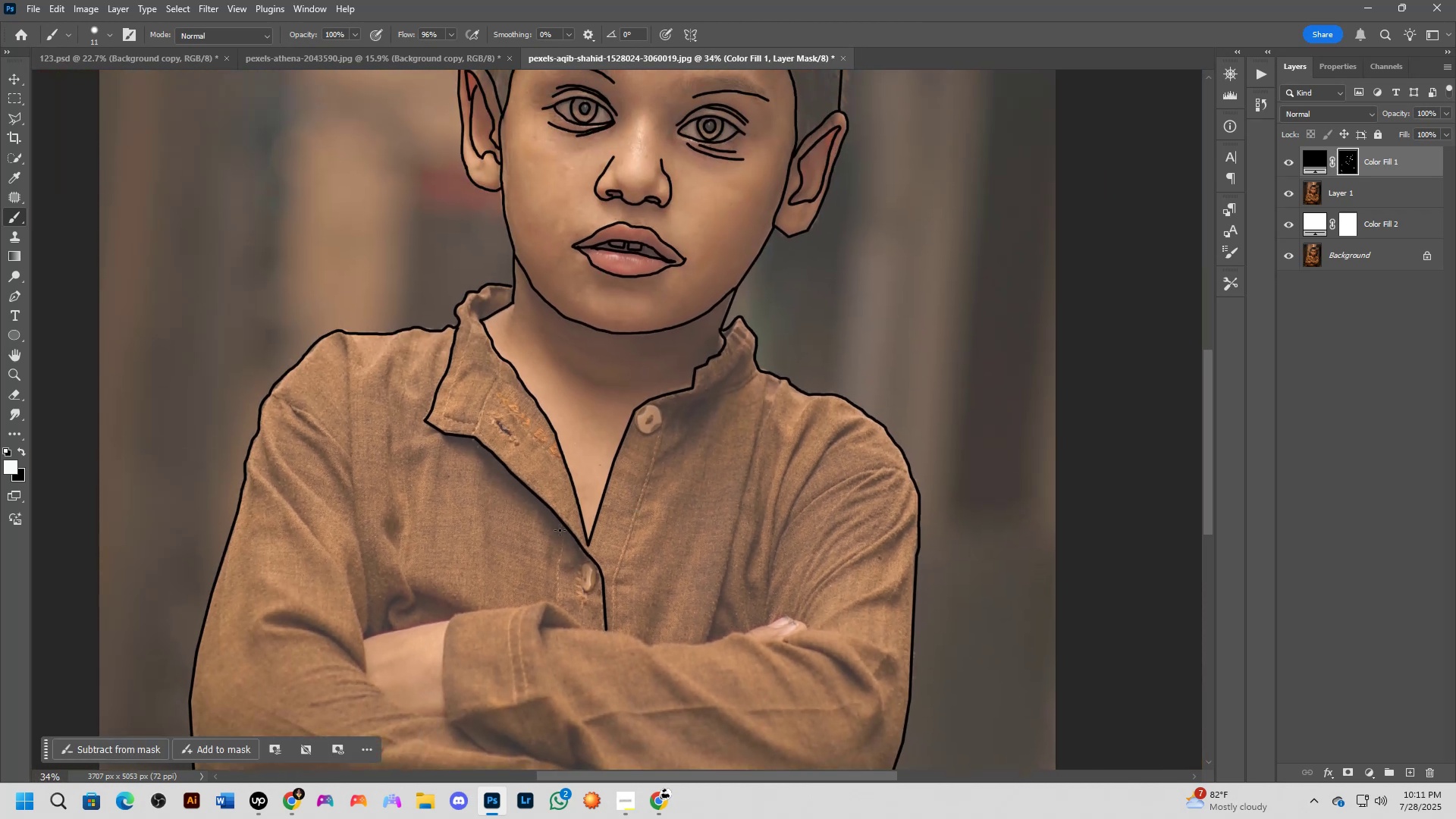 
scroll: coordinate [387, 535], scroll_direction: up, amount: 6.0
 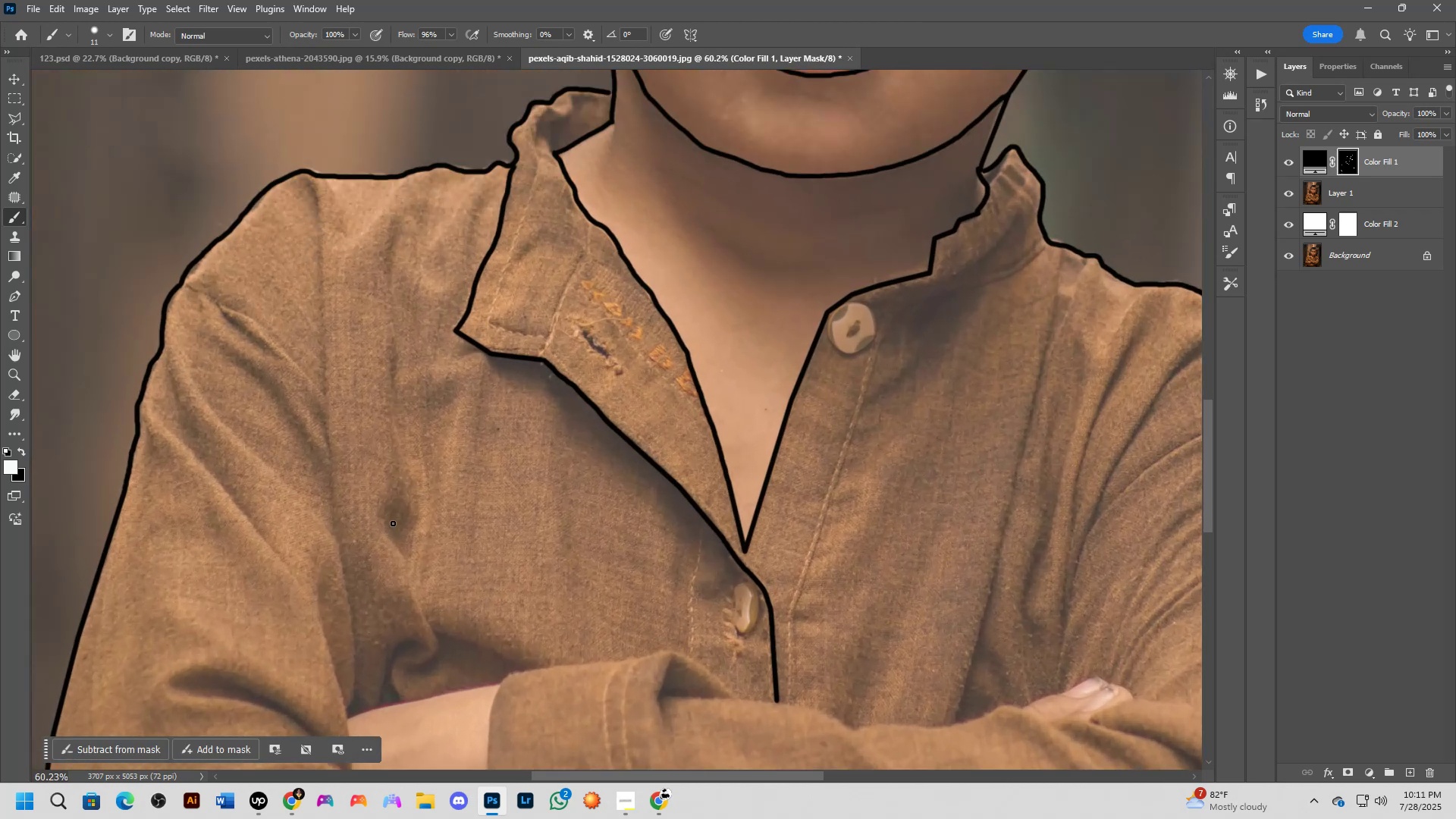 
hold_key(key=Space, duration=0.47)
 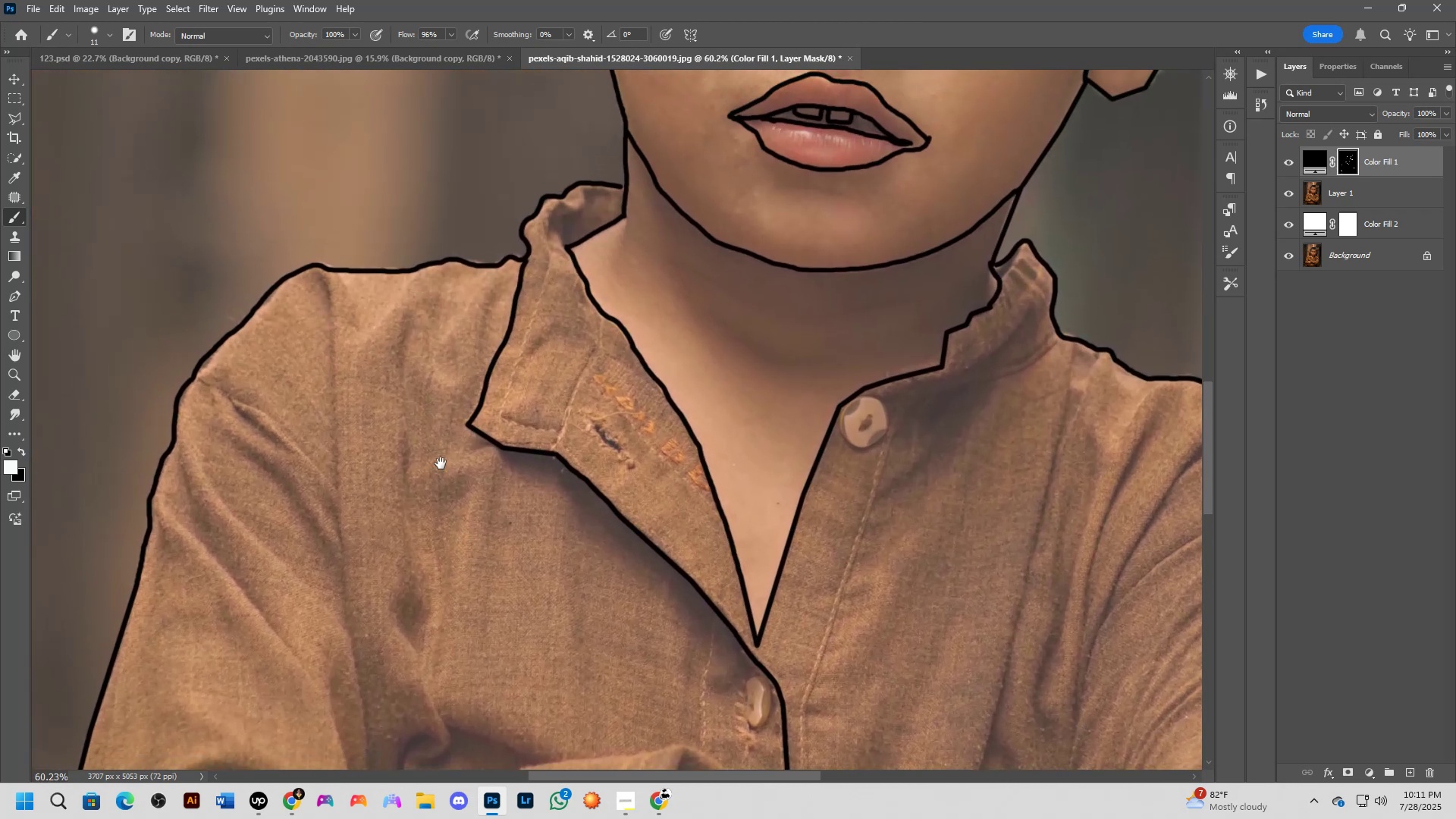 
left_click_drag(start_coordinate=[444, 438], to_coordinate=[456, 515])
 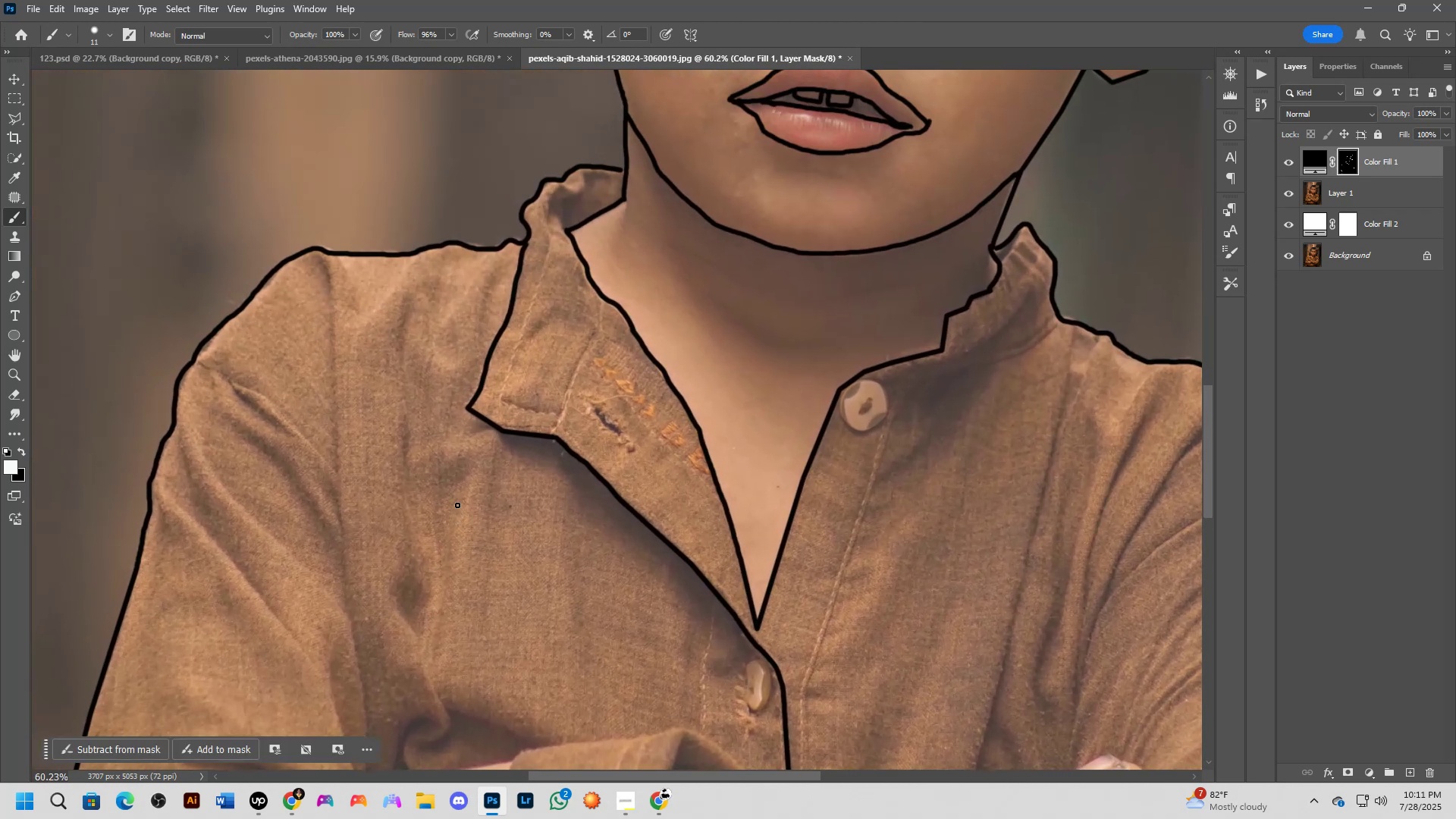 
hold_key(key=Space, duration=1.5)
 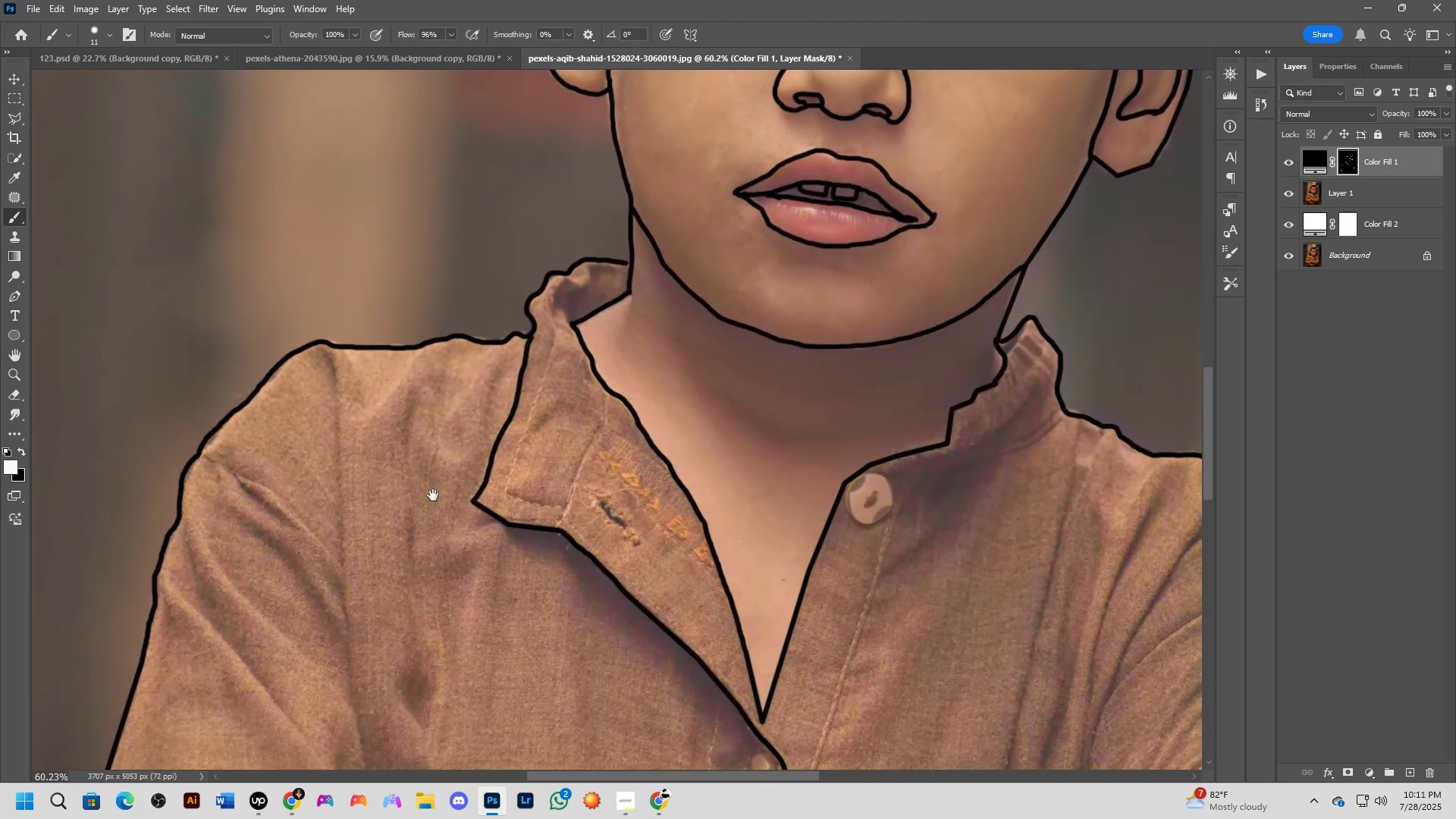 
left_click_drag(start_coordinate=[429, 397], to_coordinate=[424, 523])
 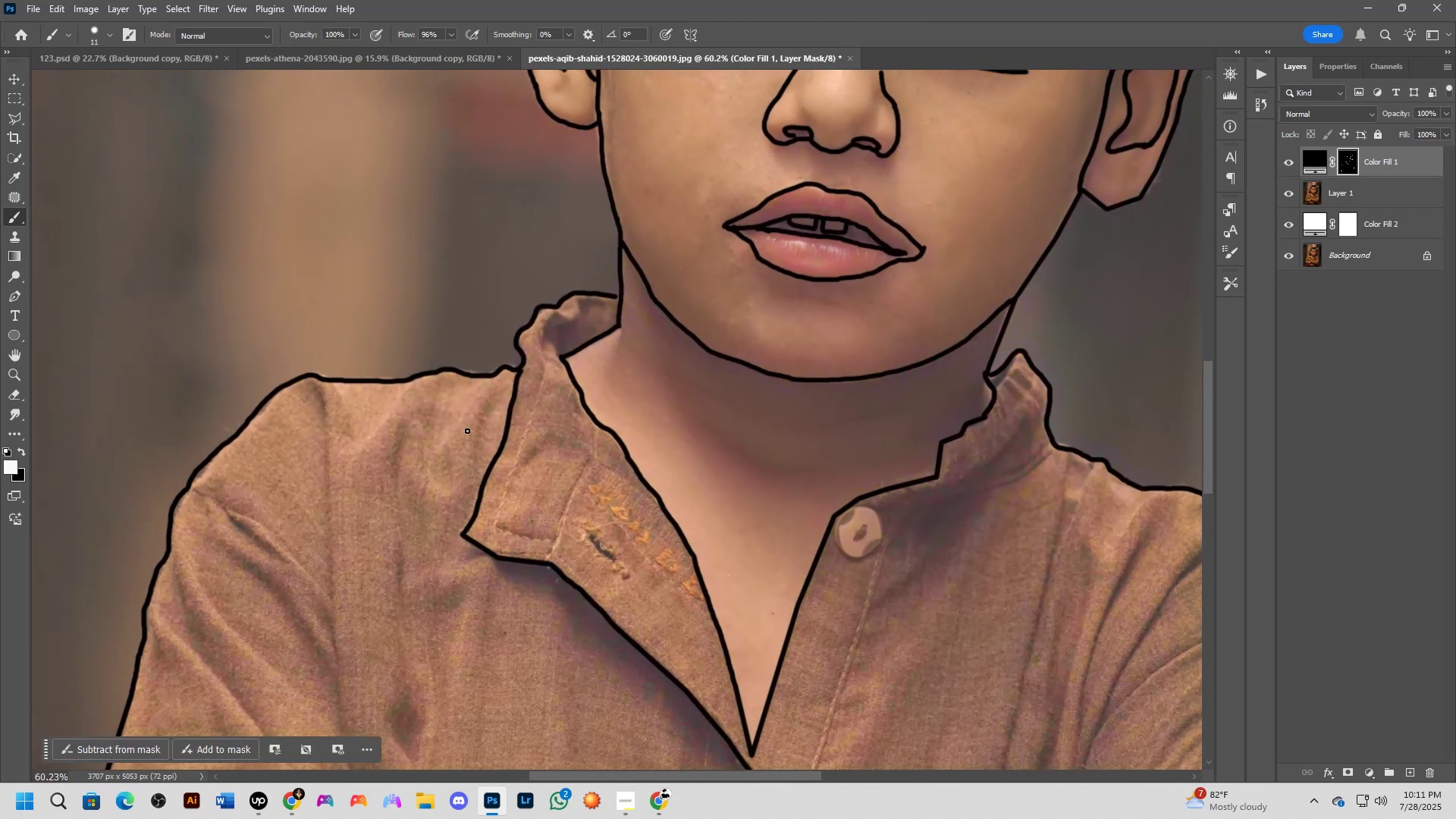 
hold_key(key=Space, duration=0.68)
 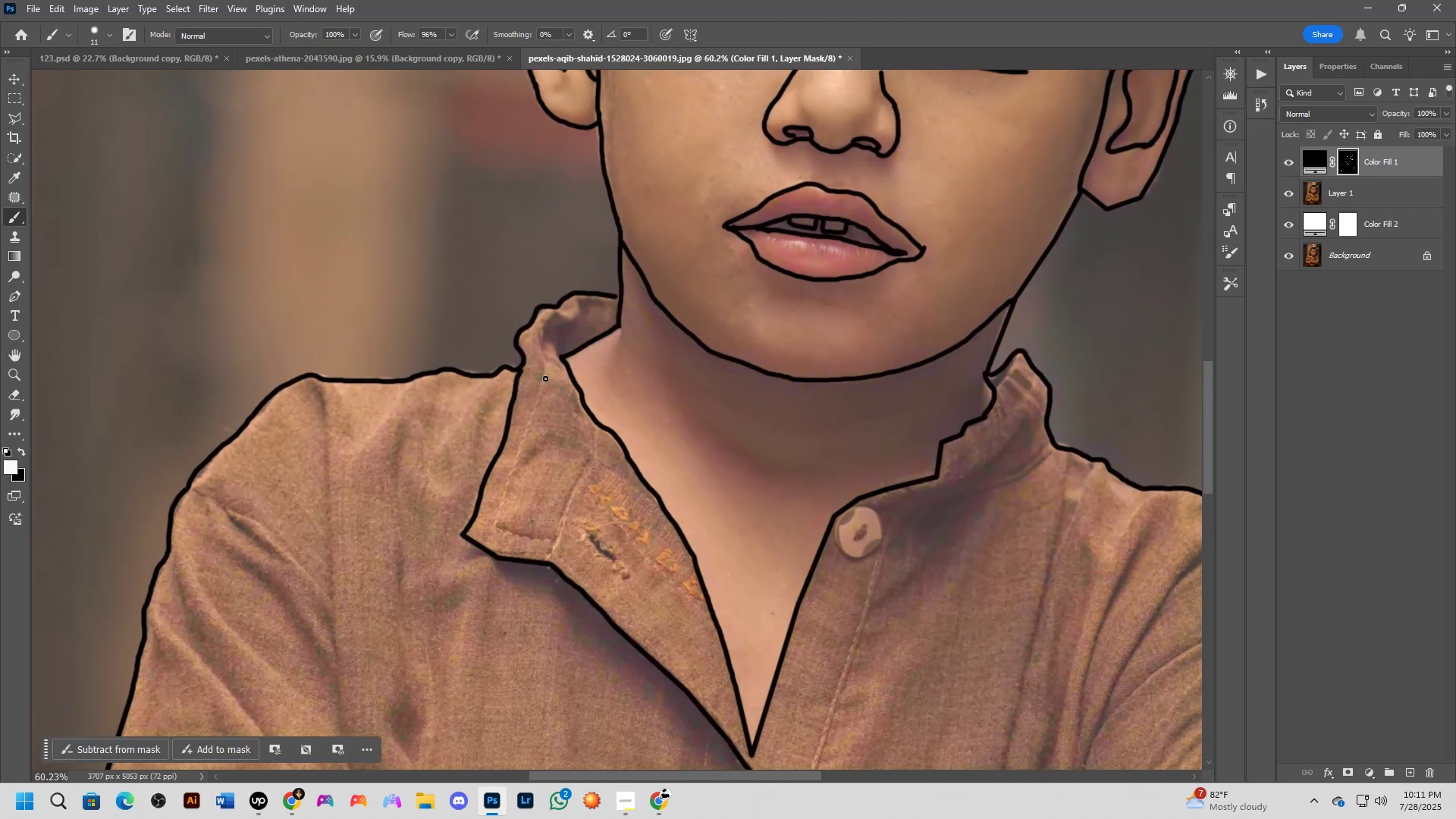 
hold_key(key=Space, duration=0.84)
 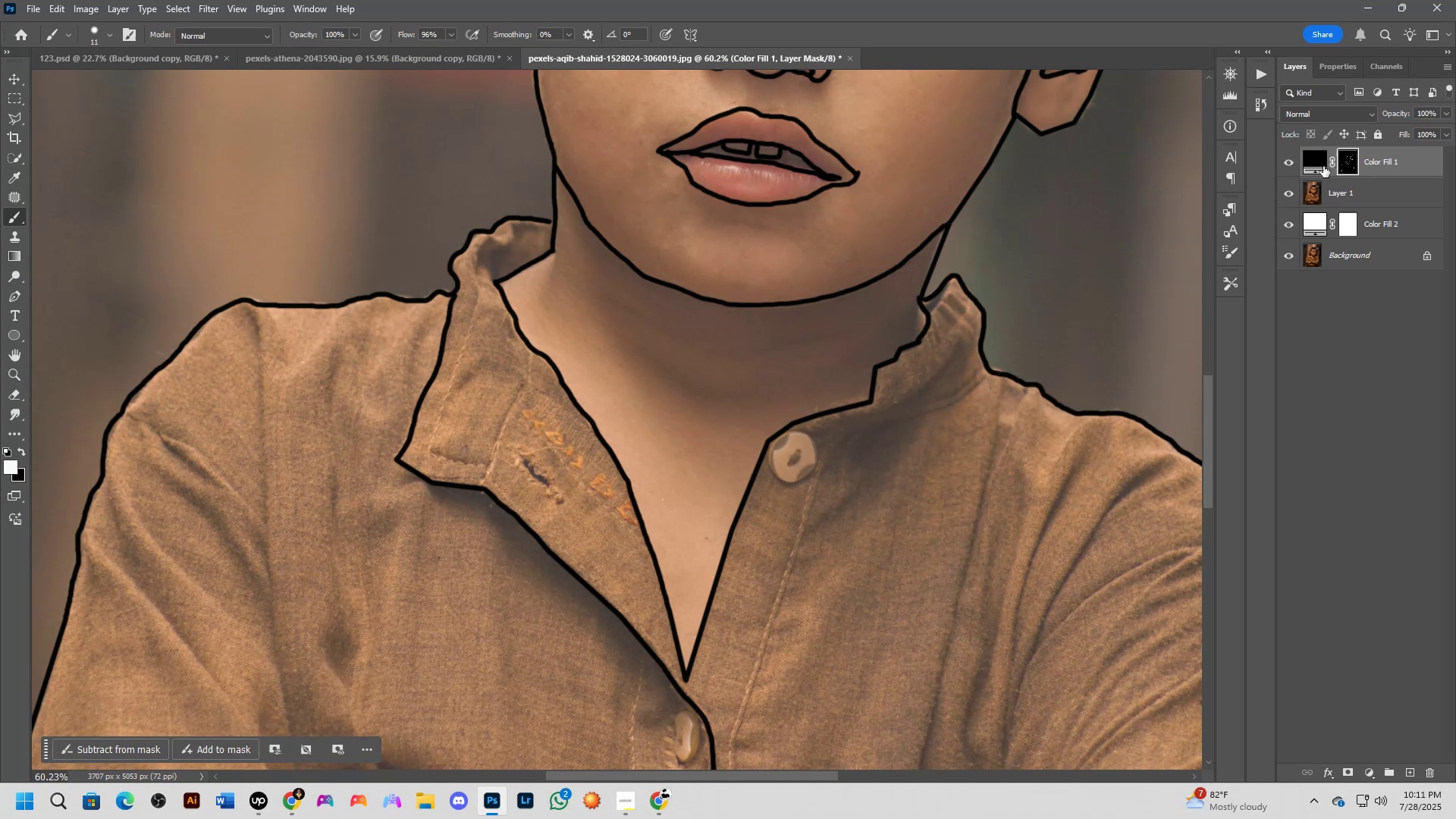 
left_click_drag(start_coordinate=[409, 592], to_coordinate=[350, 519])
 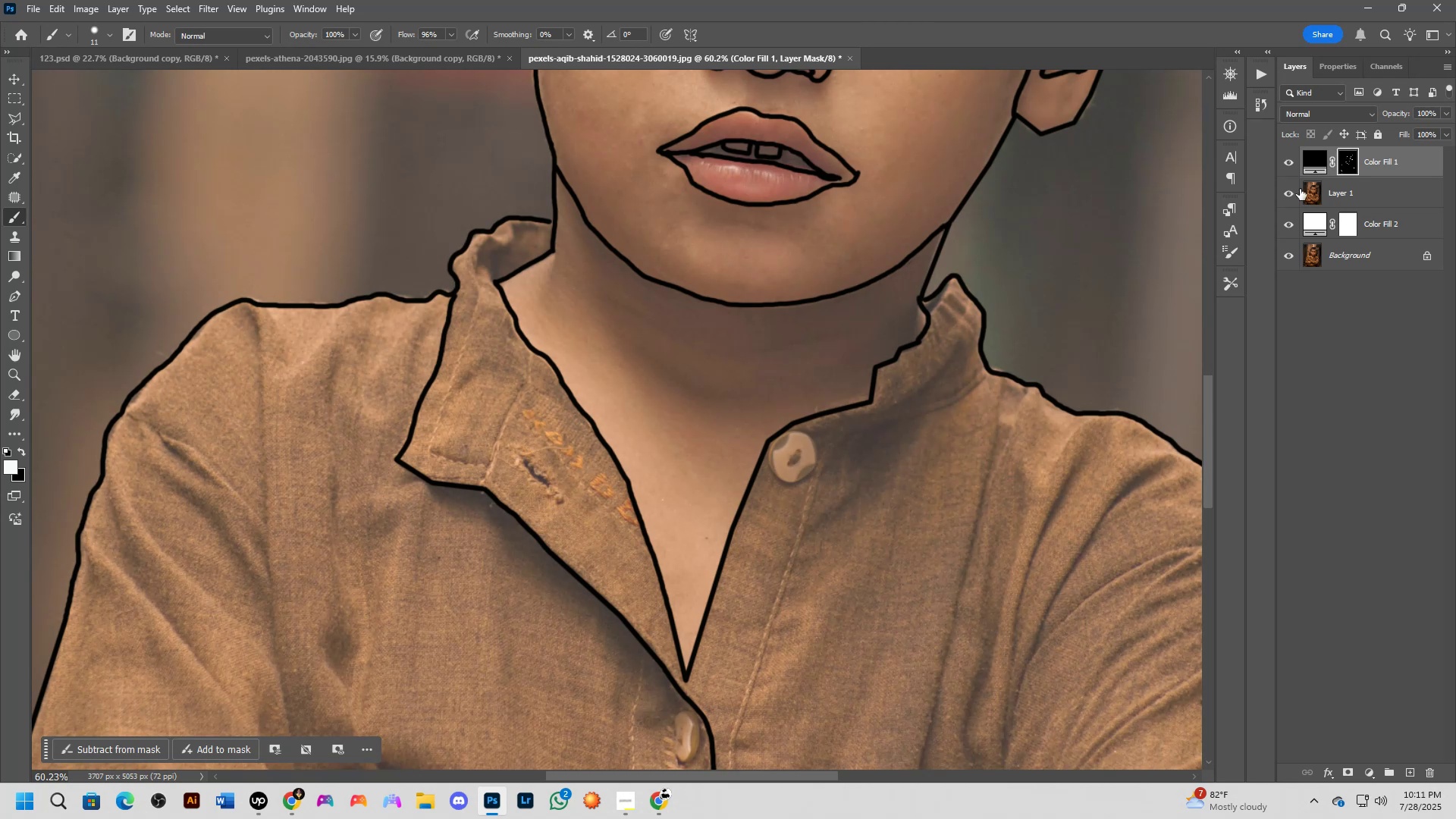 
left_click([1292, 197])
 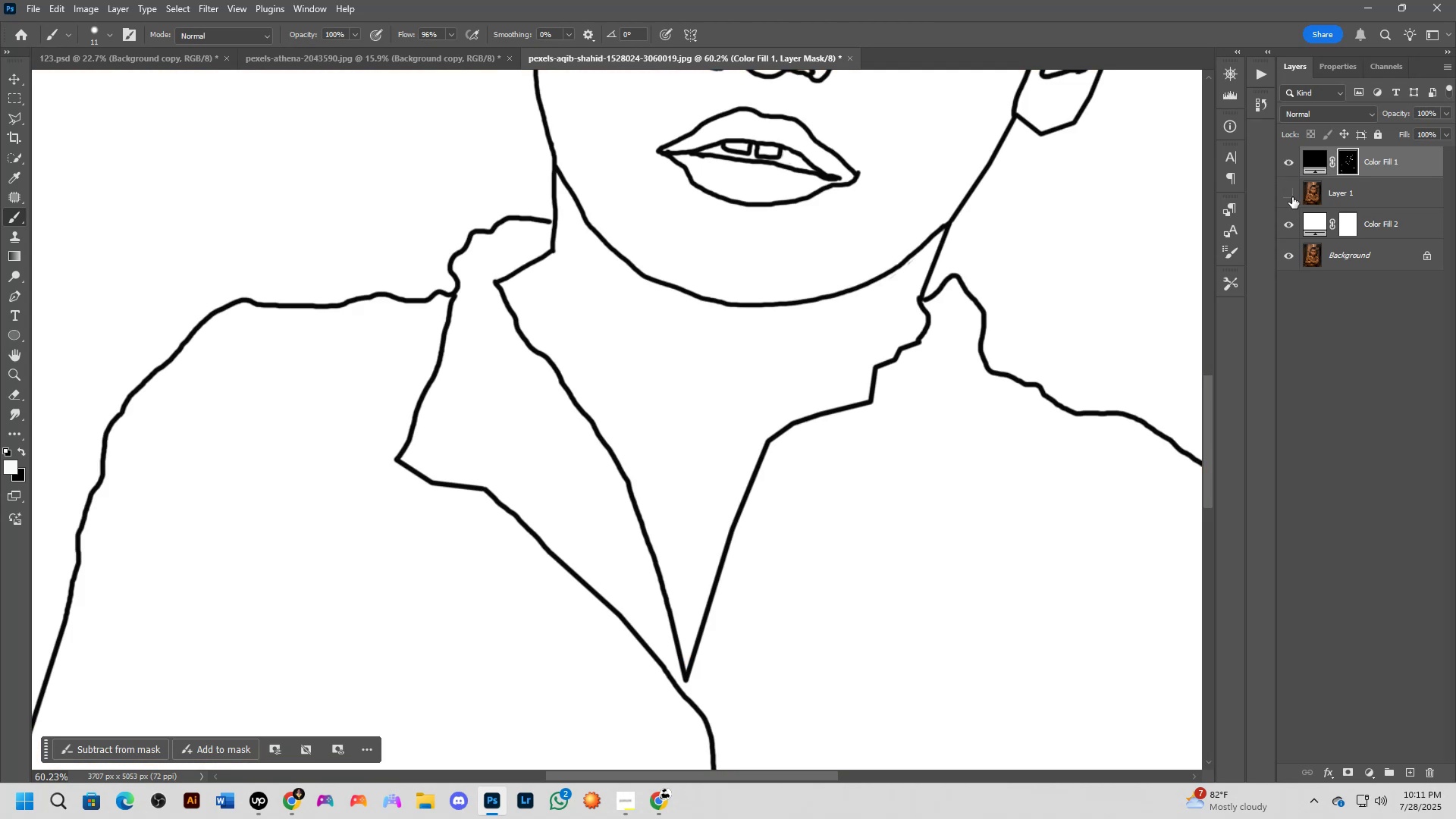 
left_click([1292, 197])
 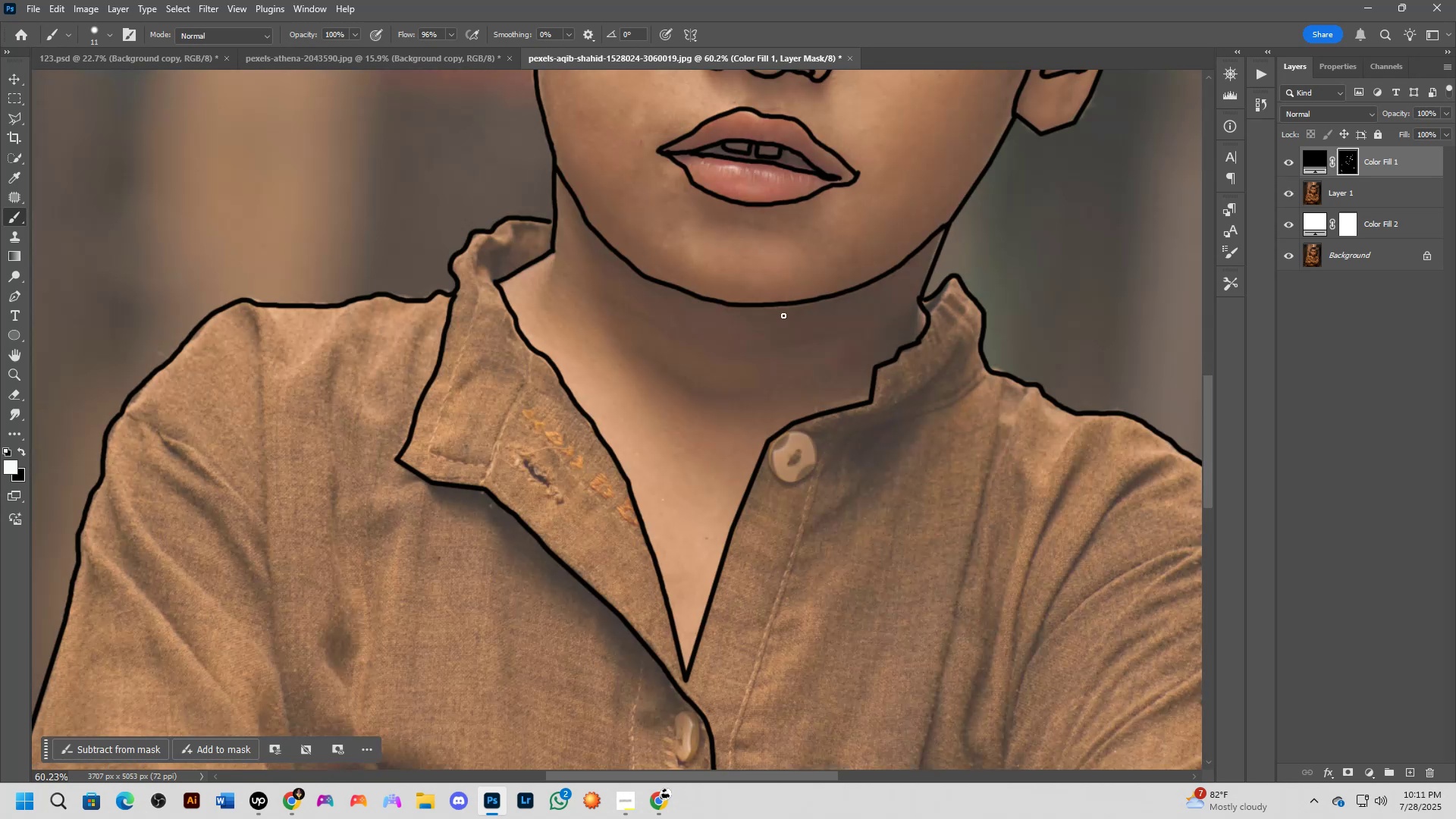 
hold_key(key=Space, duration=0.55)
 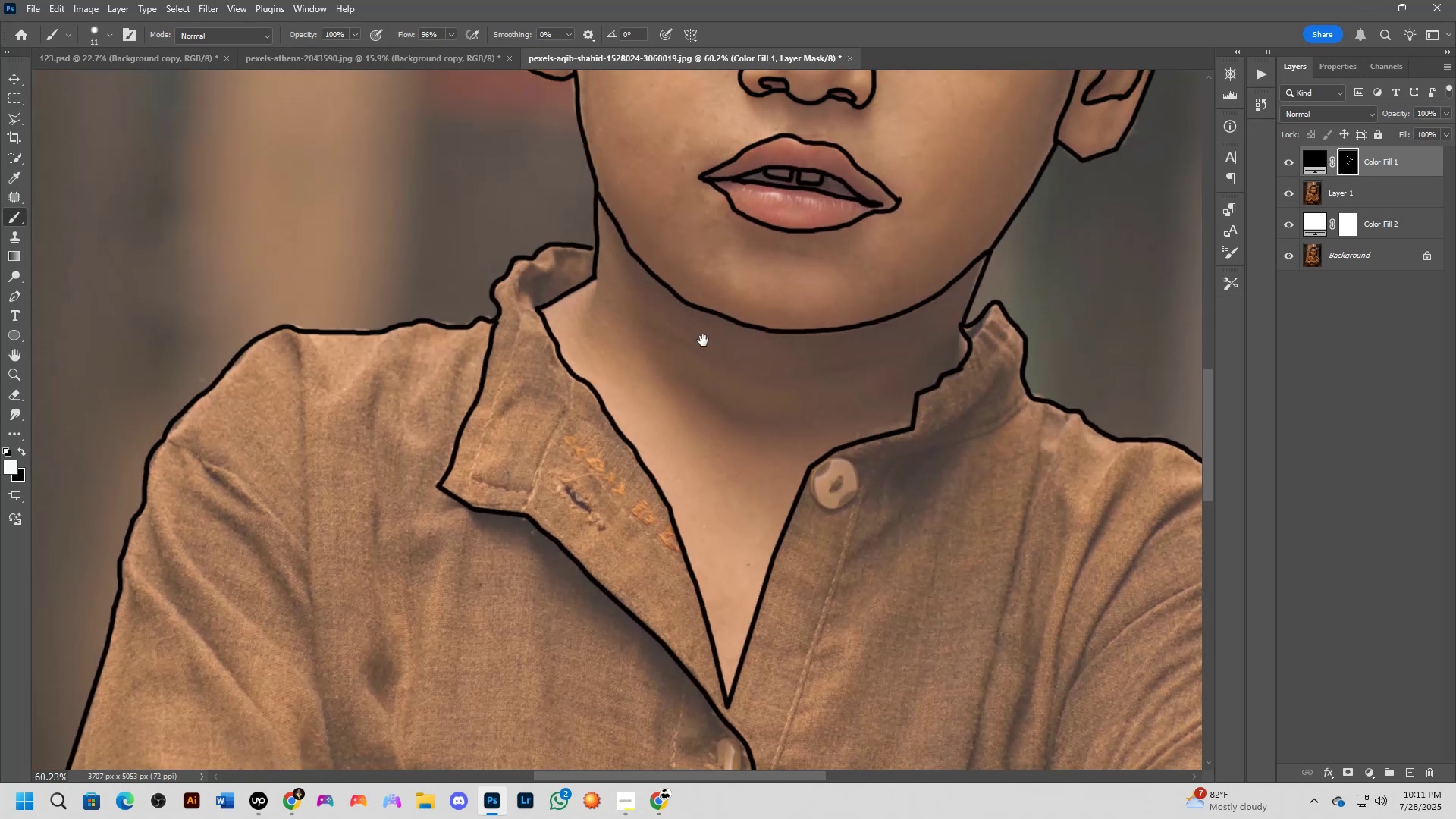 
left_click_drag(start_coordinate=[673, 353], to_coordinate=[695, 357])
 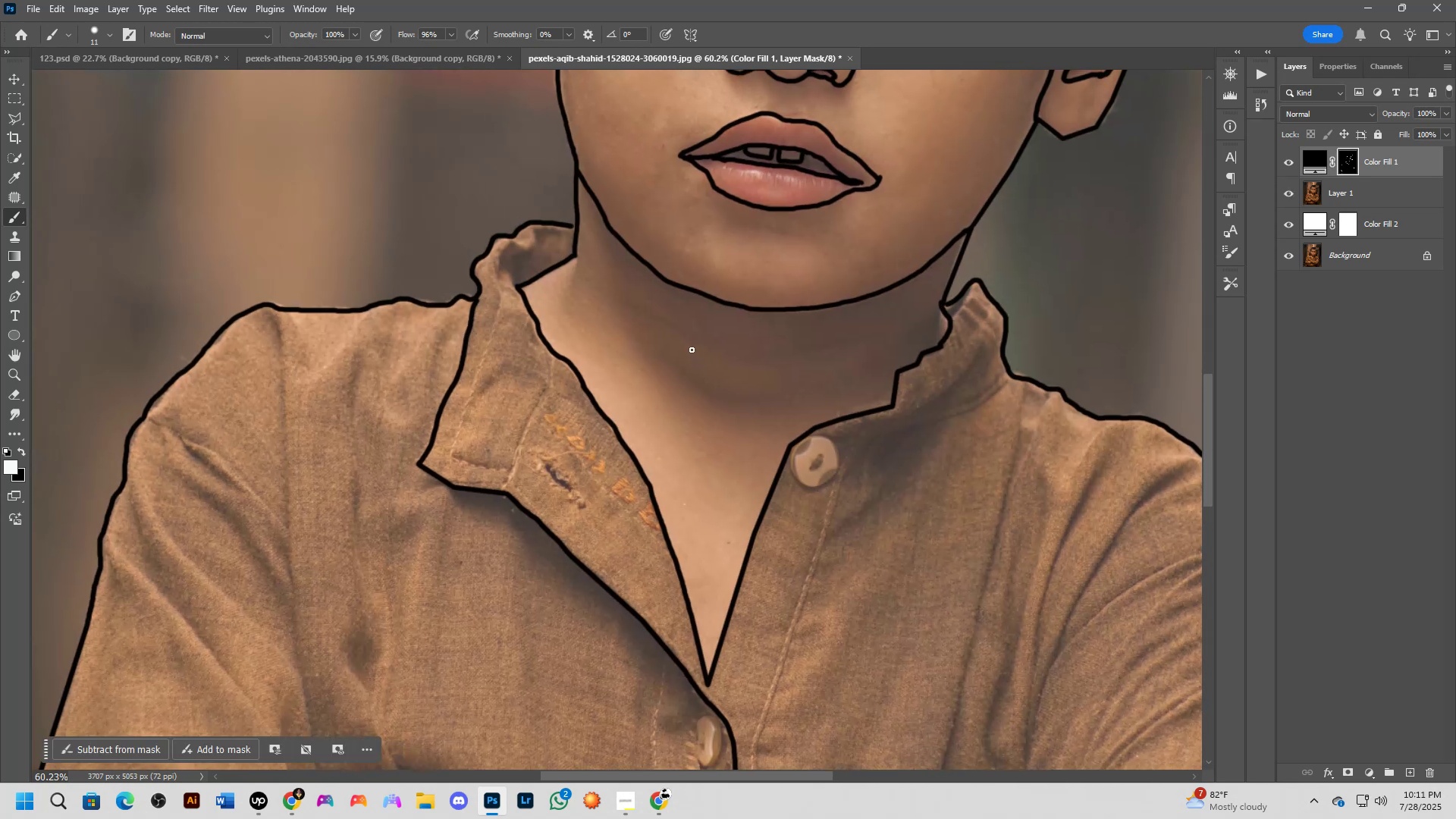 
hold_key(key=Space, duration=0.68)
 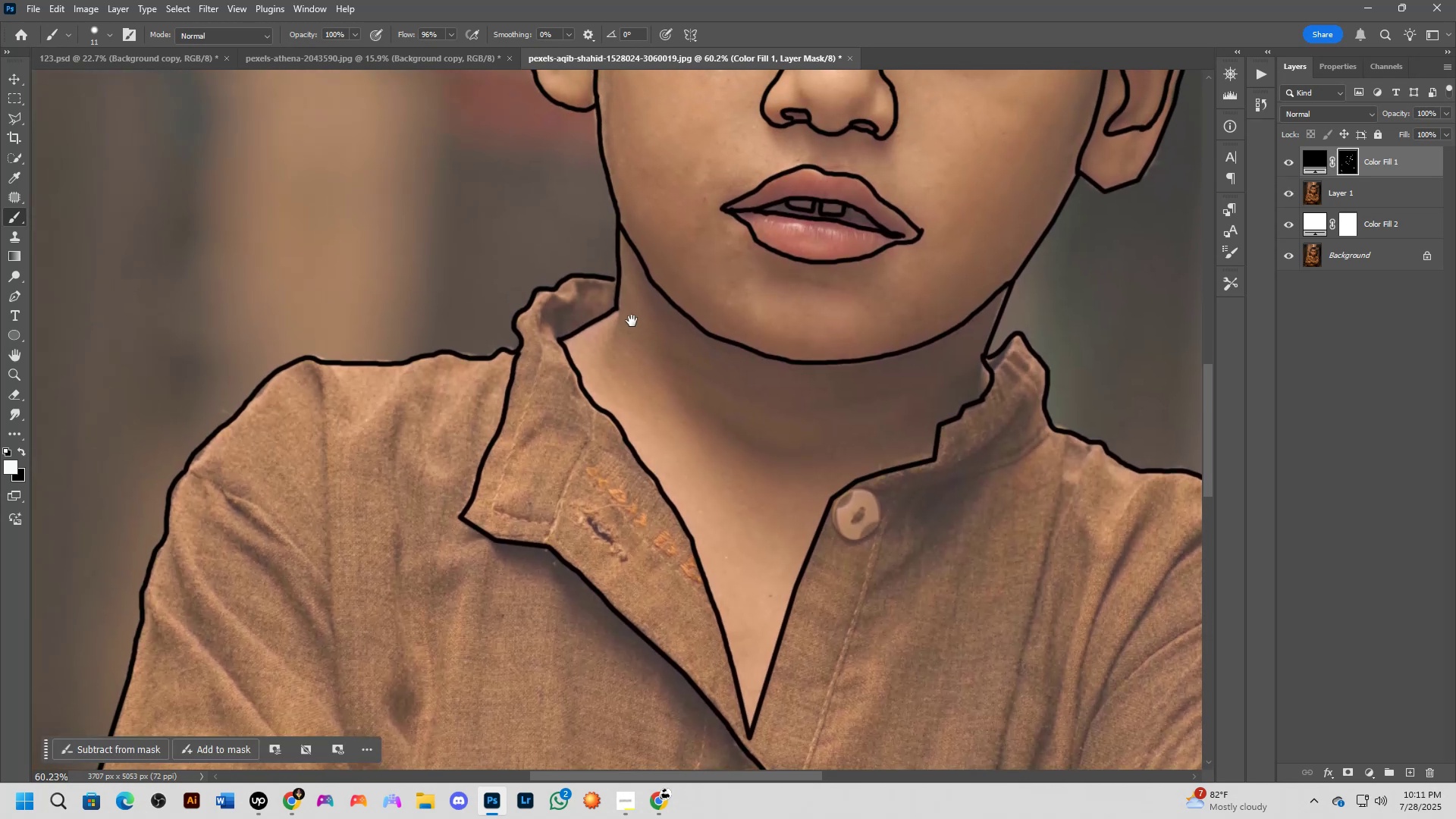 
left_click_drag(start_coordinate=[666, 297], to_coordinate=[708, 350])
 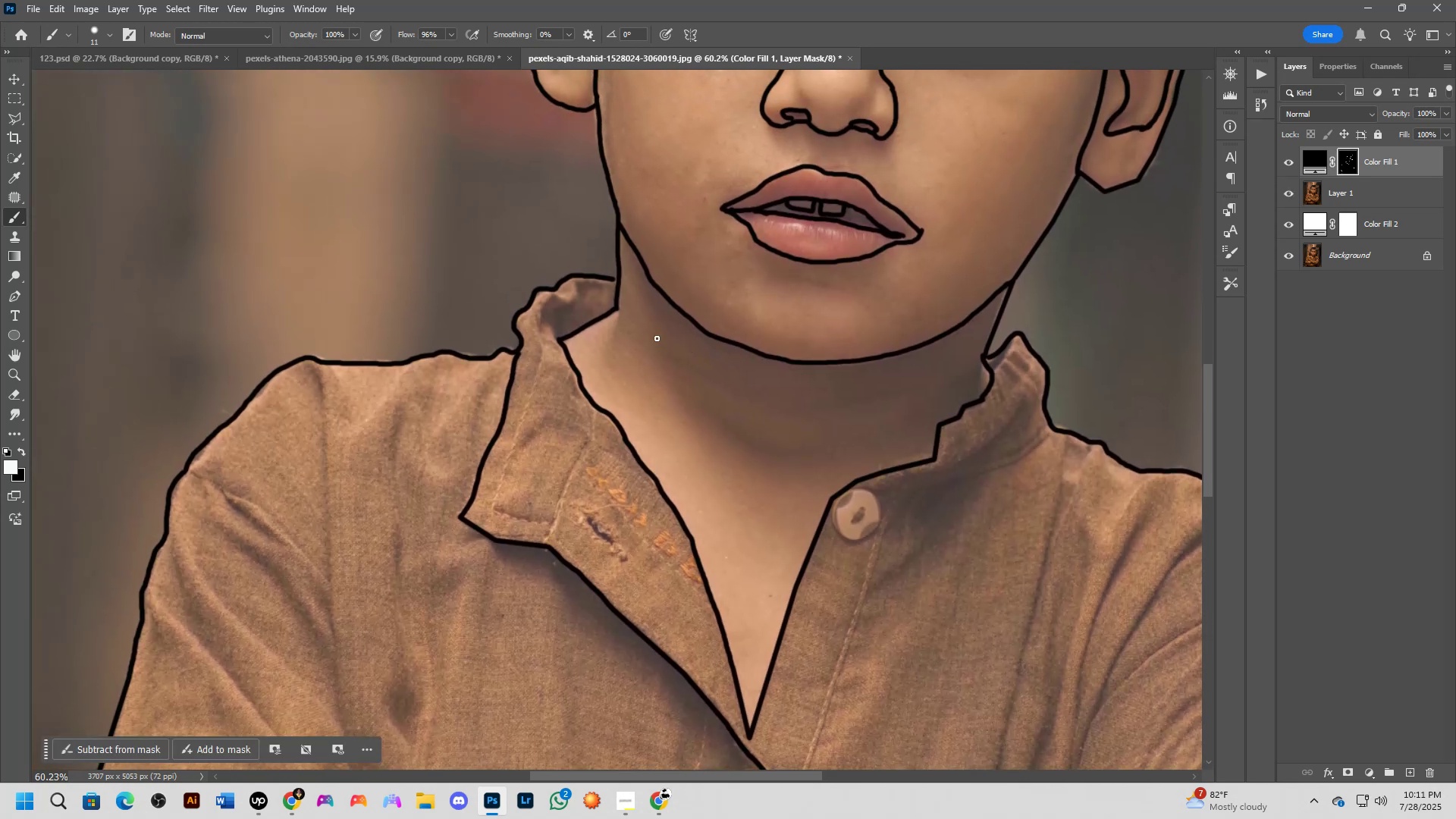 
hold_key(key=Space, duration=0.42)
 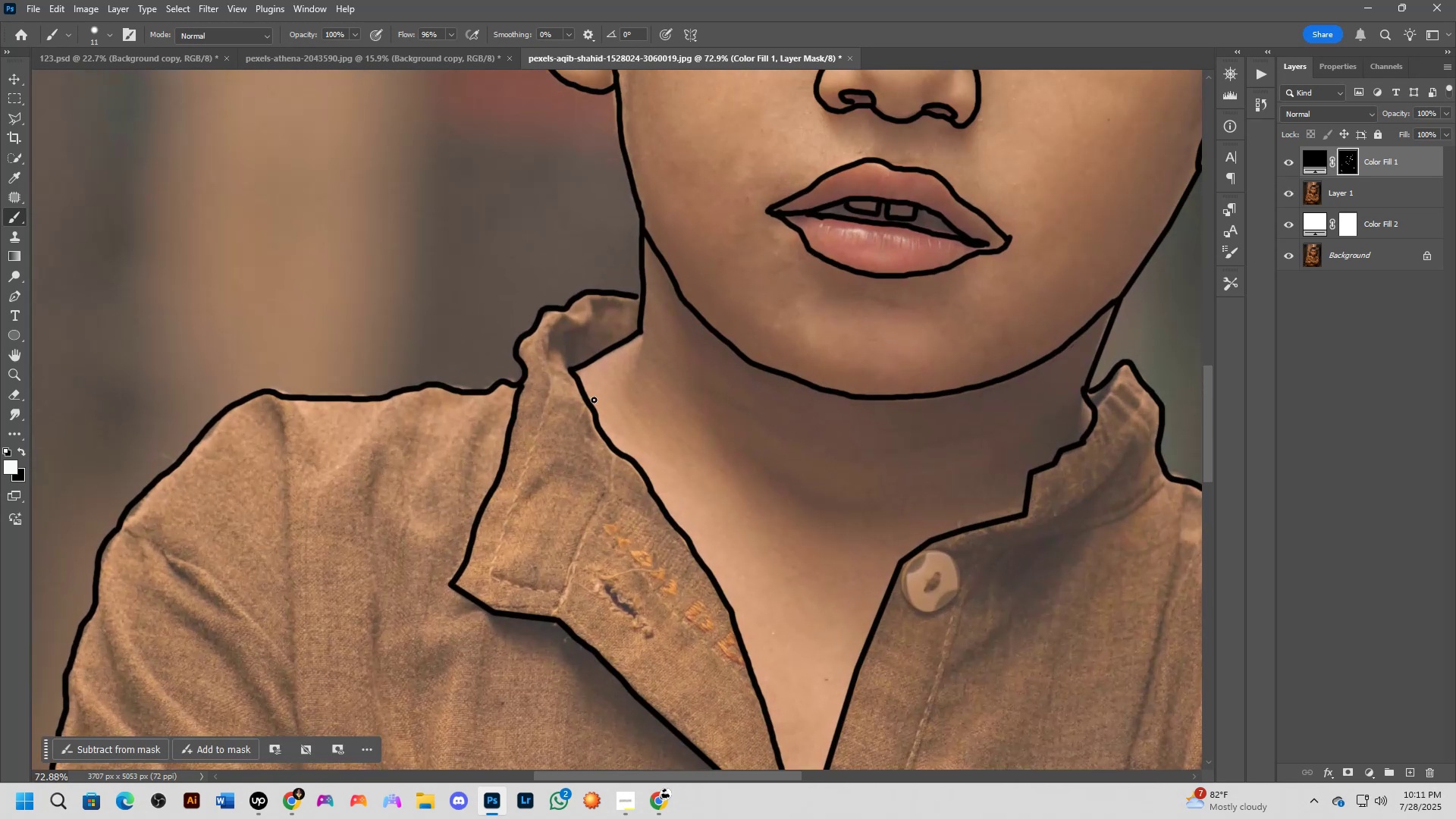 
left_click_drag(start_coordinate=[632, 323], to_coordinate=[647, 358])
 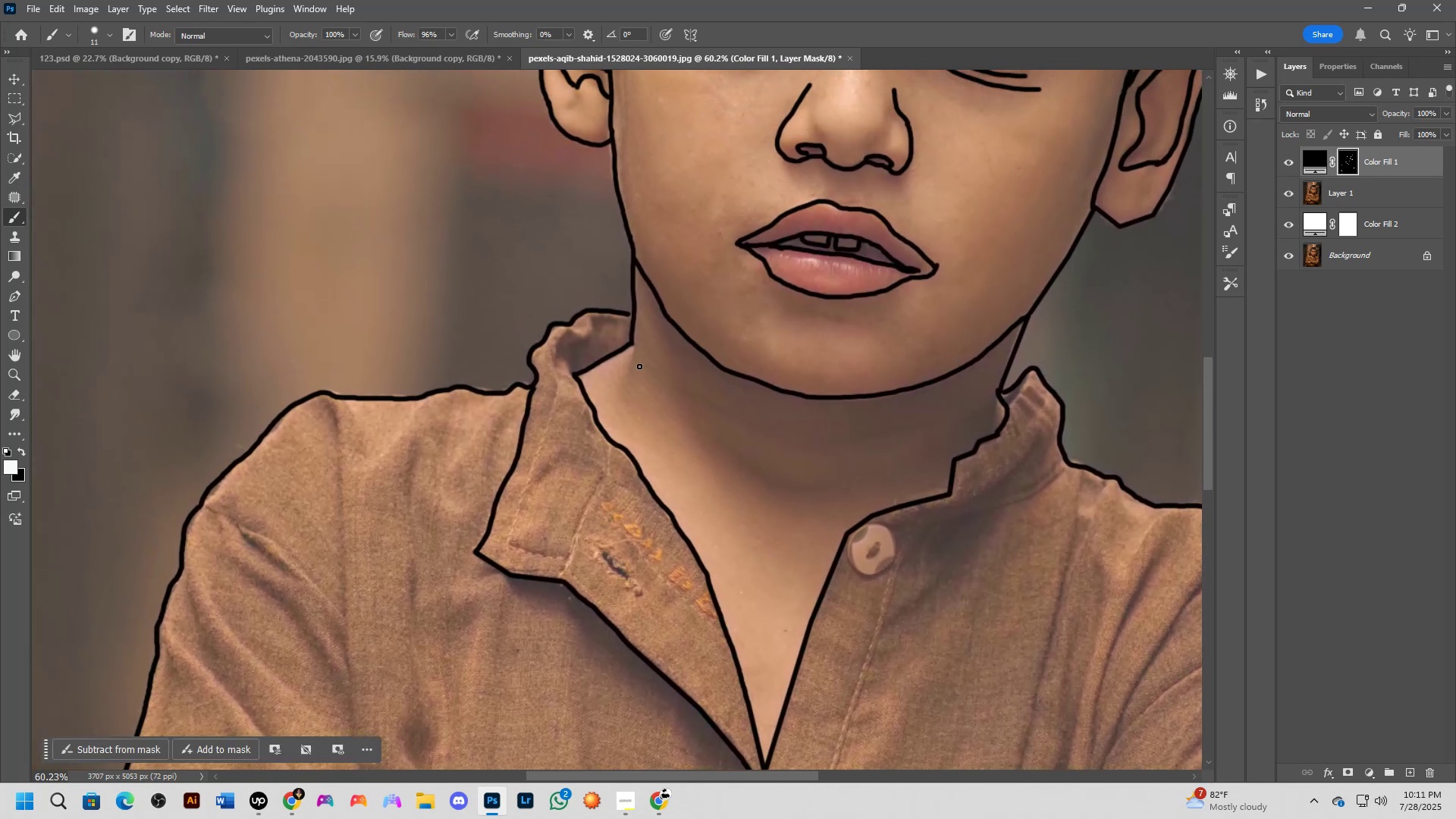 
scroll: coordinate [598, 388], scroll_direction: up, amount: 4.0
 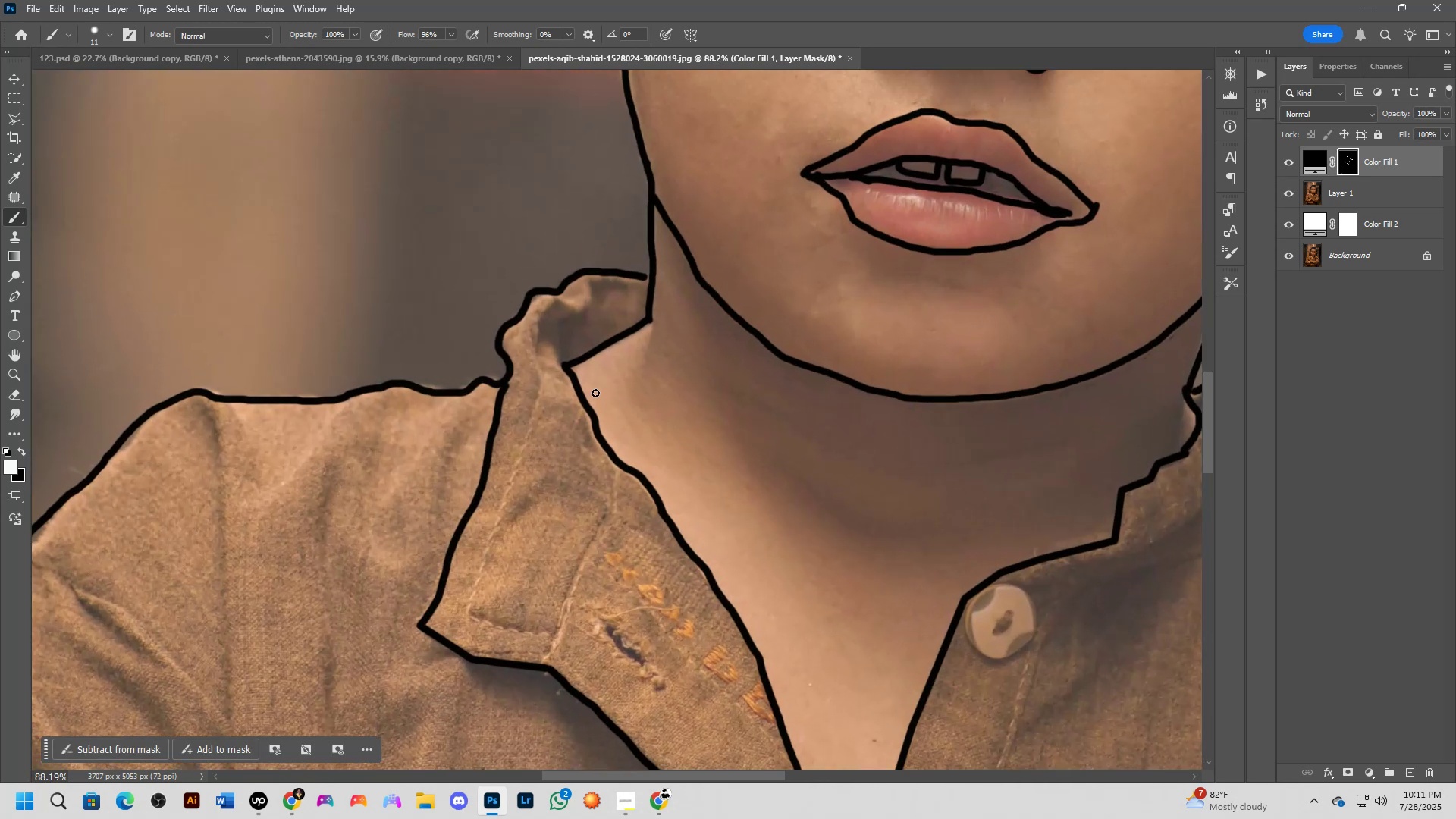 
hold_key(key=Space, duration=0.56)
 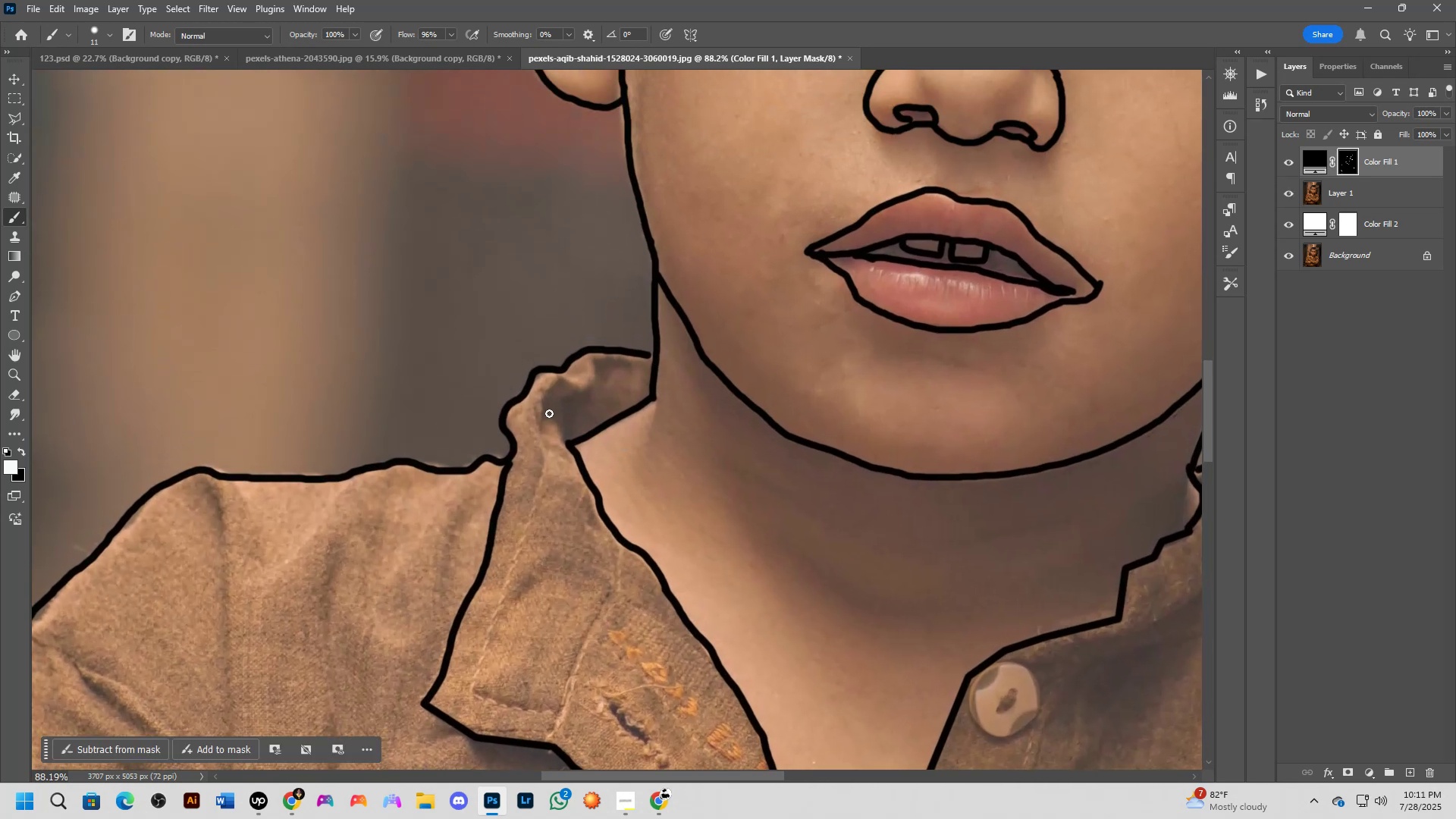 
left_click_drag(start_coordinate=[620, 363], to_coordinate=[624, 441])
 